 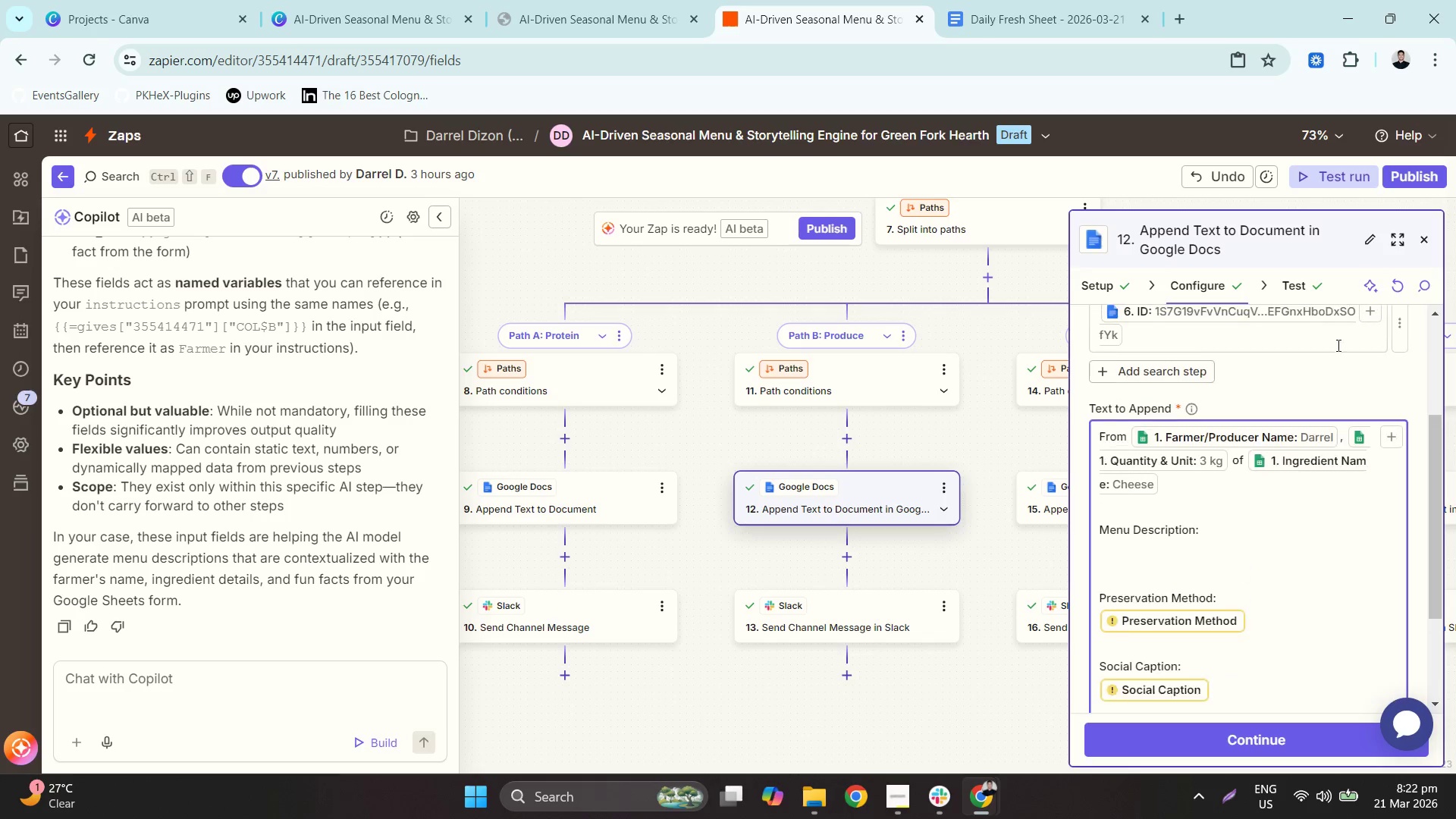 
left_click([1385, 437])
 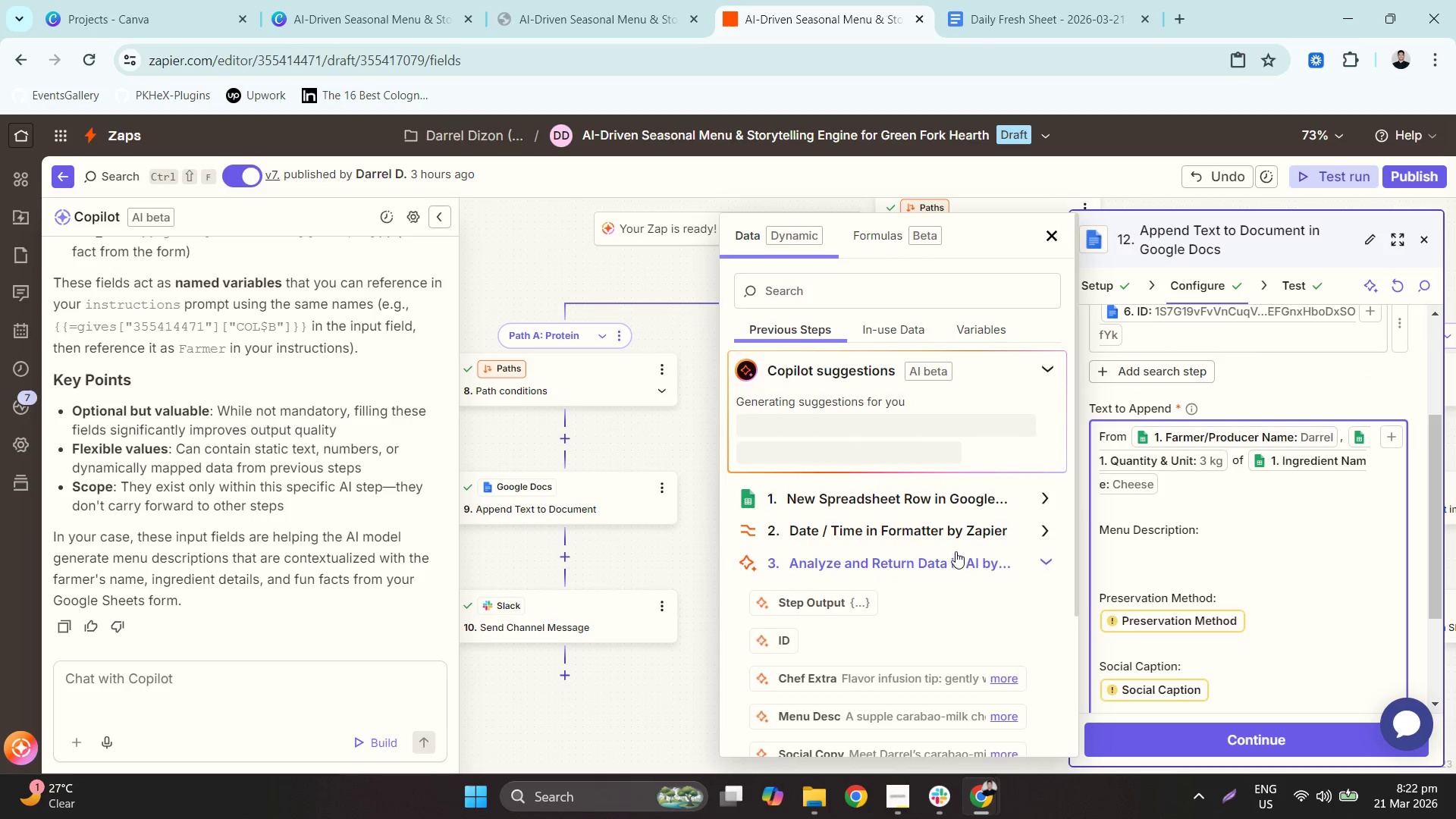 
scroll: coordinate [937, 576], scroll_direction: down, amount: 2.0
 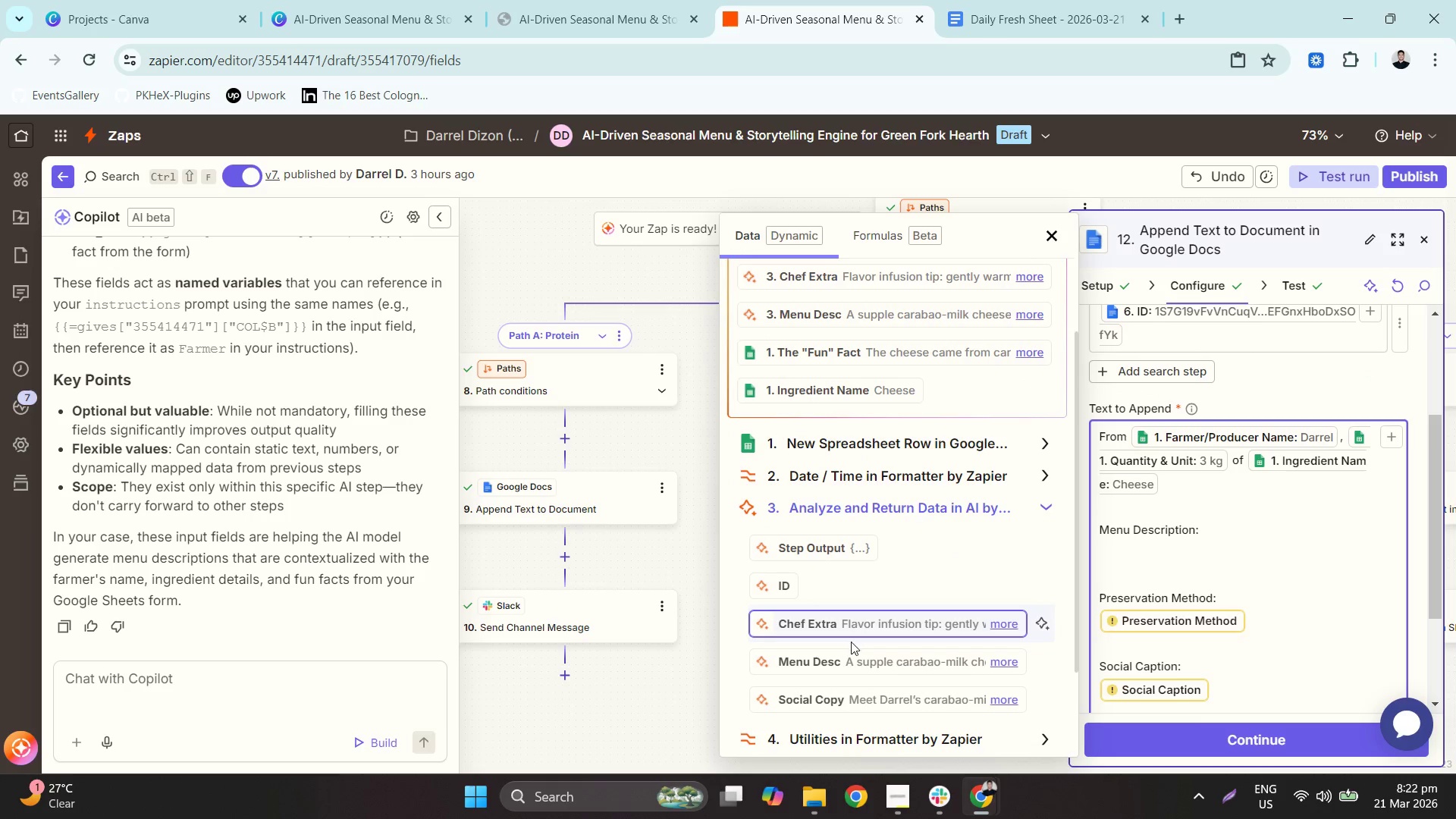 
left_click([841, 661])
 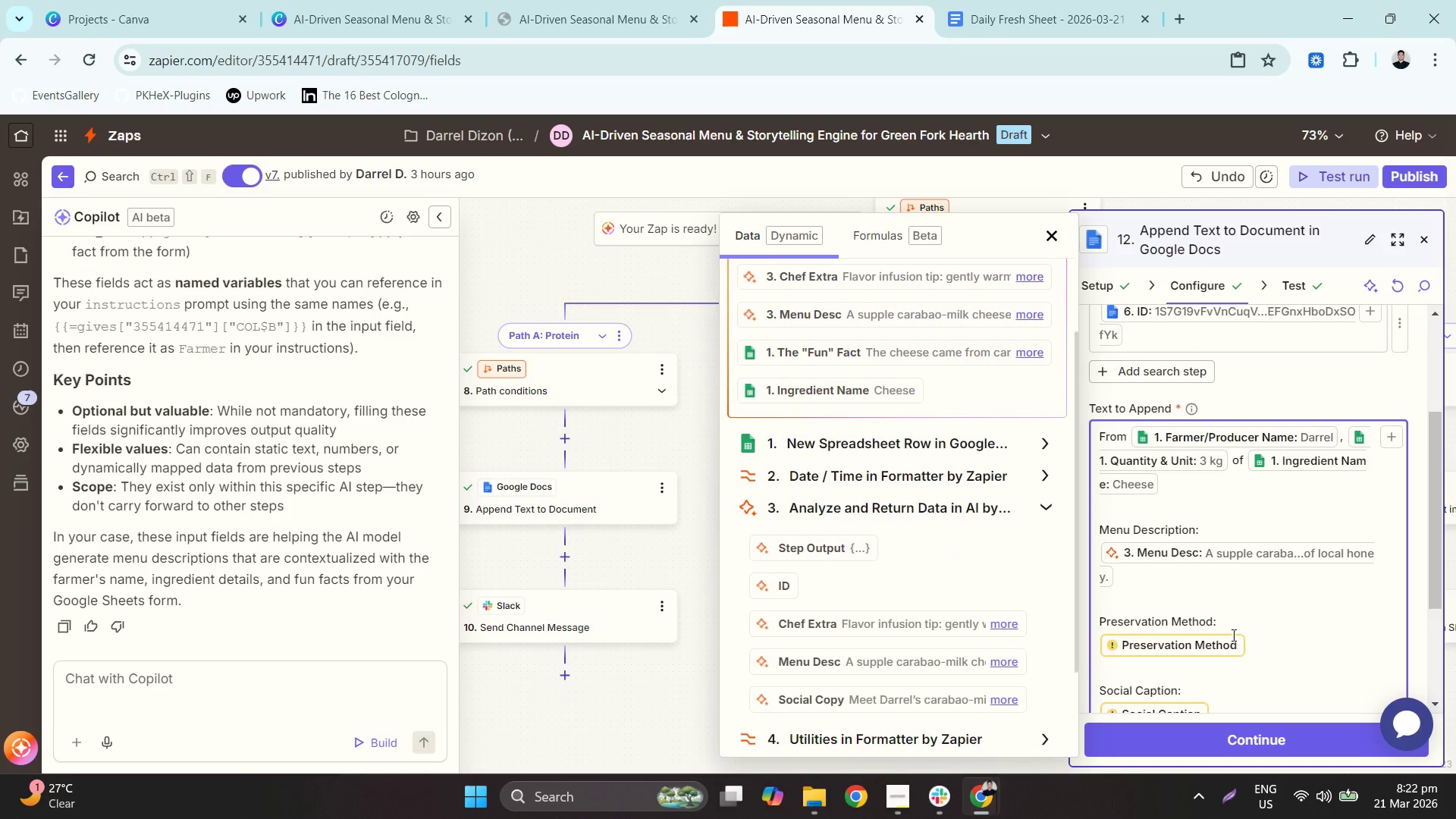 
left_click([1245, 645])
 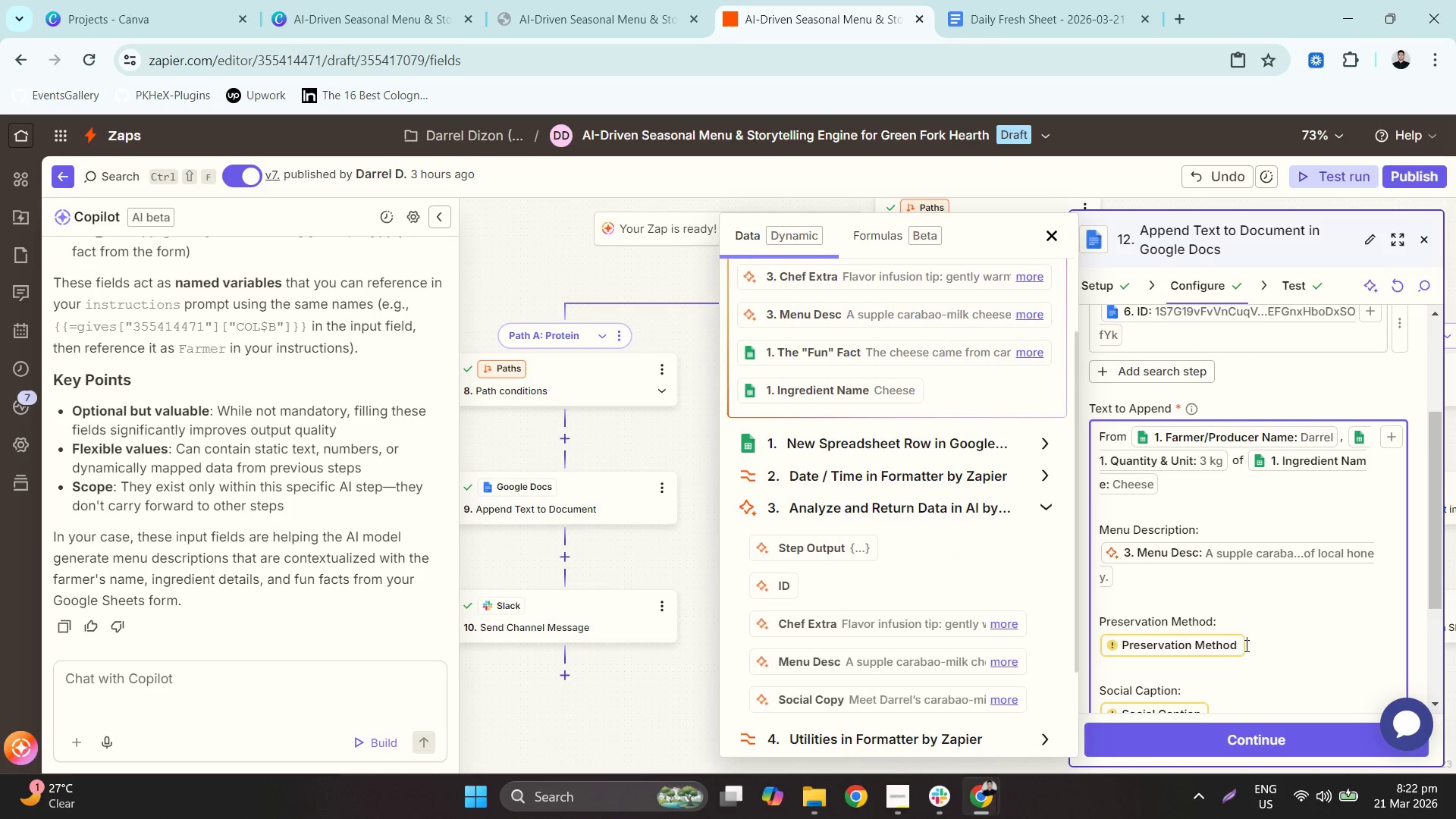 
key(Backspace)
 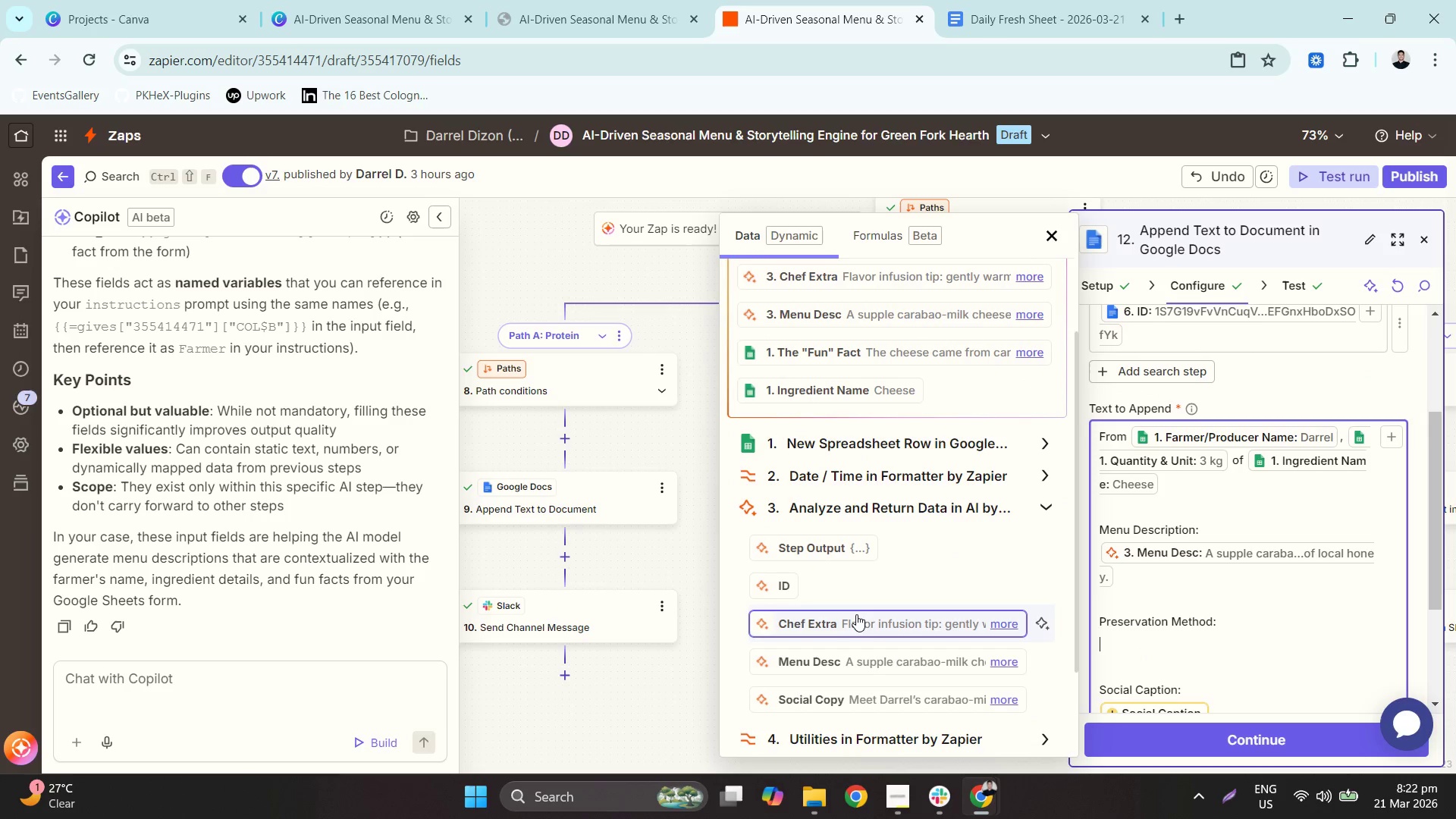 
scroll: coordinate [1262, 619], scroll_direction: down, amount: 2.0
 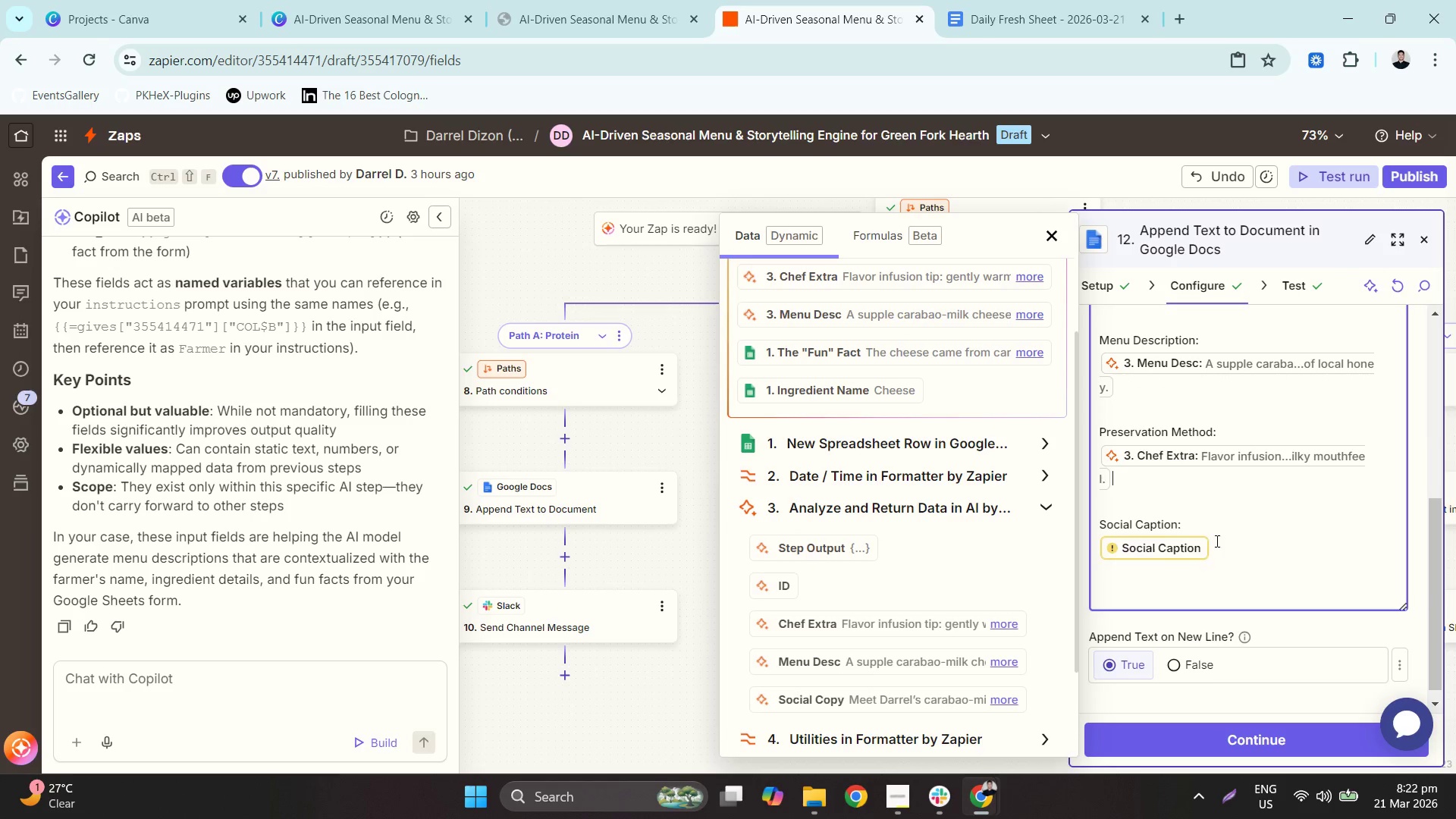 
left_click([1217, 540])
 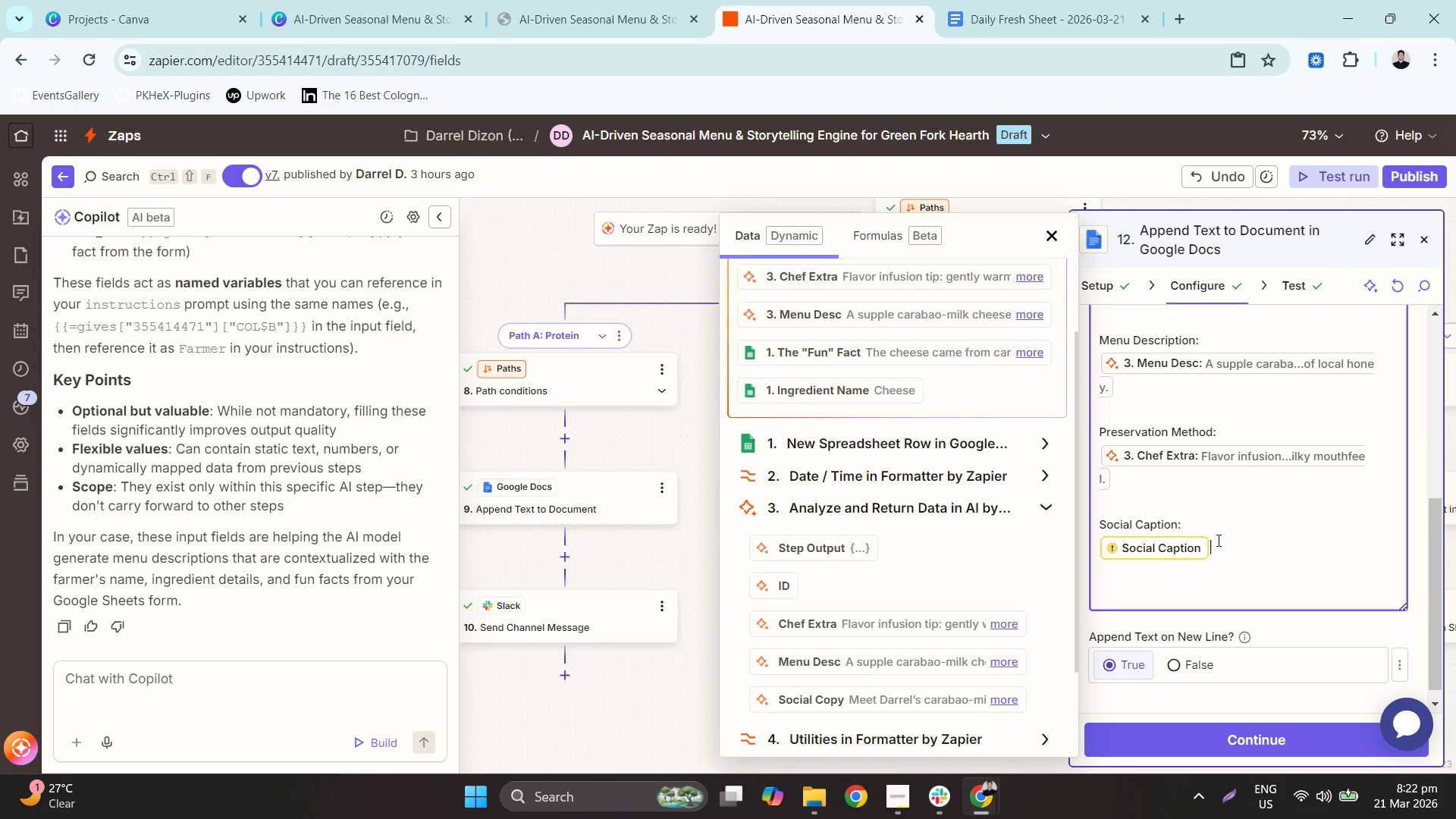 
key(Backspace)
 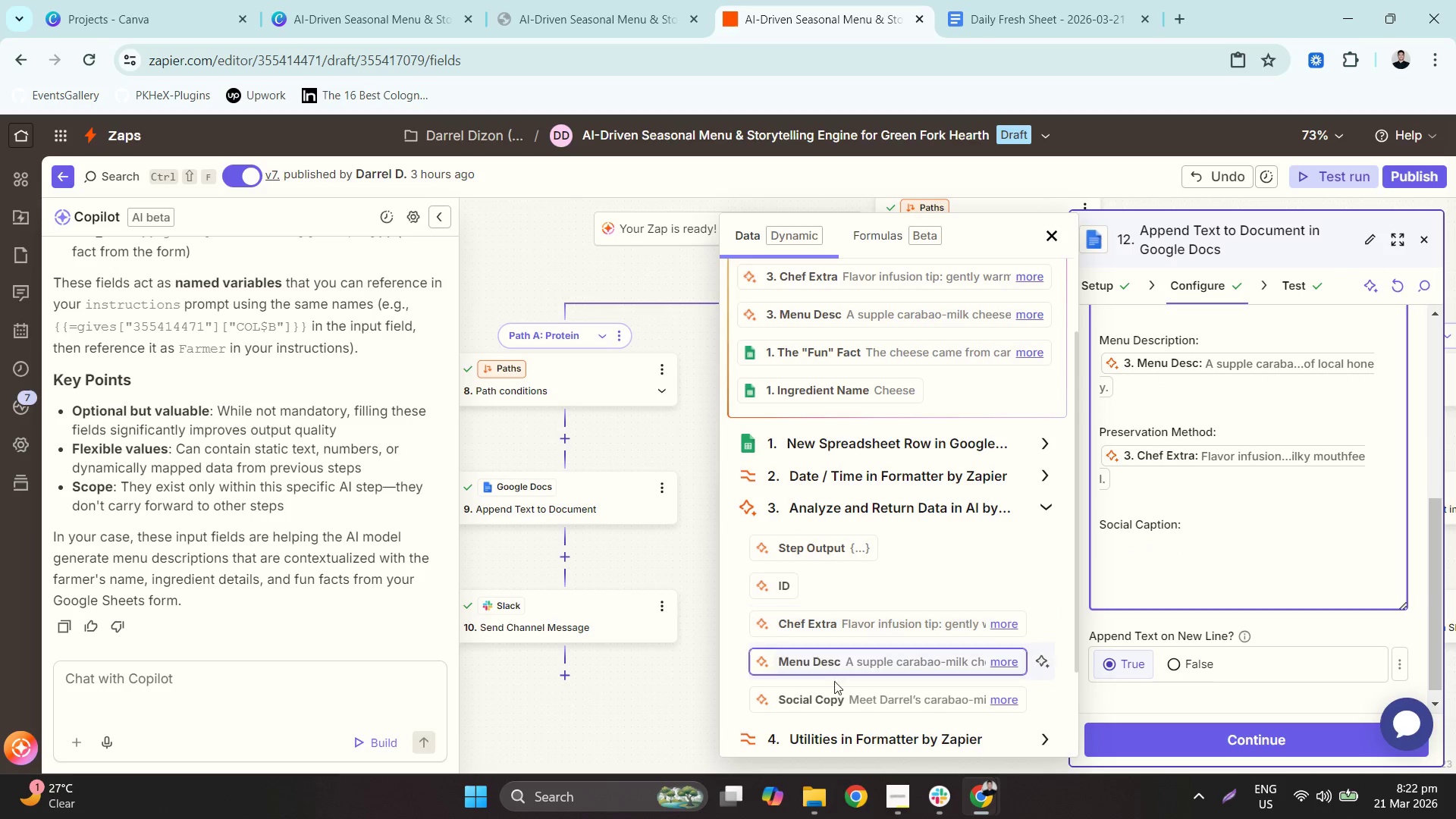 
left_click([844, 700])
 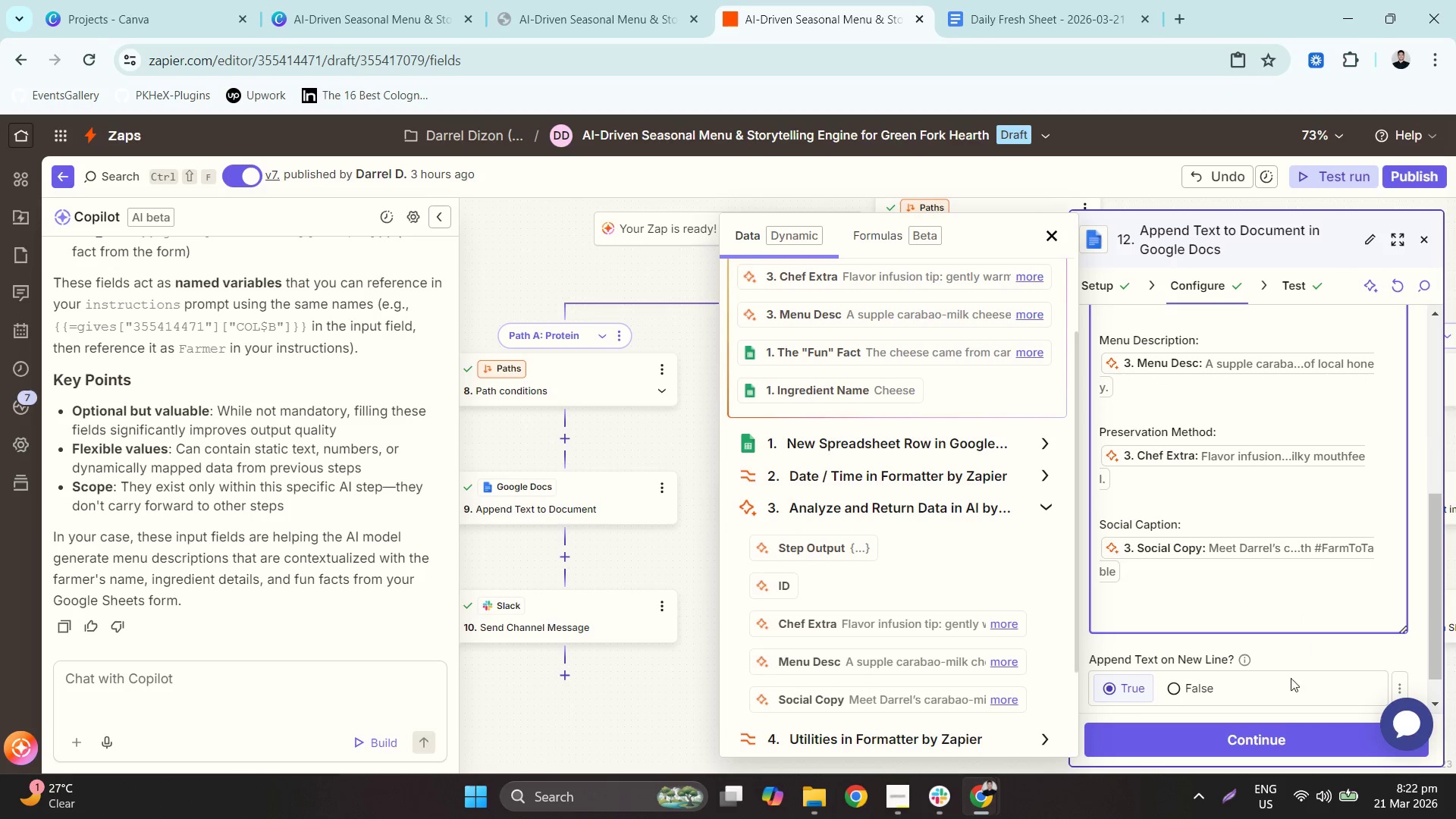 
left_click([1282, 743])
 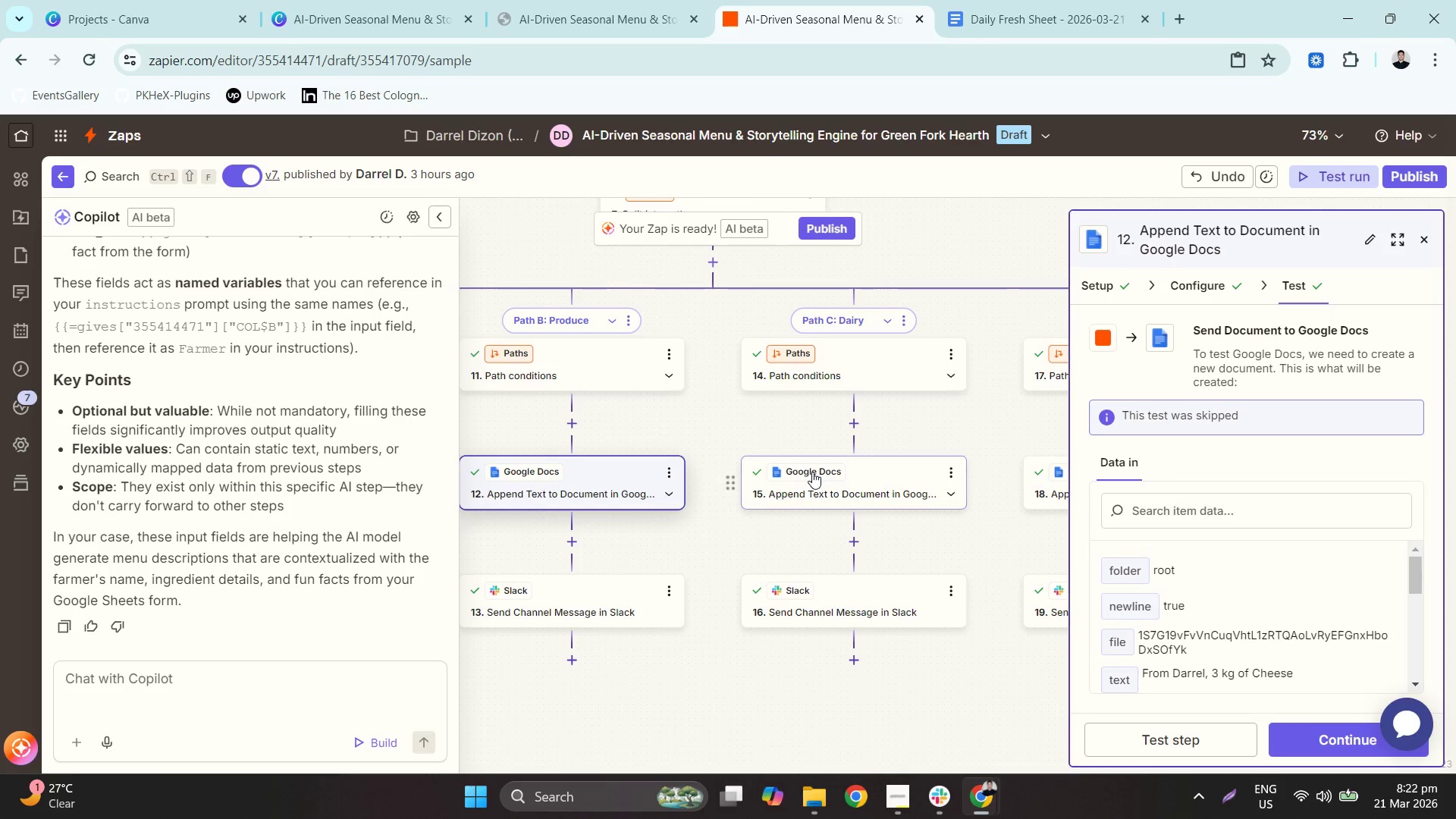 
wait(7.36)
 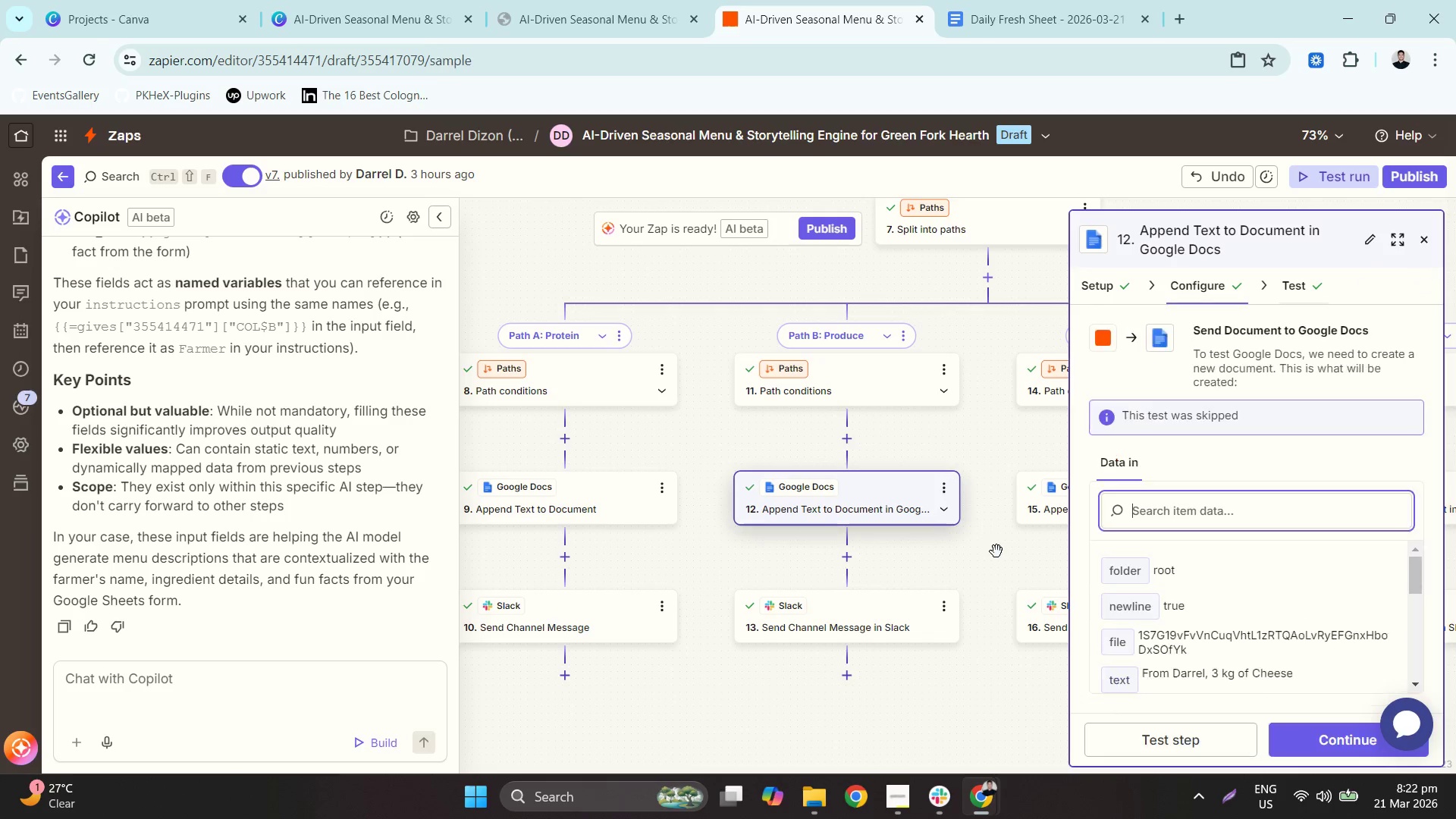 
left_click([865, 483])
 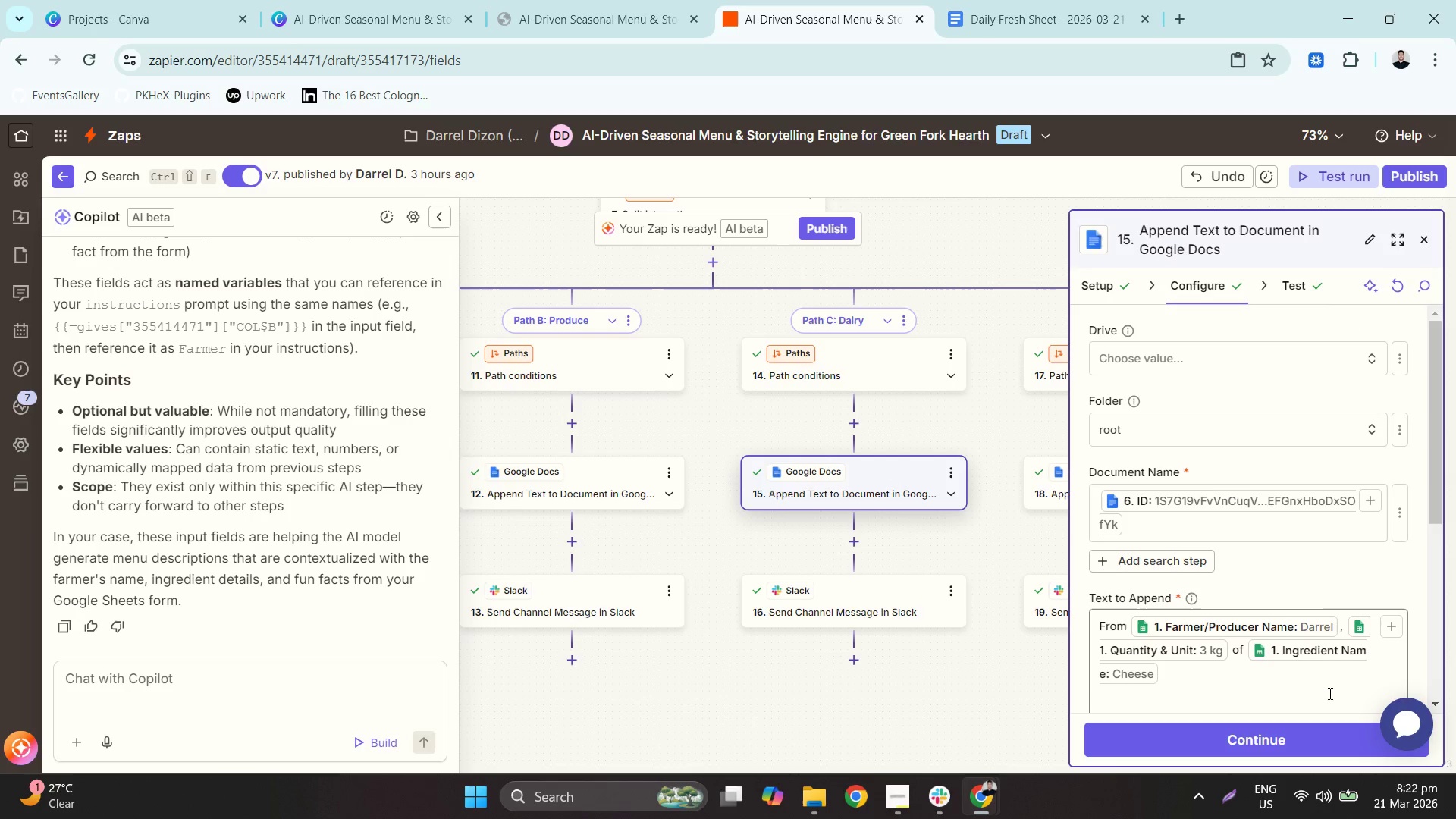 
scroll: coordinate [1246, 626], scroll_direction: down, amount: 3.0
 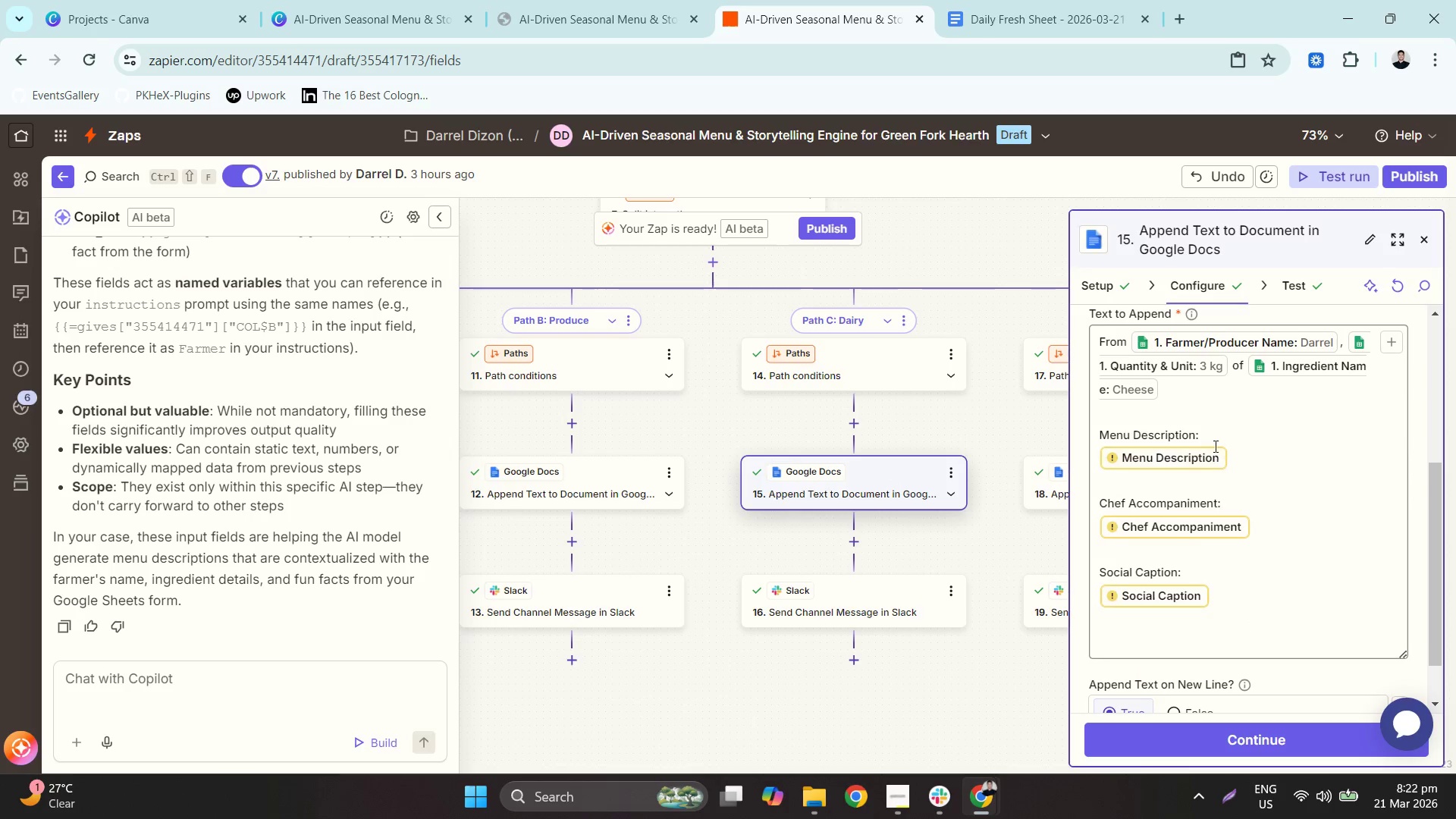 
left_click([1228, 452])
 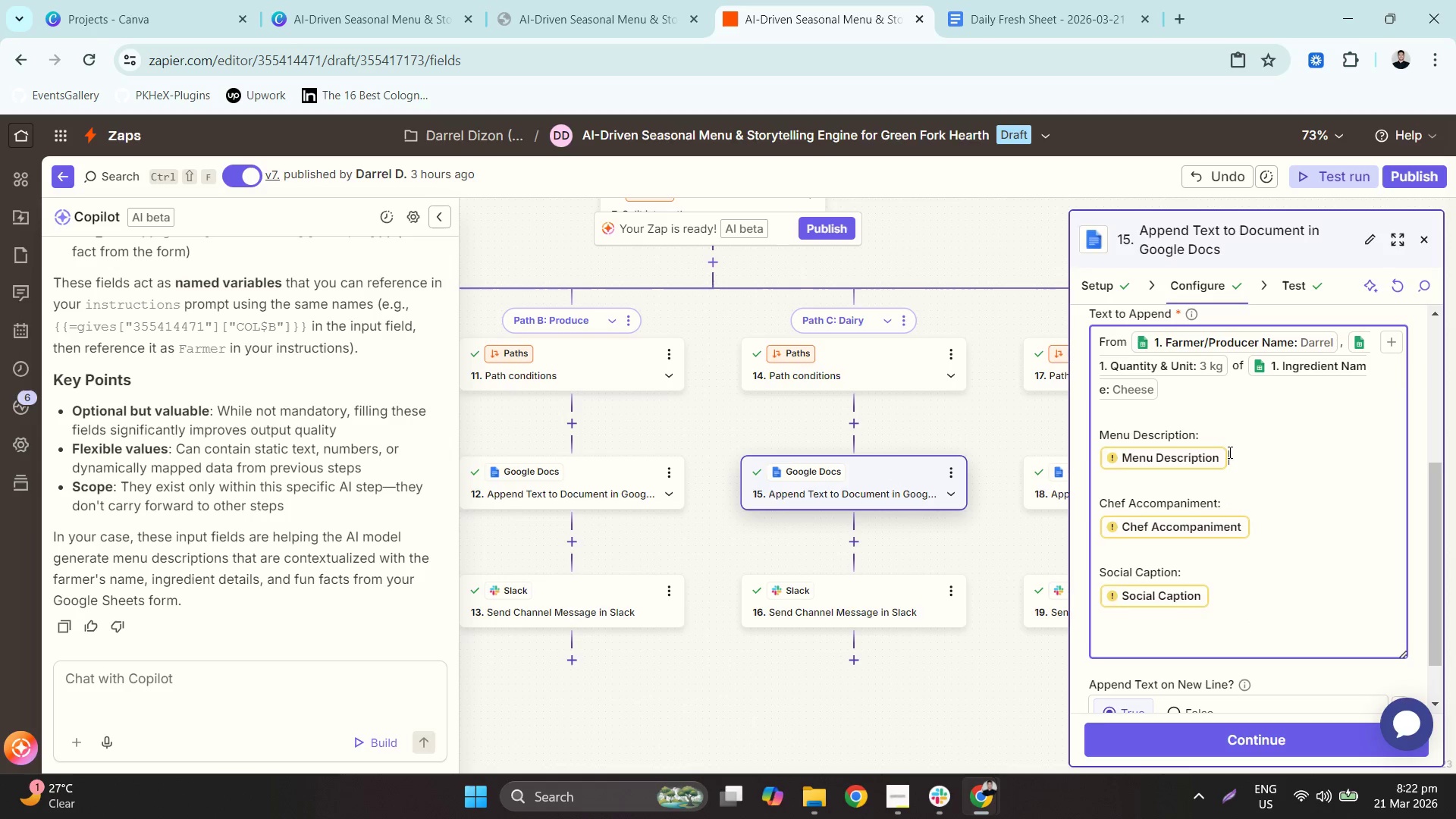 
key(Backspace)
 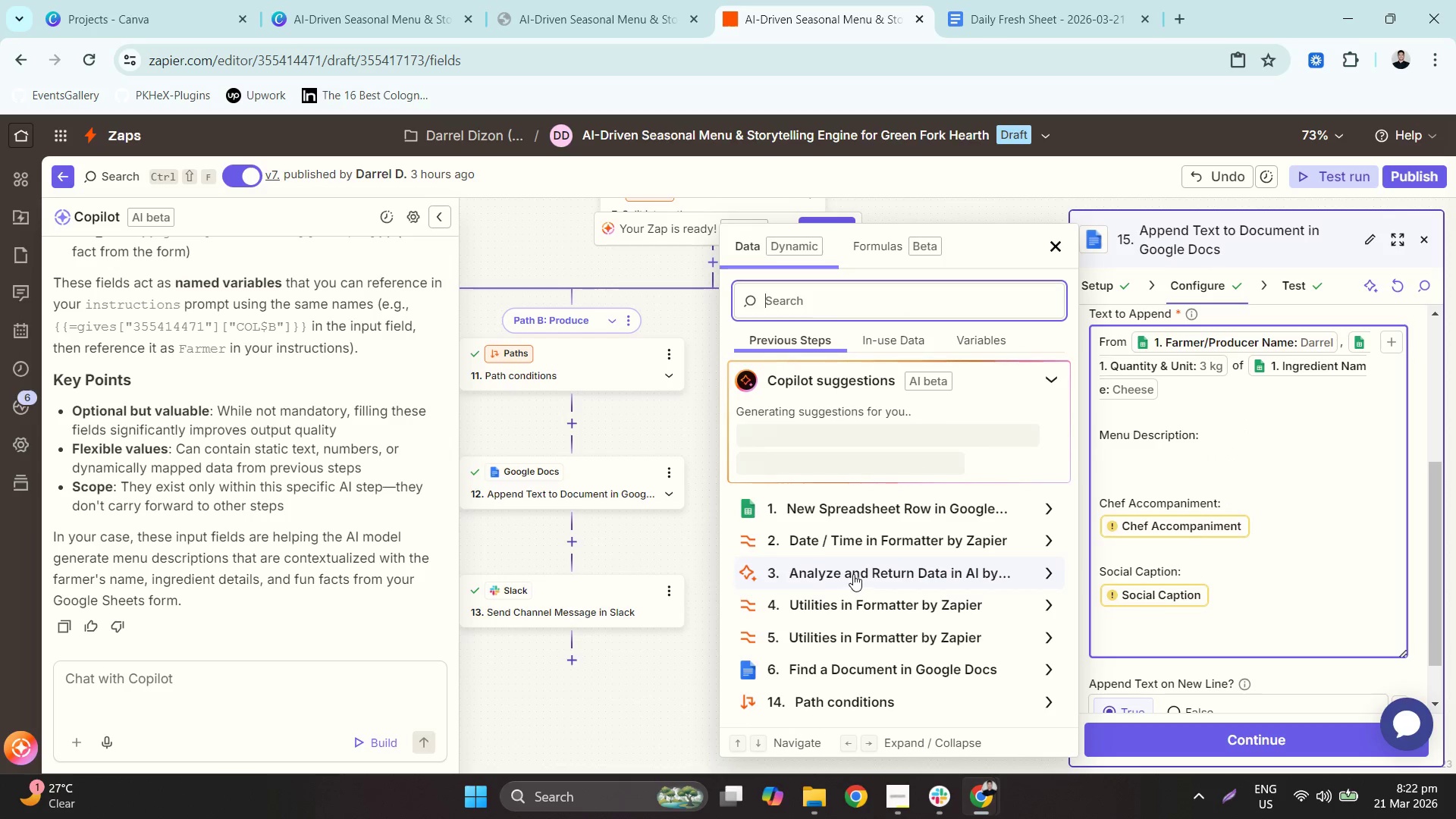 
left_click([853, 574])
 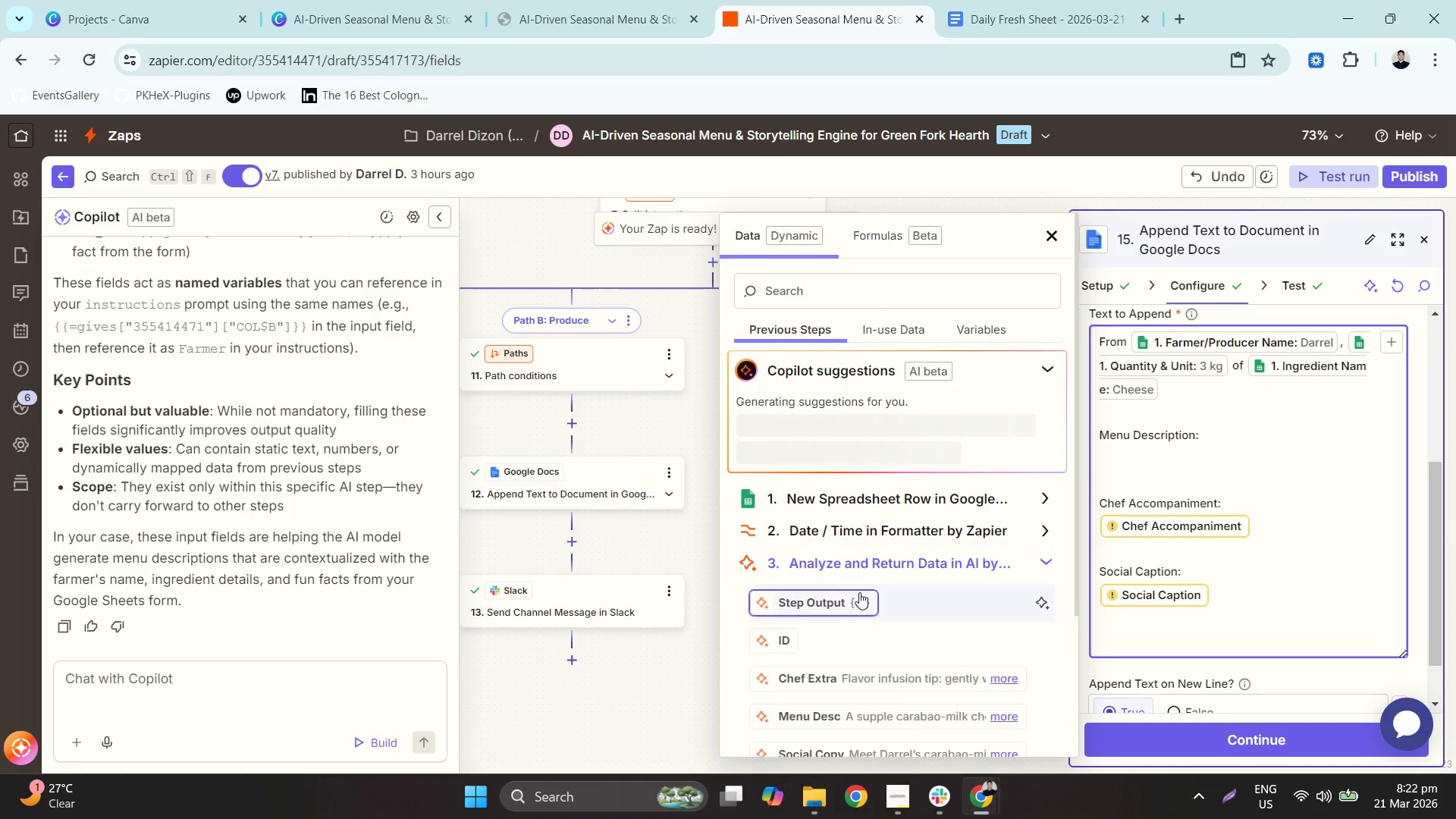 
scroll: coordinate [860, 597], scroll_direction: down, amount: 2.0
 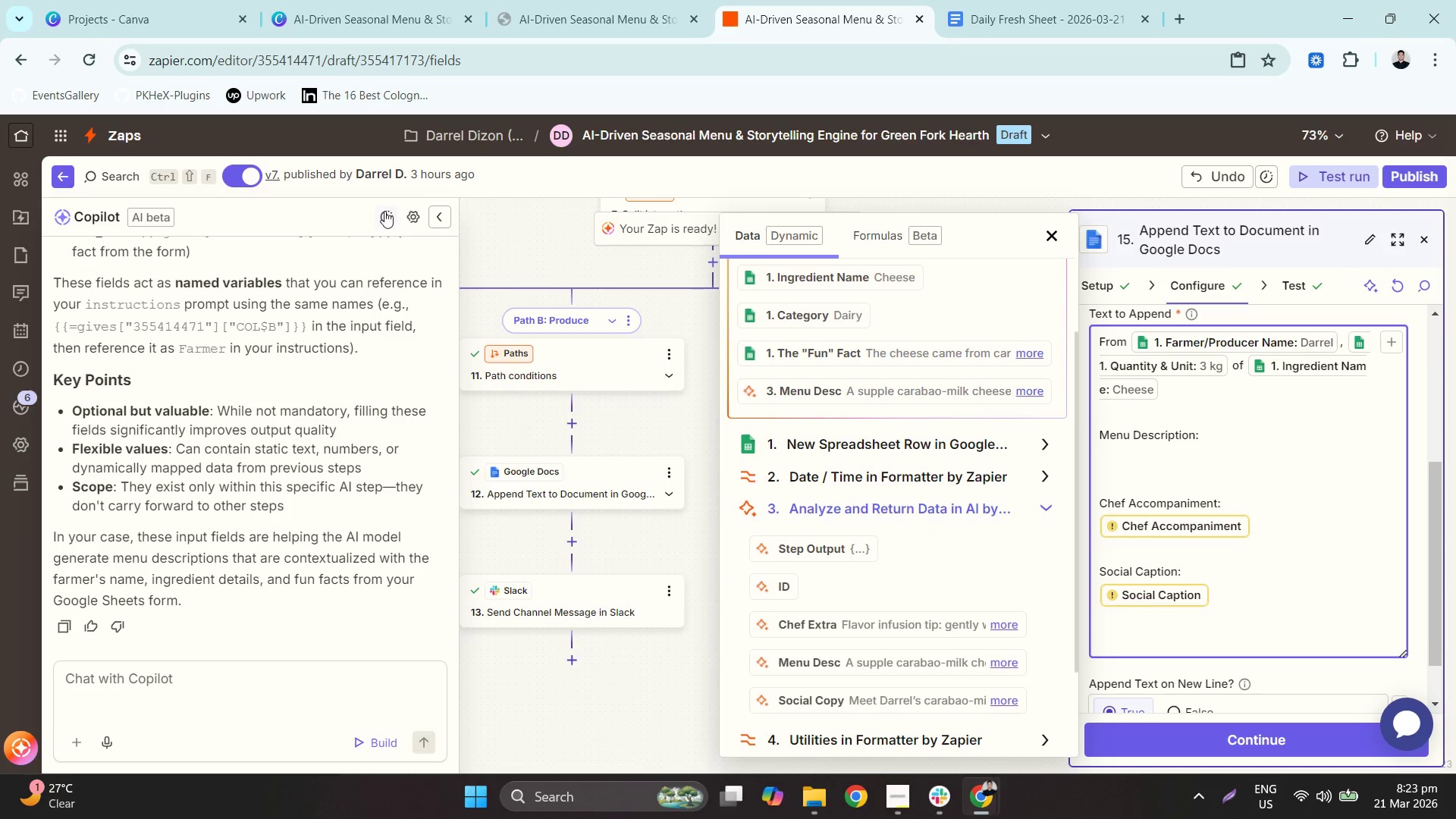 
wait(55.18)
 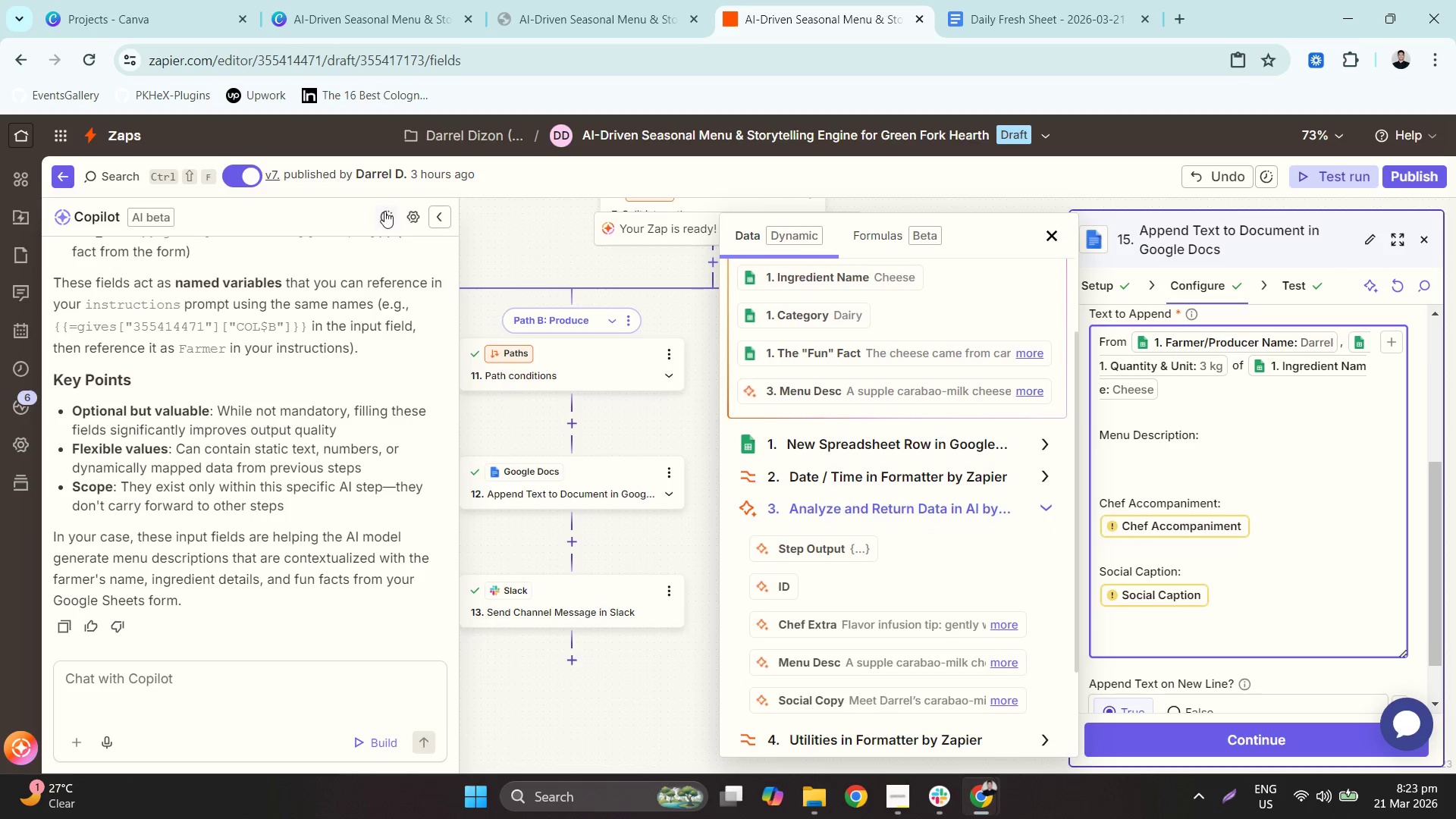 
left_click([730, 497])
 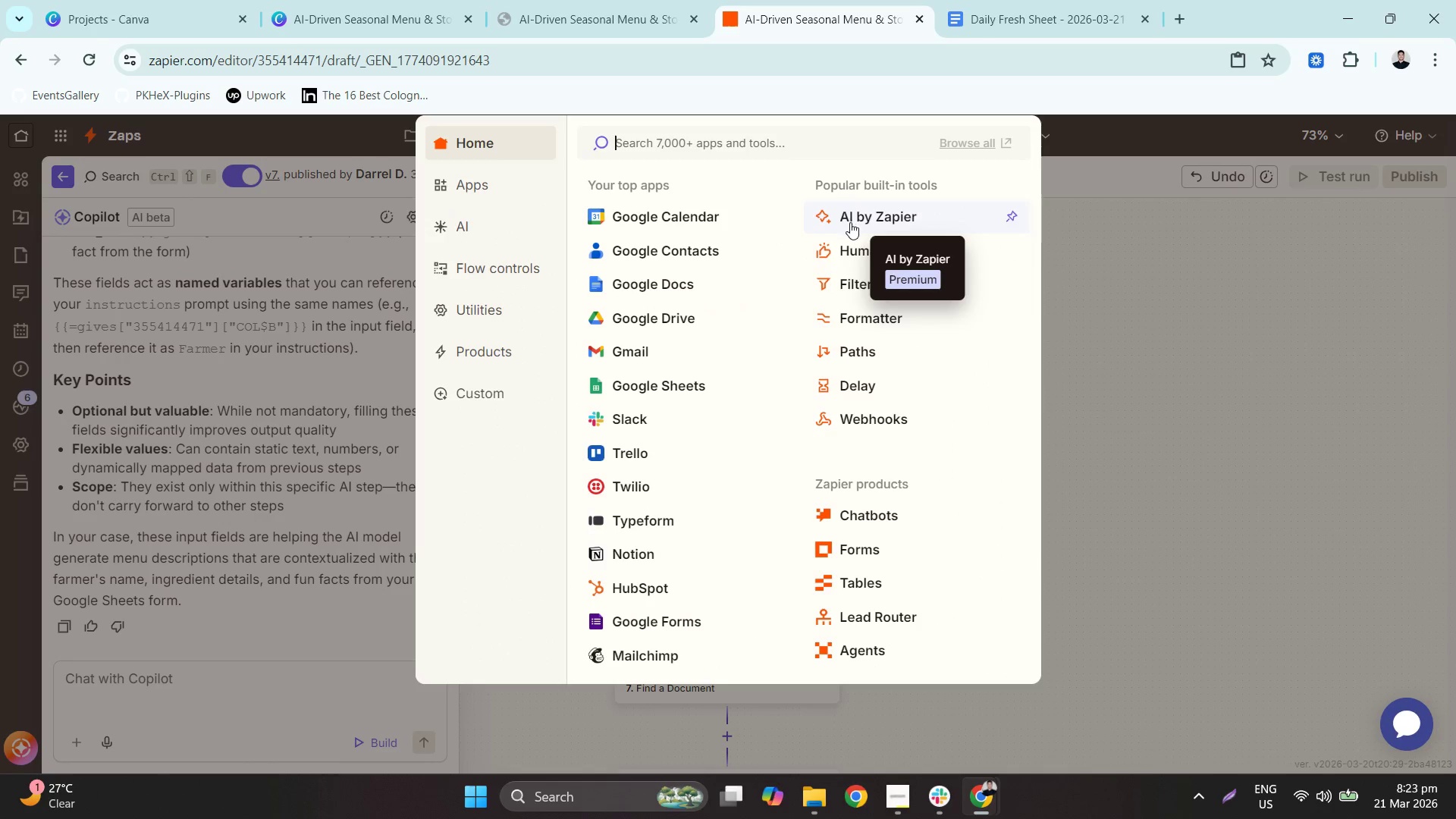 
left_click([865, 289])
 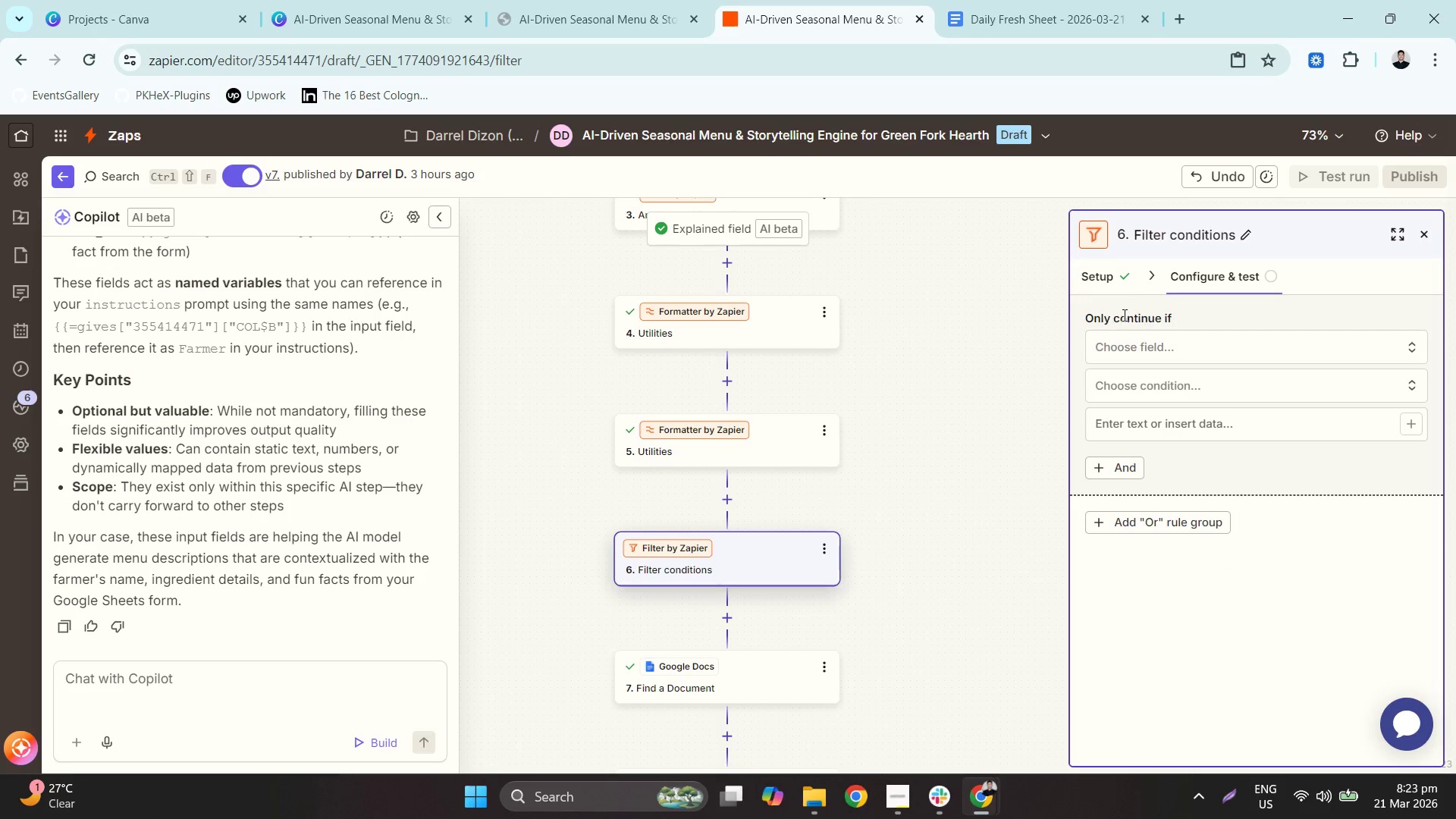 
left_click([1121, 275])
 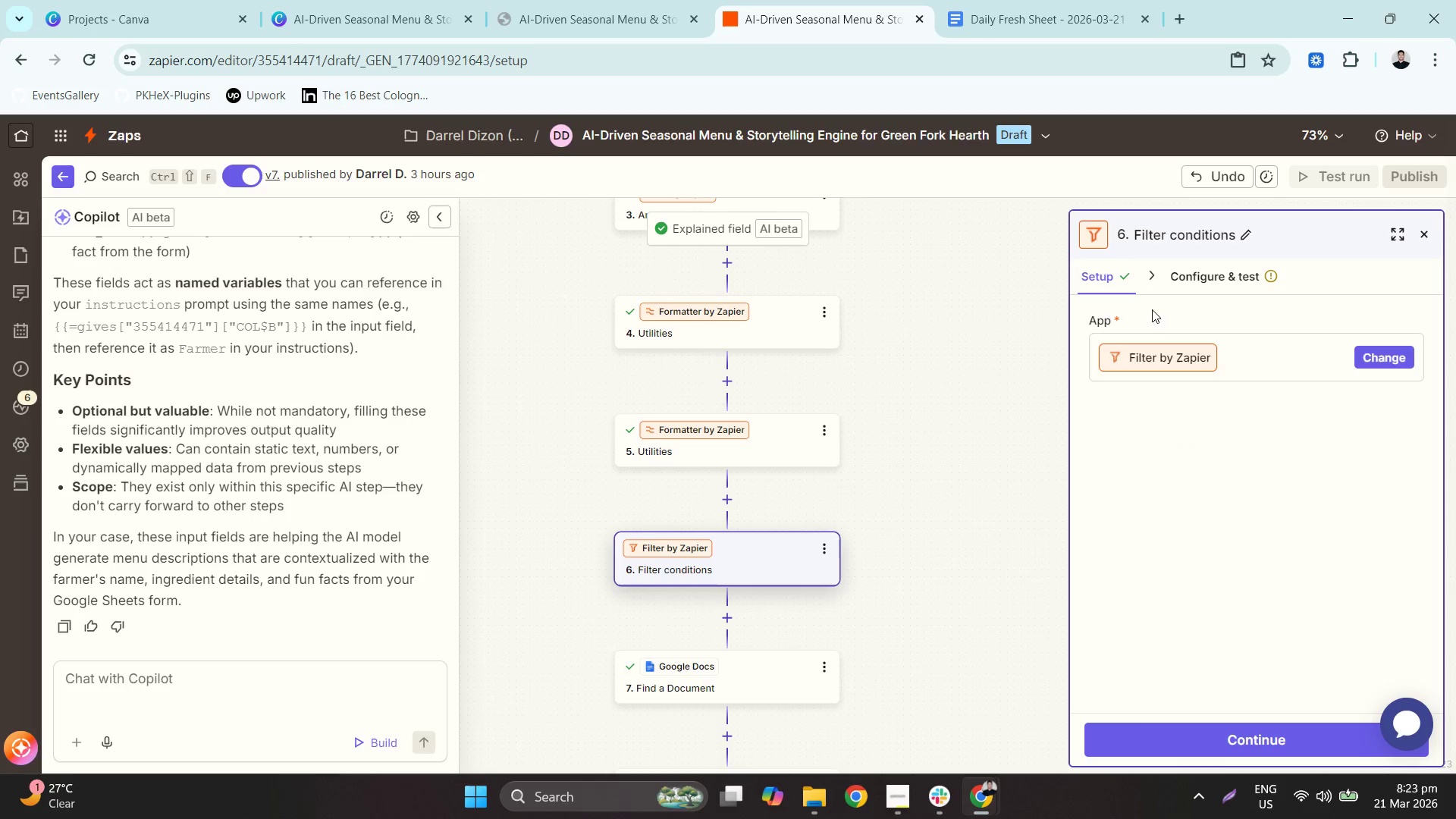 
left_click([1207, 357])
 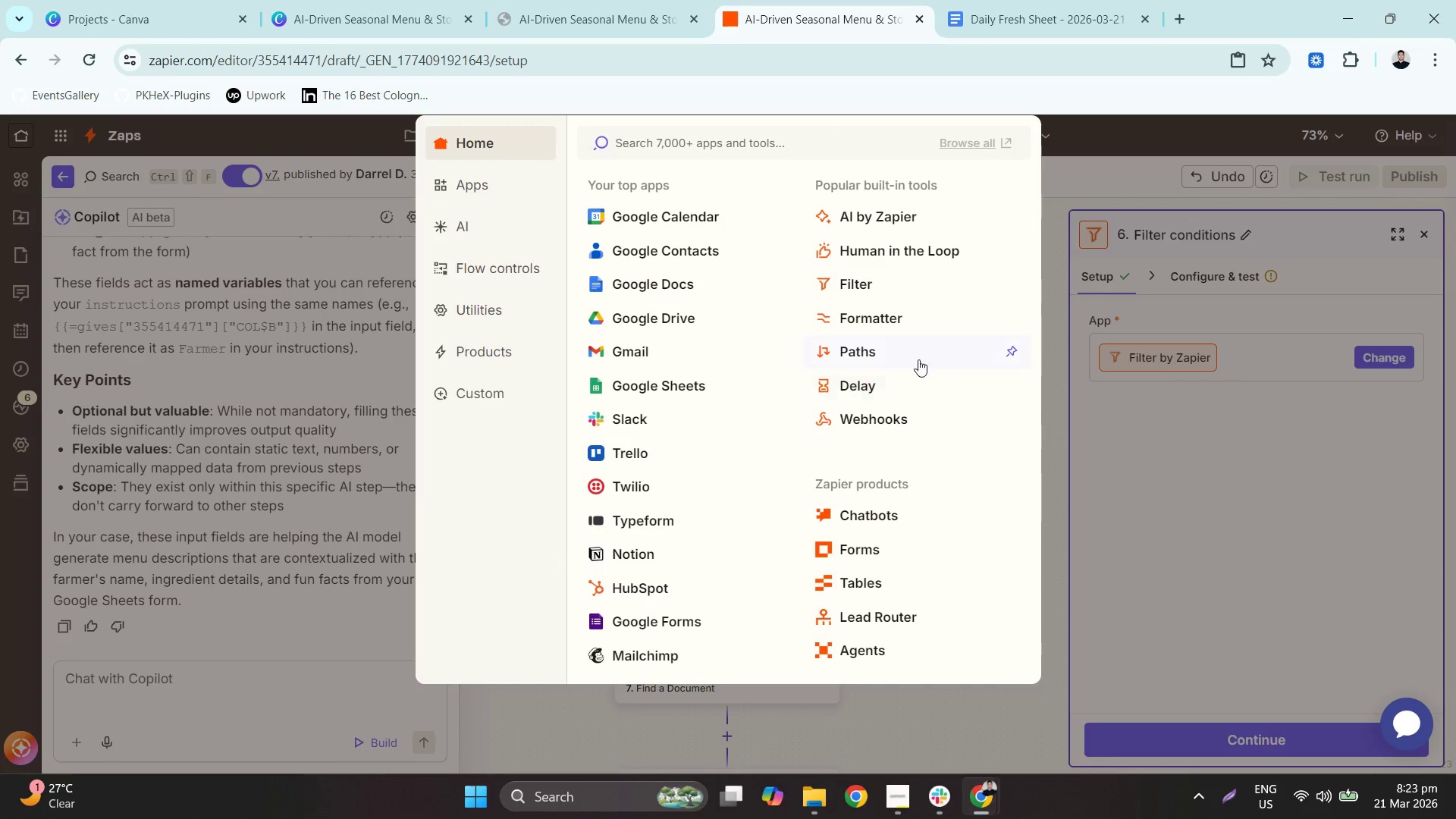 
left_click([883, 324])
 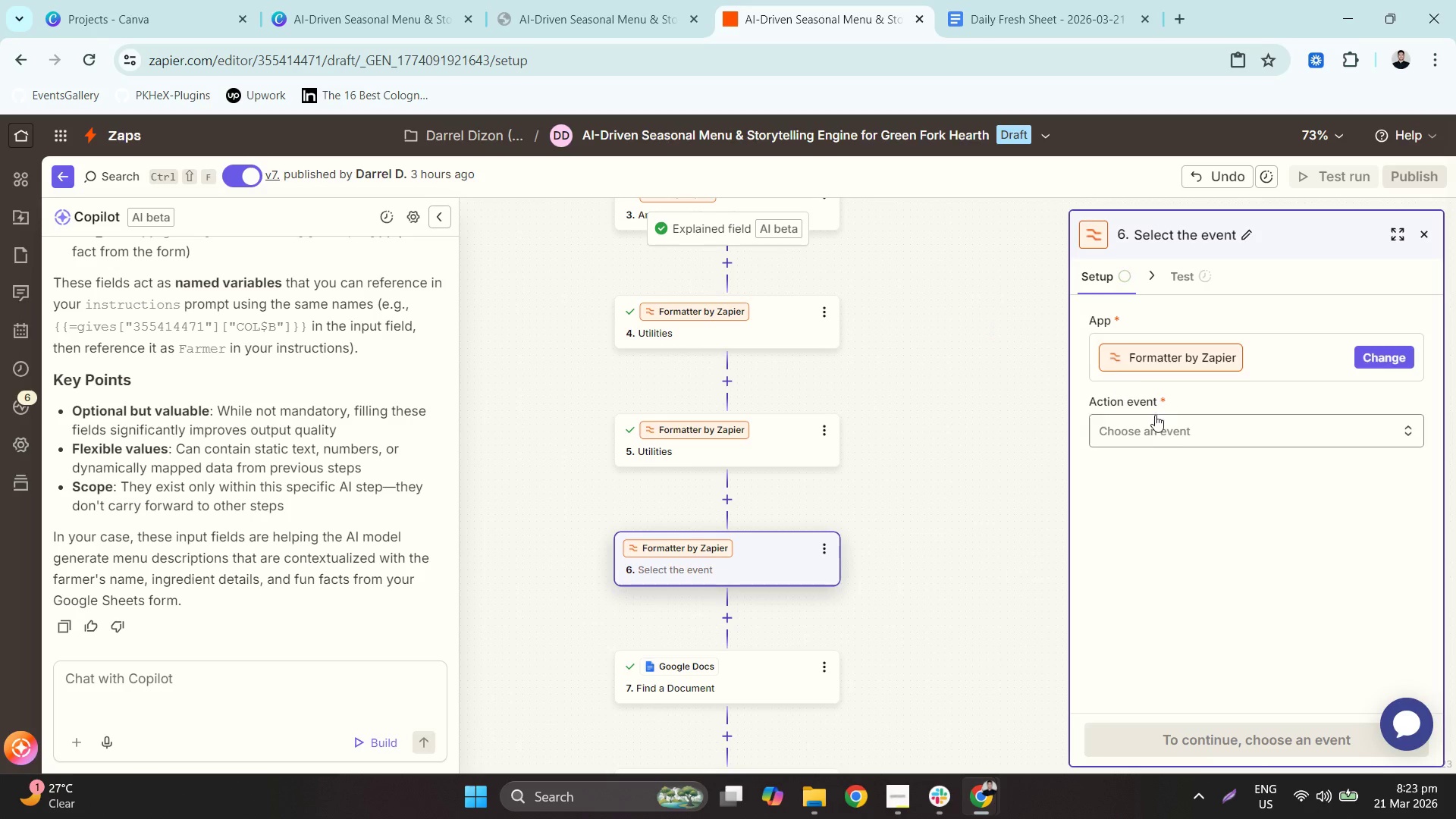 
left_click([1178, 425])
 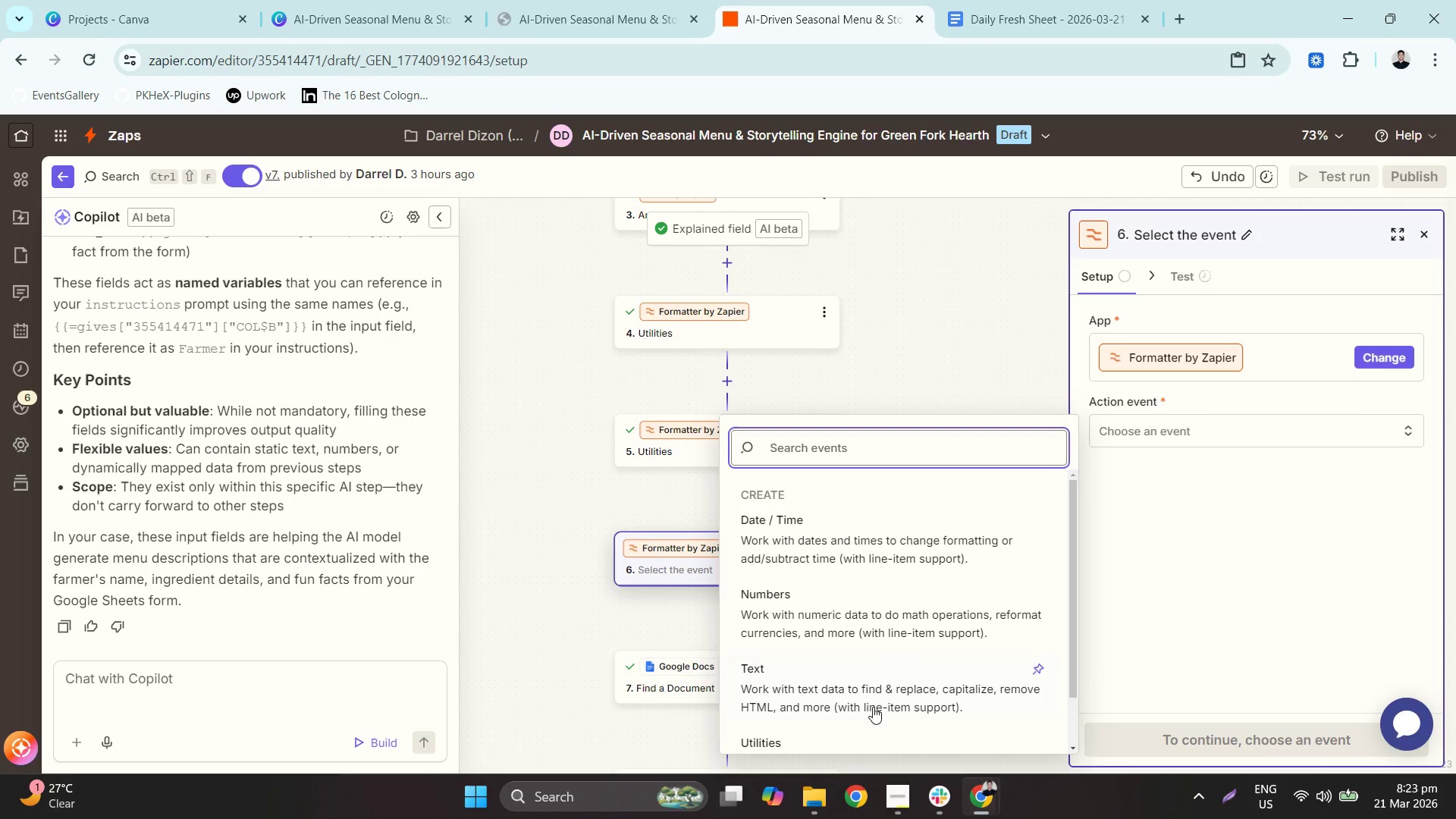 
left_click([856, 740])
 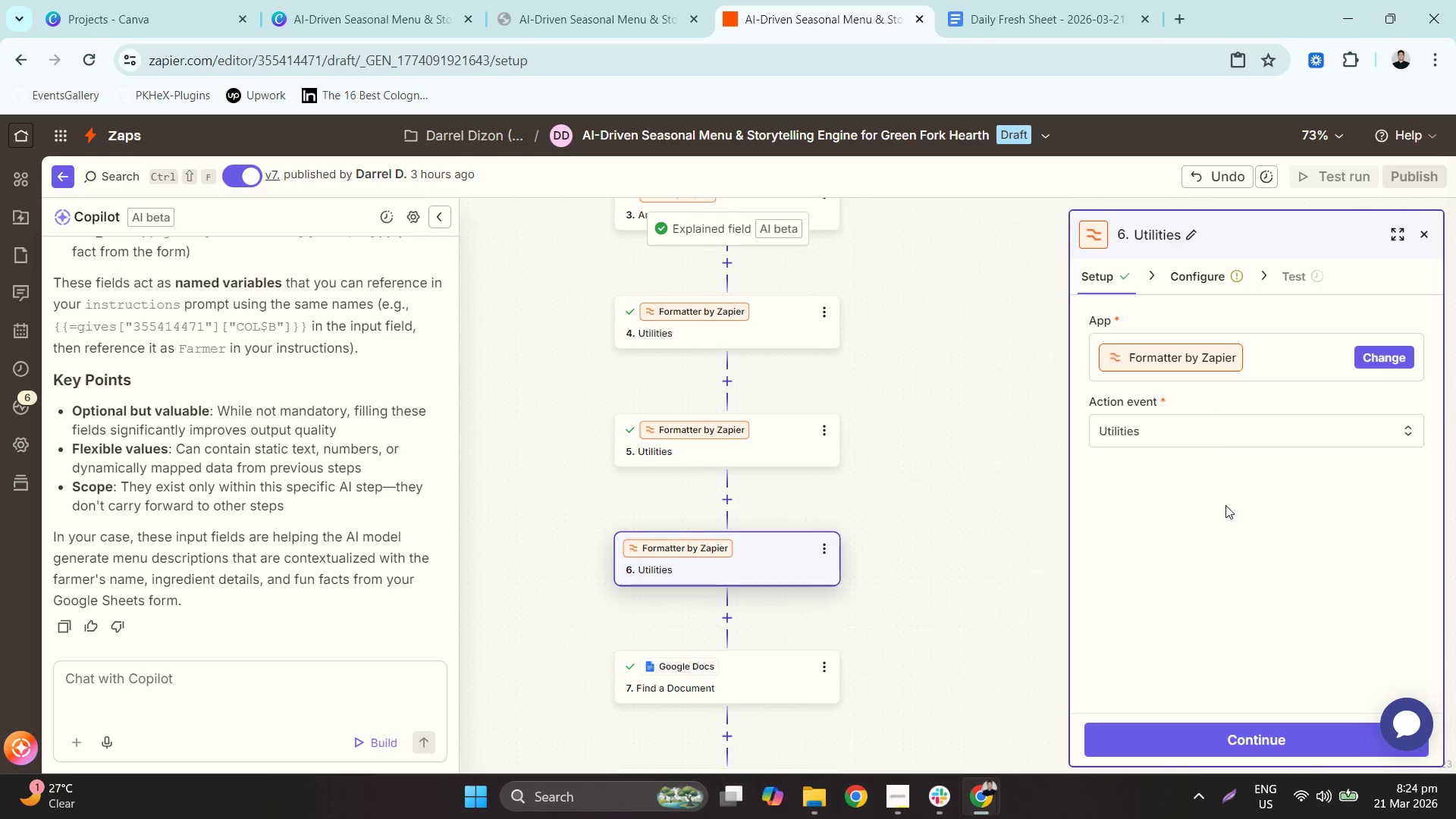 
left_click([1184, 265])
 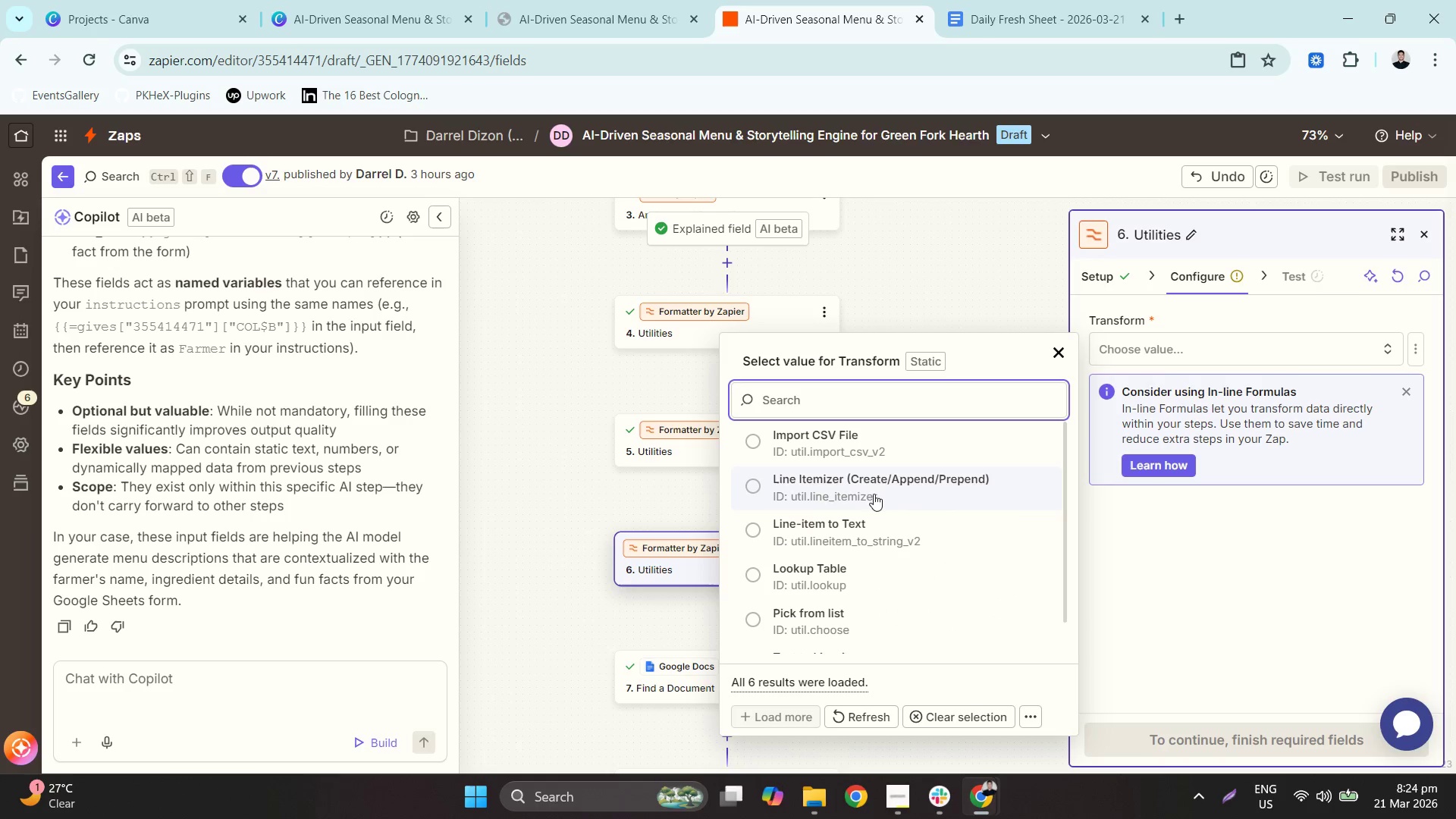 
left_click([813, 620])
 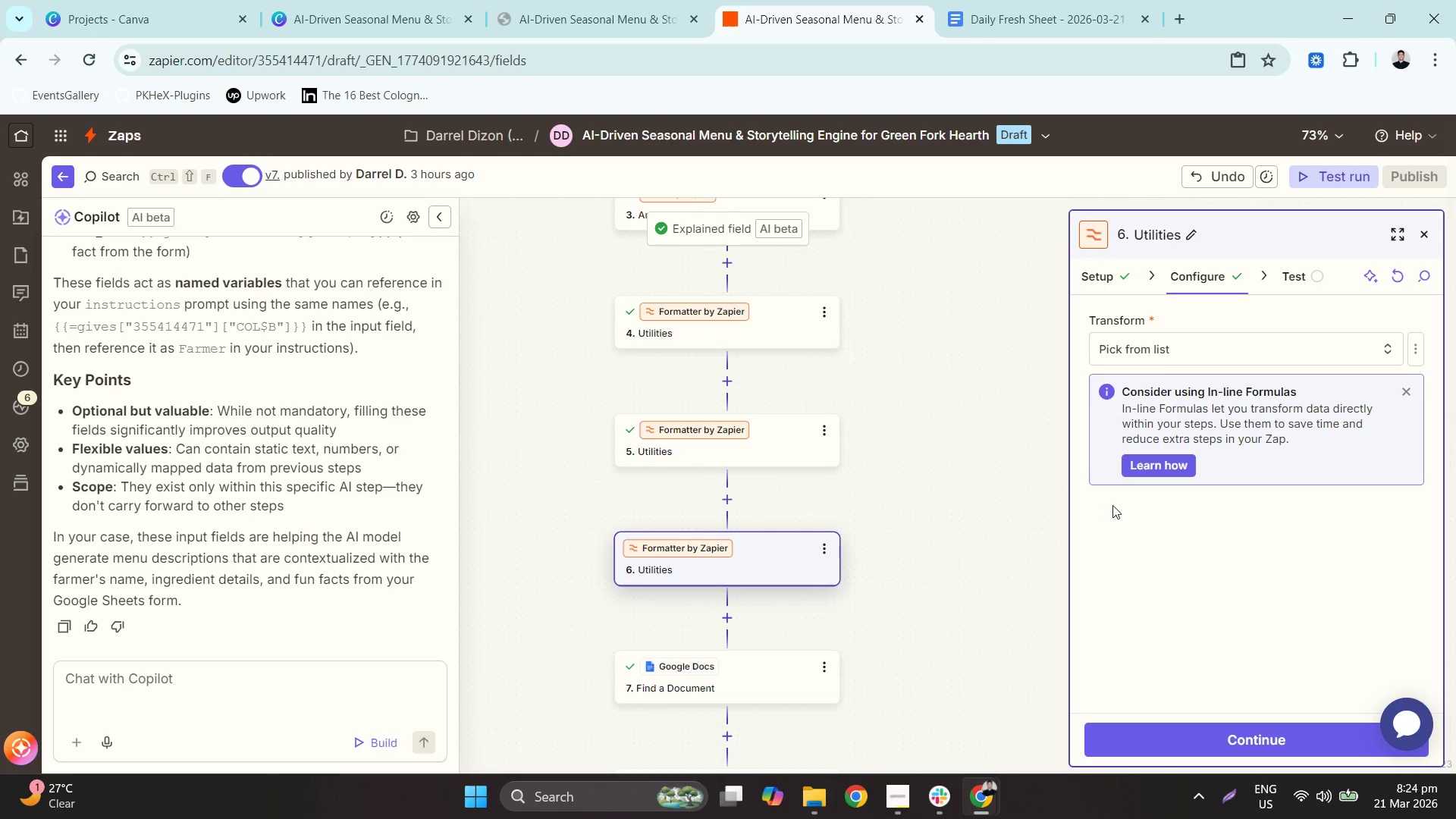 
scroll: coordinate [1201, 563], scroll_direction: down, amount: 6.0
 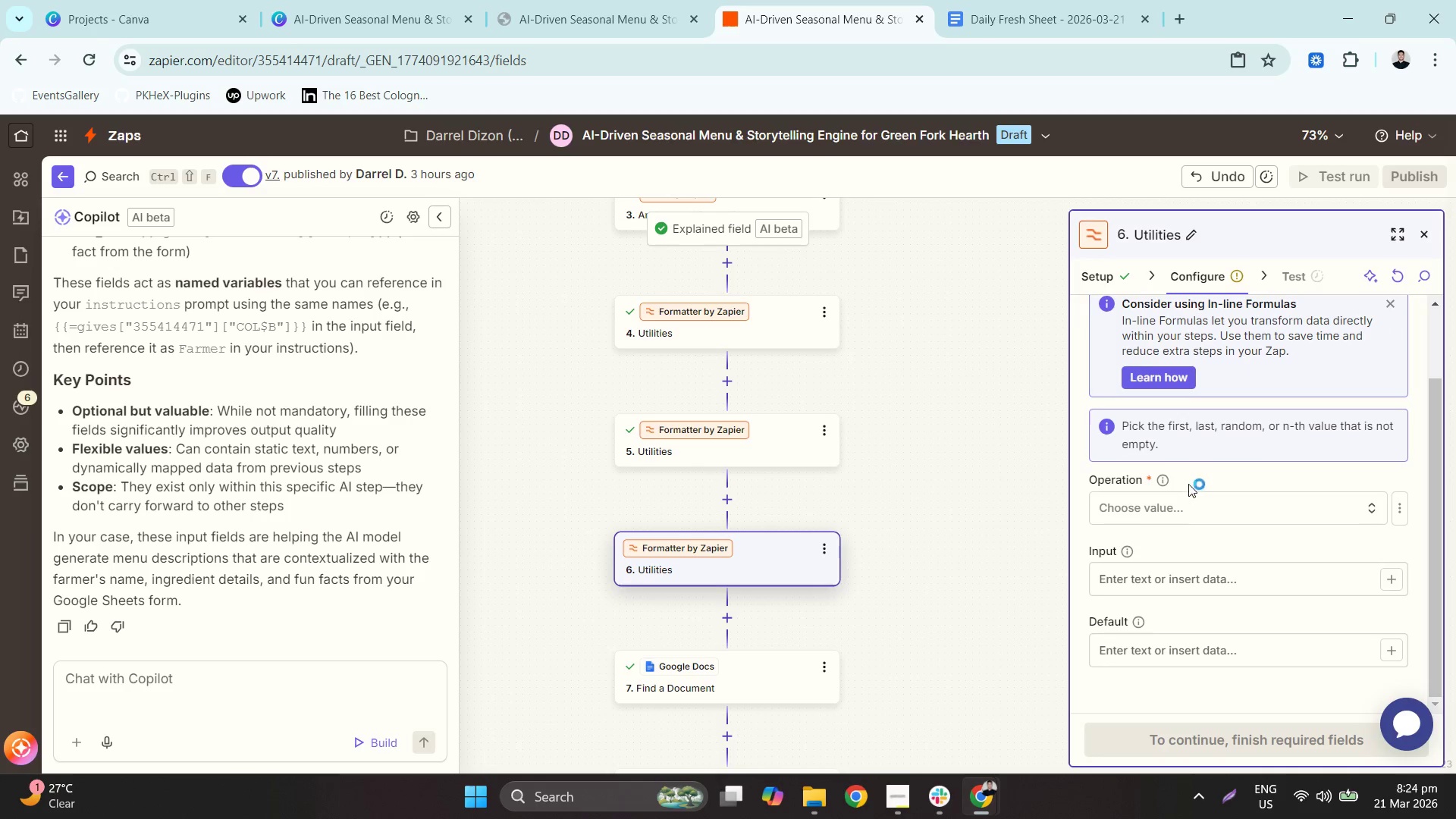 
left_click([1191, 502])
 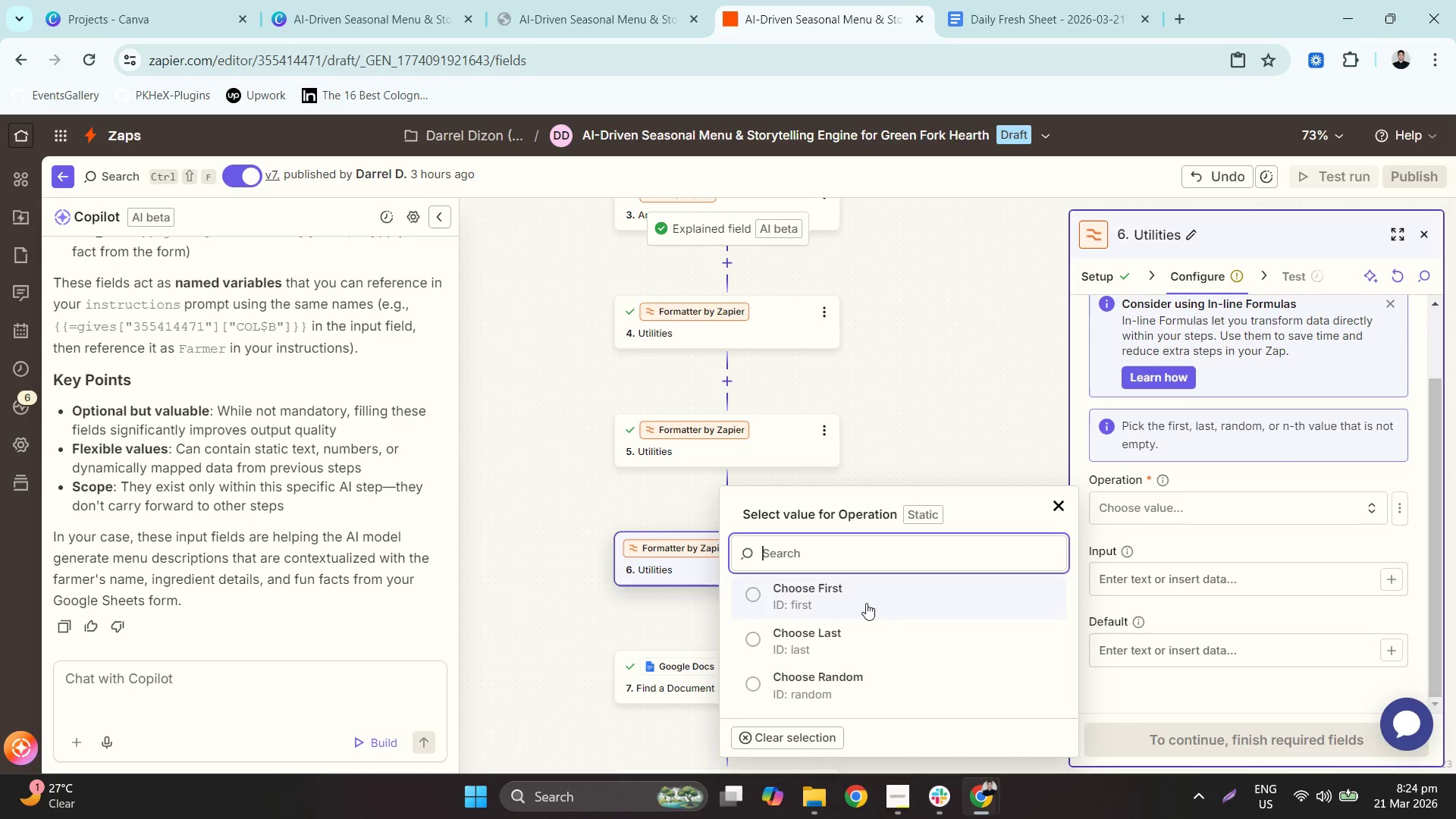 
scroll: coordinate [1243, 520], scroll_direction: down, amount: 2.0
 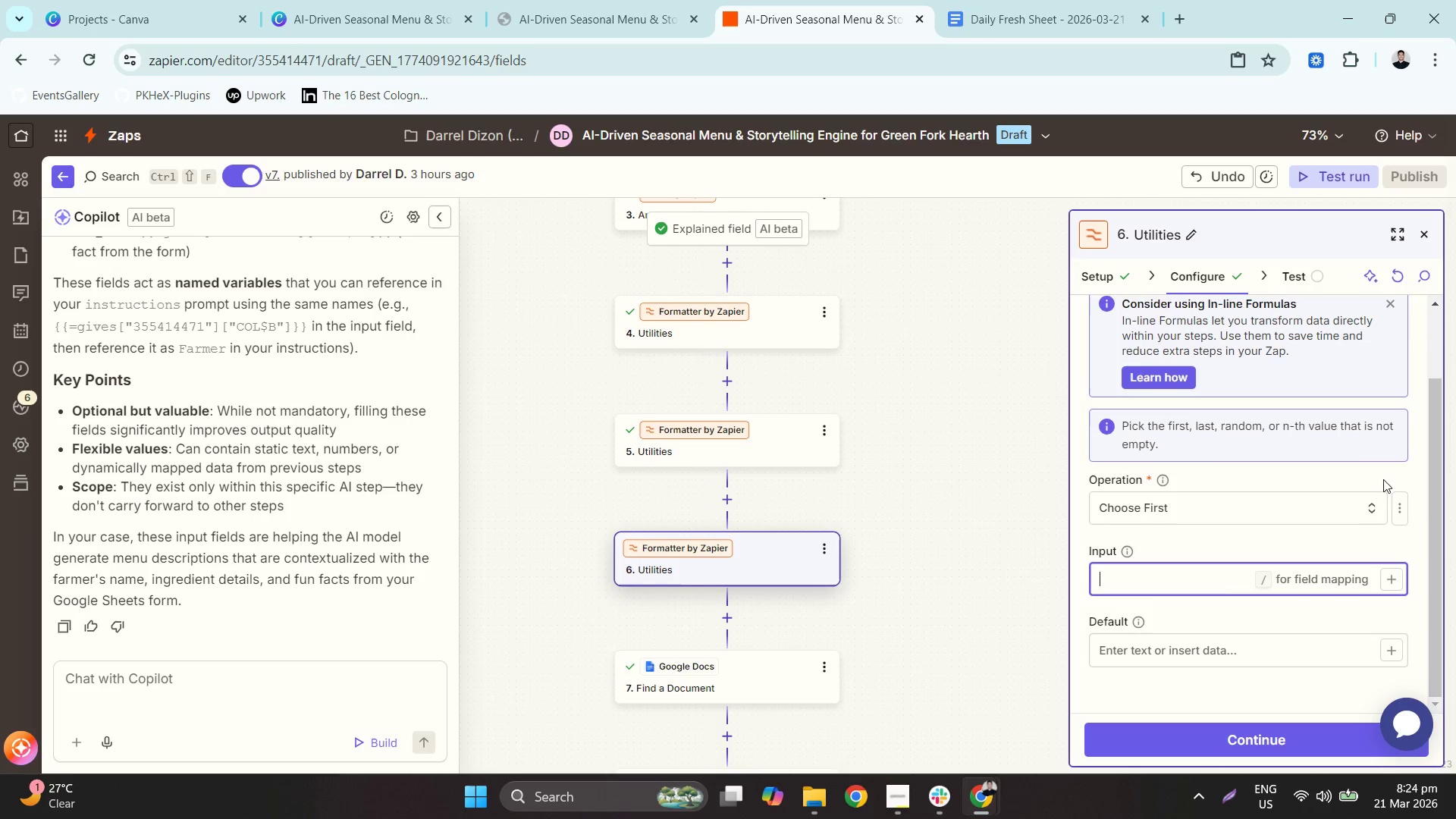 
wait(5.03)
 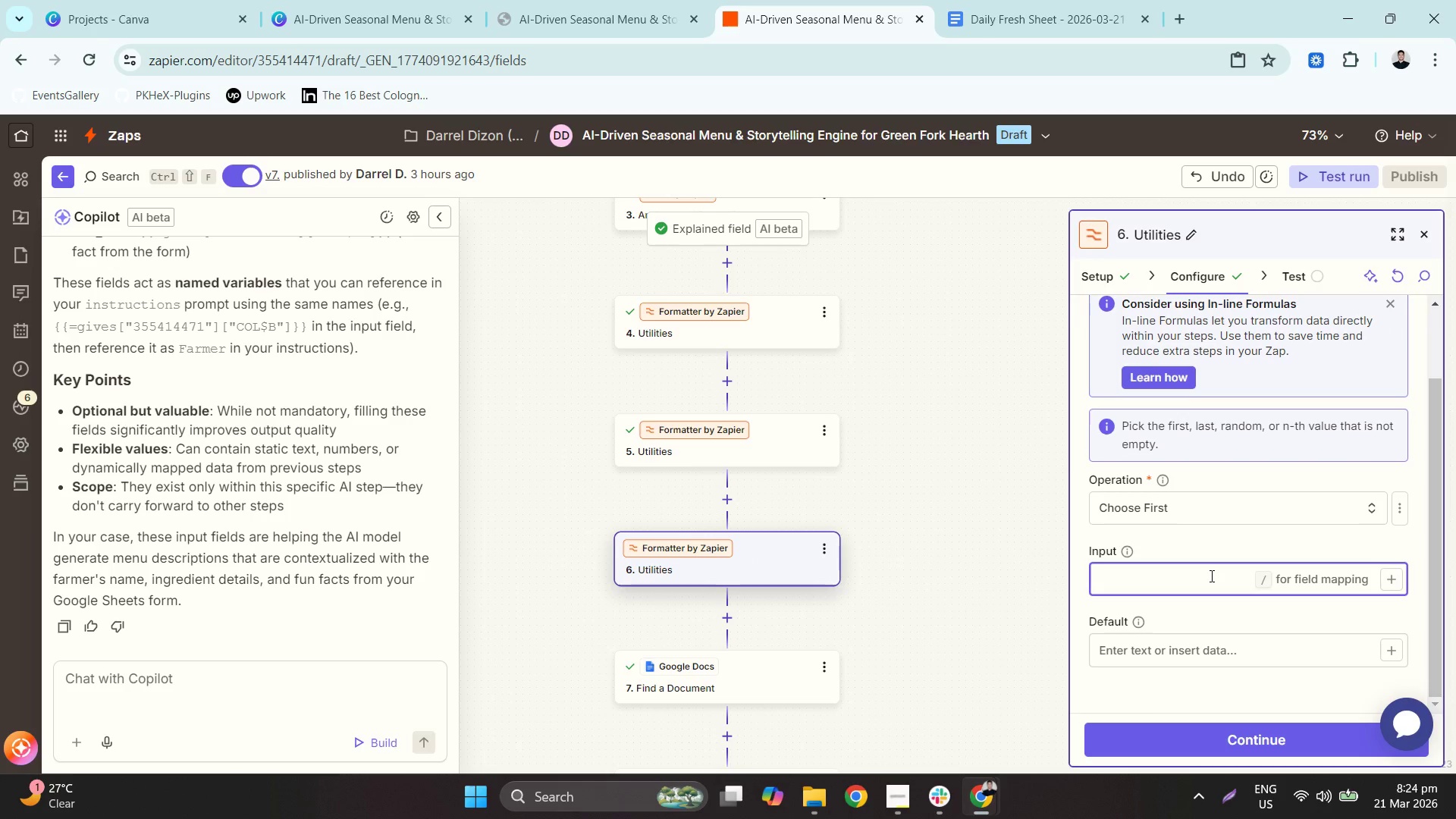 
left_click([1391, 580])
 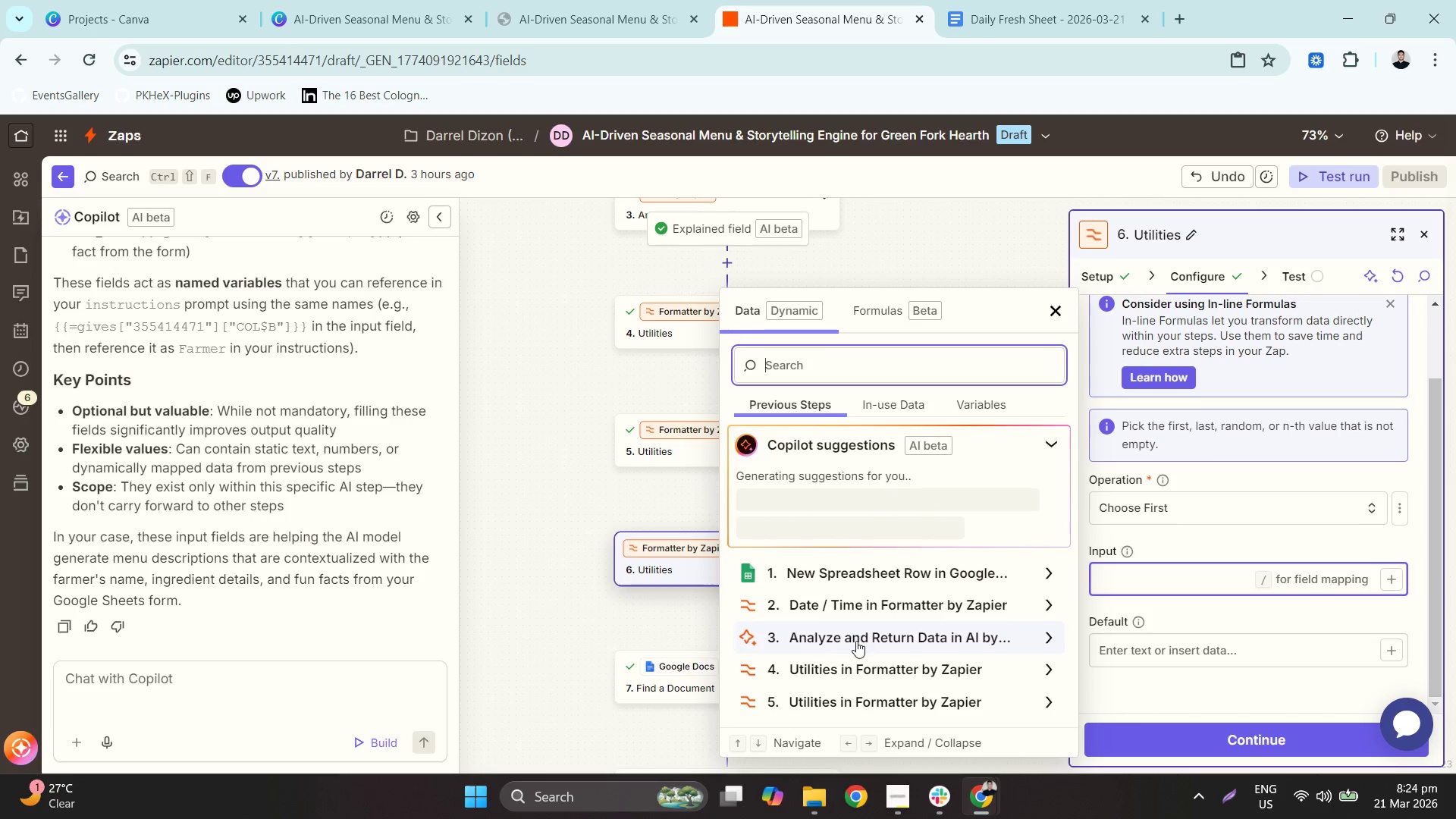 
left_click([856, 641])
 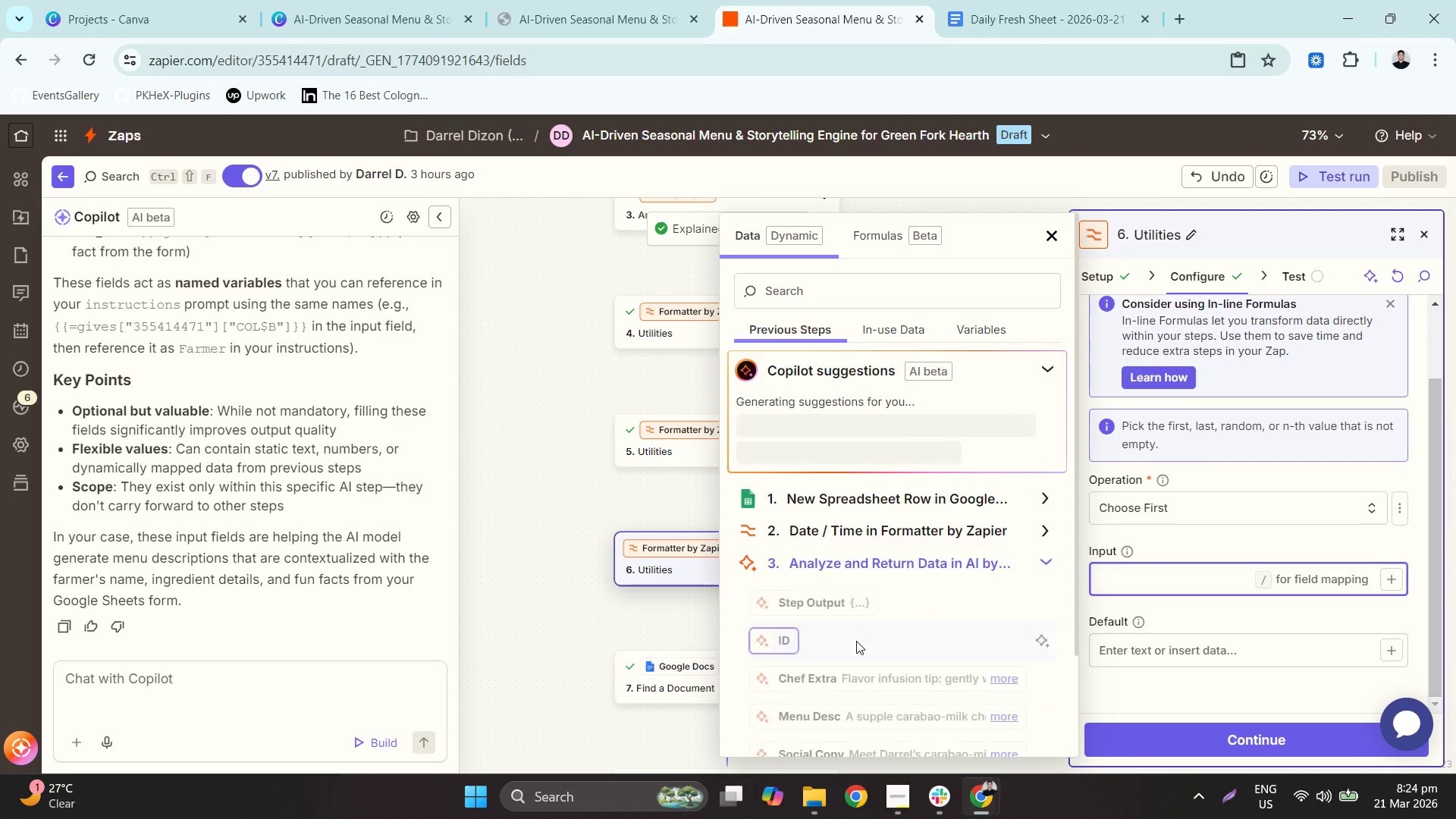 
scroll: coordinate [859, 640], scroll_direction: down, amount: 3.0
 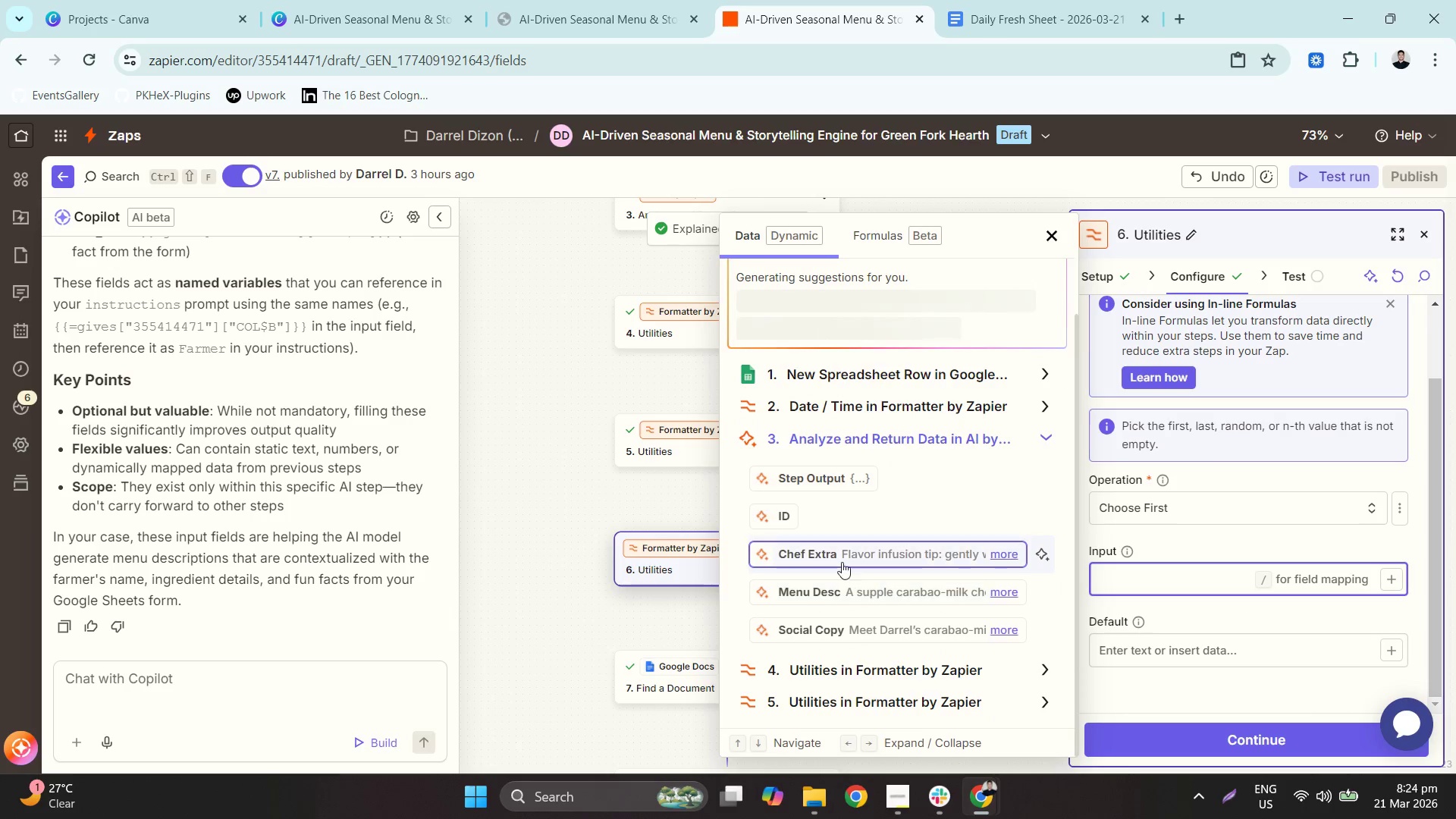 
left_click([842, 558])
 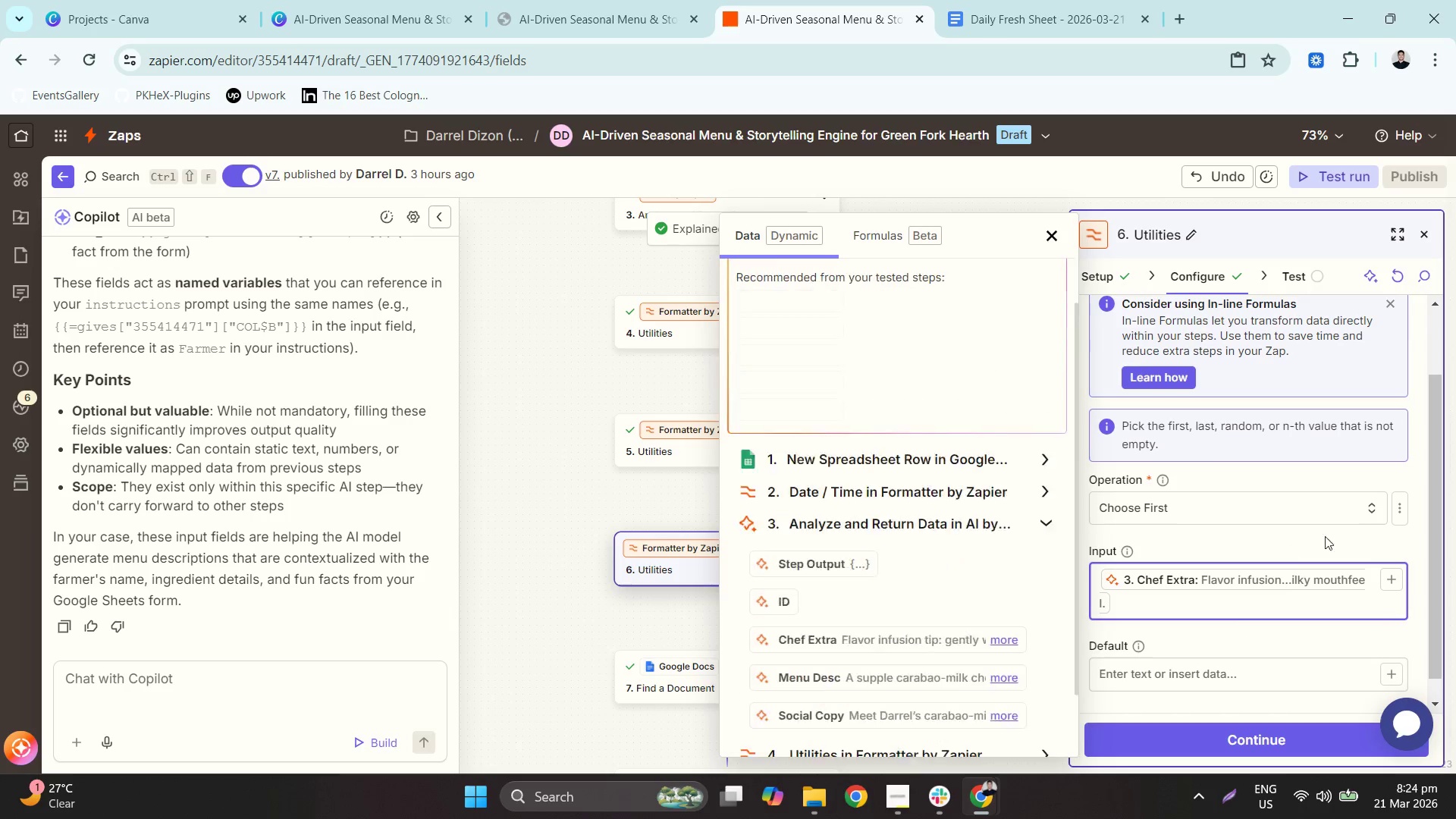 
left_click([1367, 533])
 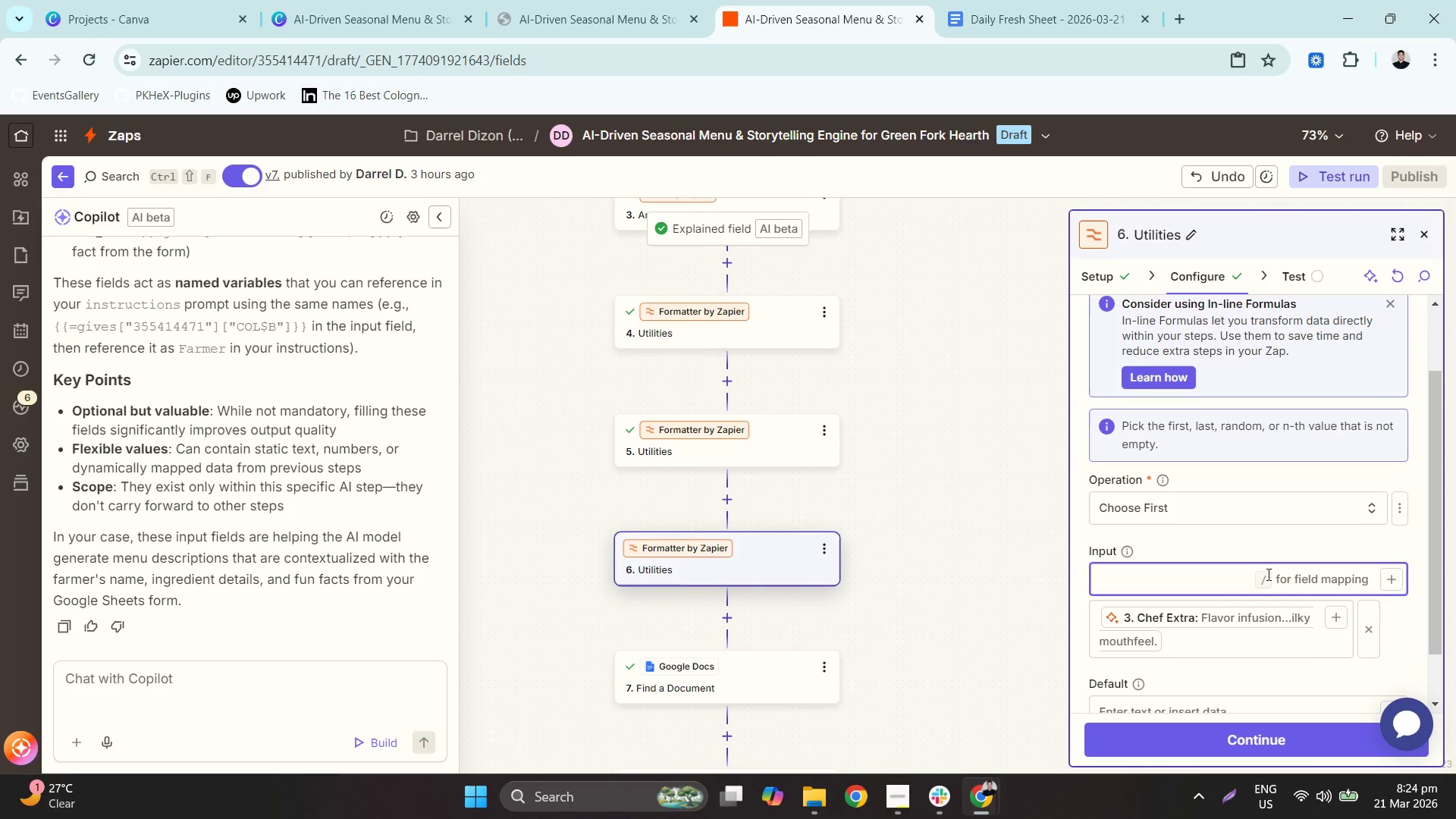 
wait(5.06)
 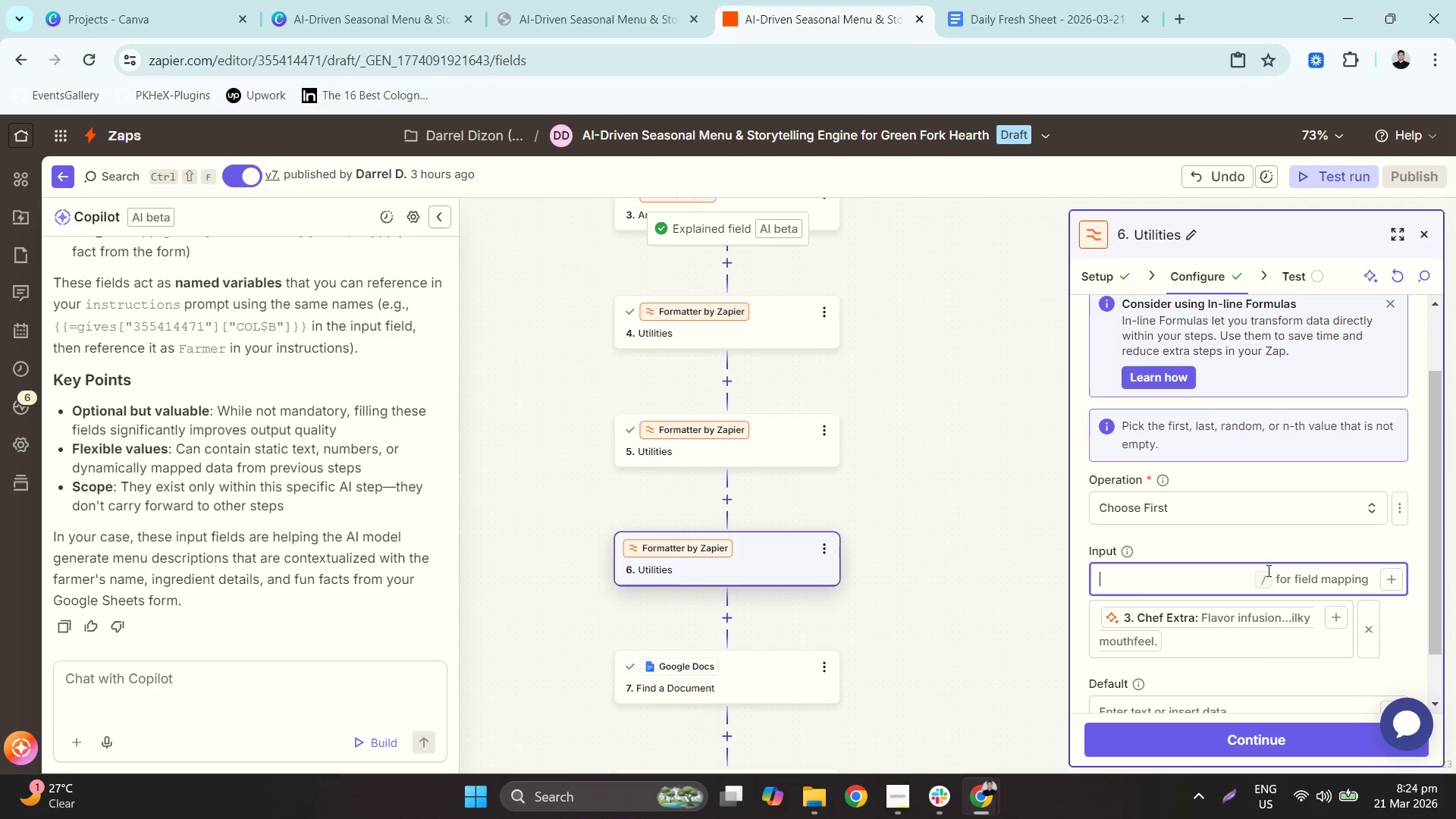 
type(chef is urrently finalizing the technical pairing/prep noe)
key(Backspace)
type(tes for thjs)
key(Backspace)
key(Backspace)
type(is delivery. CHEcj )
key(Backspace)
key(Backspace)
type(k back shortly!)
 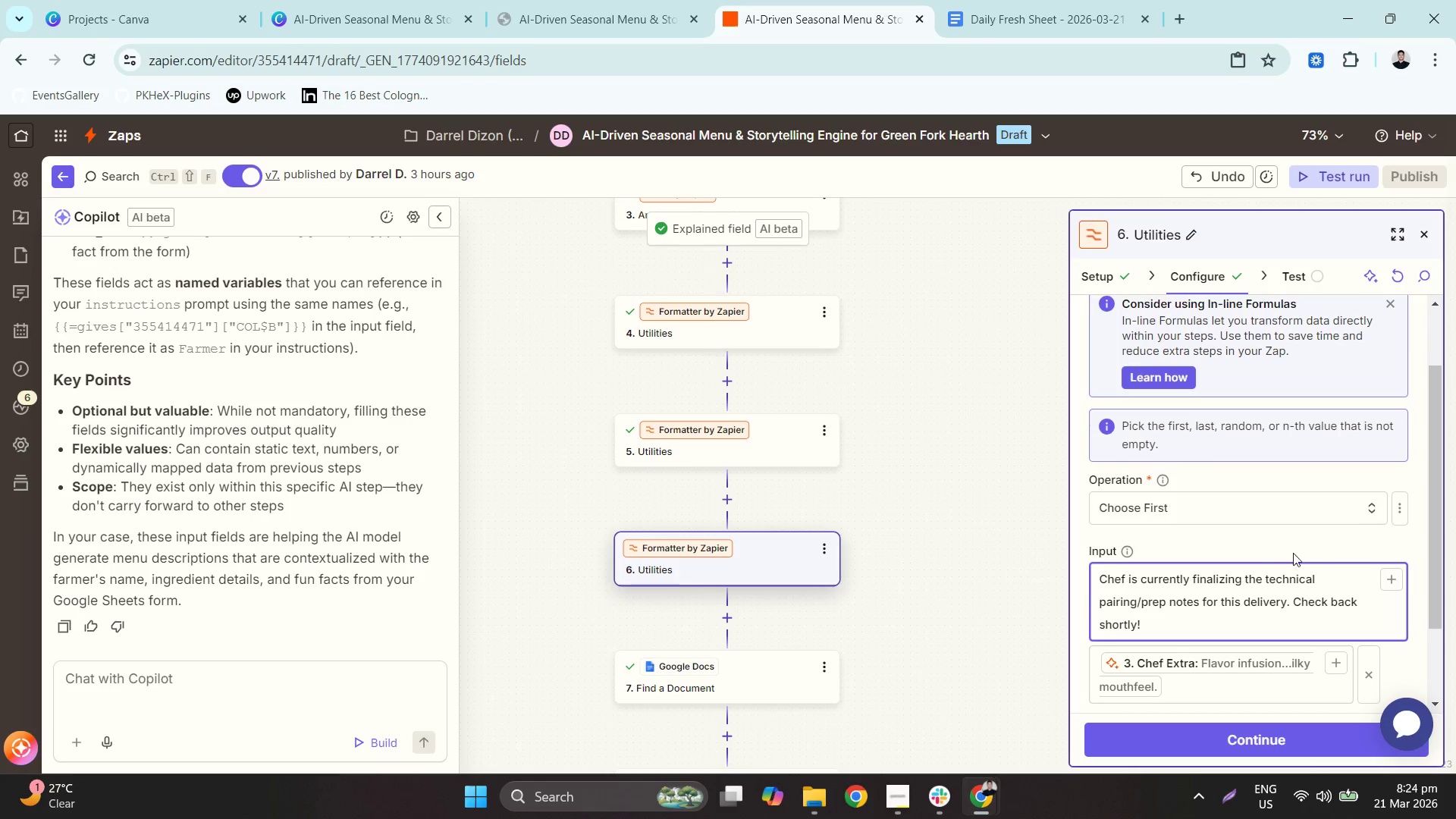 
scroll: coordinate [1273, 553], scroll_direction: down, amount: 3.0
 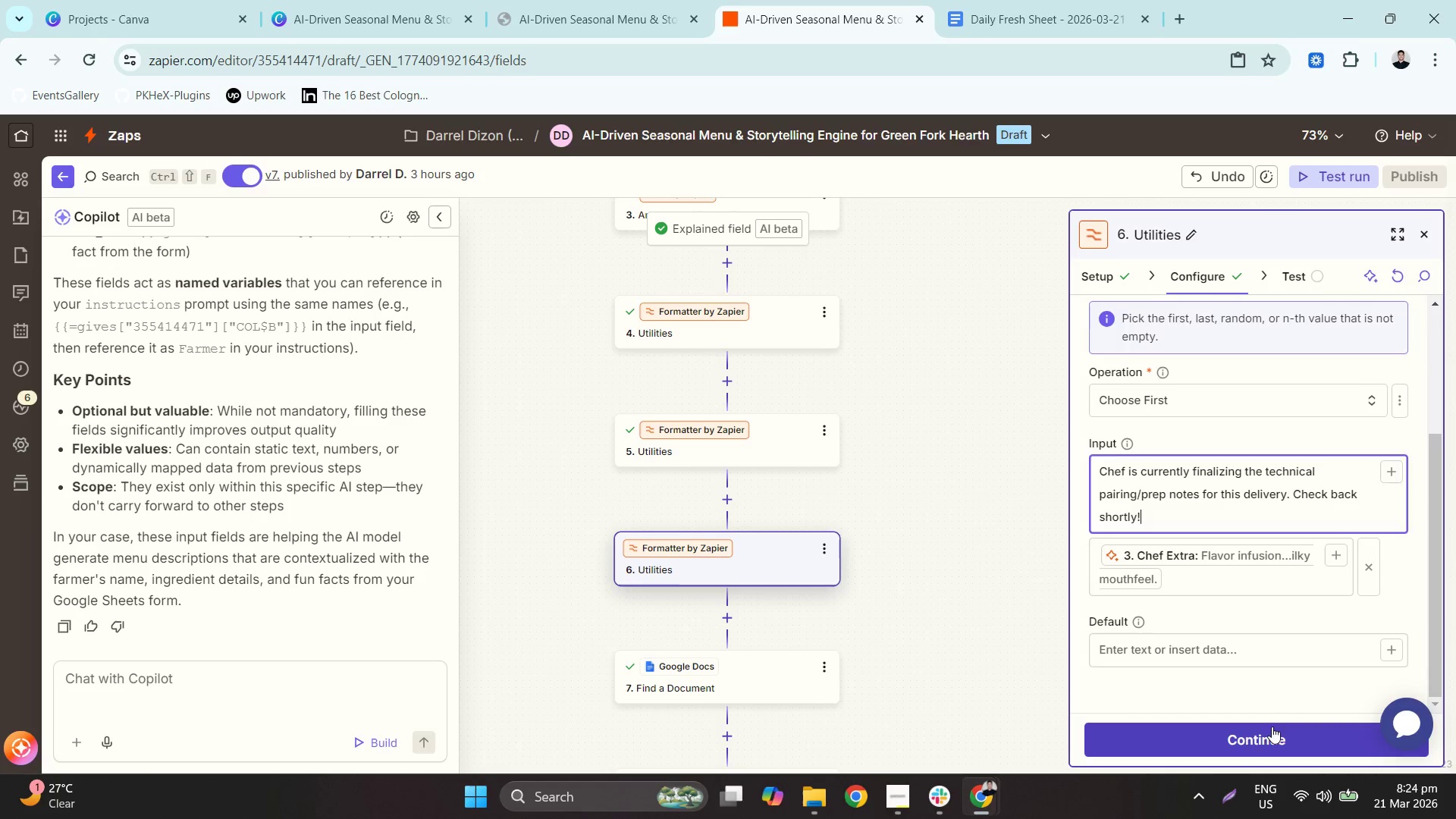 
left_click_drag(start_coordinate=[1272, 726], to_coordinate=[1326, 623])
 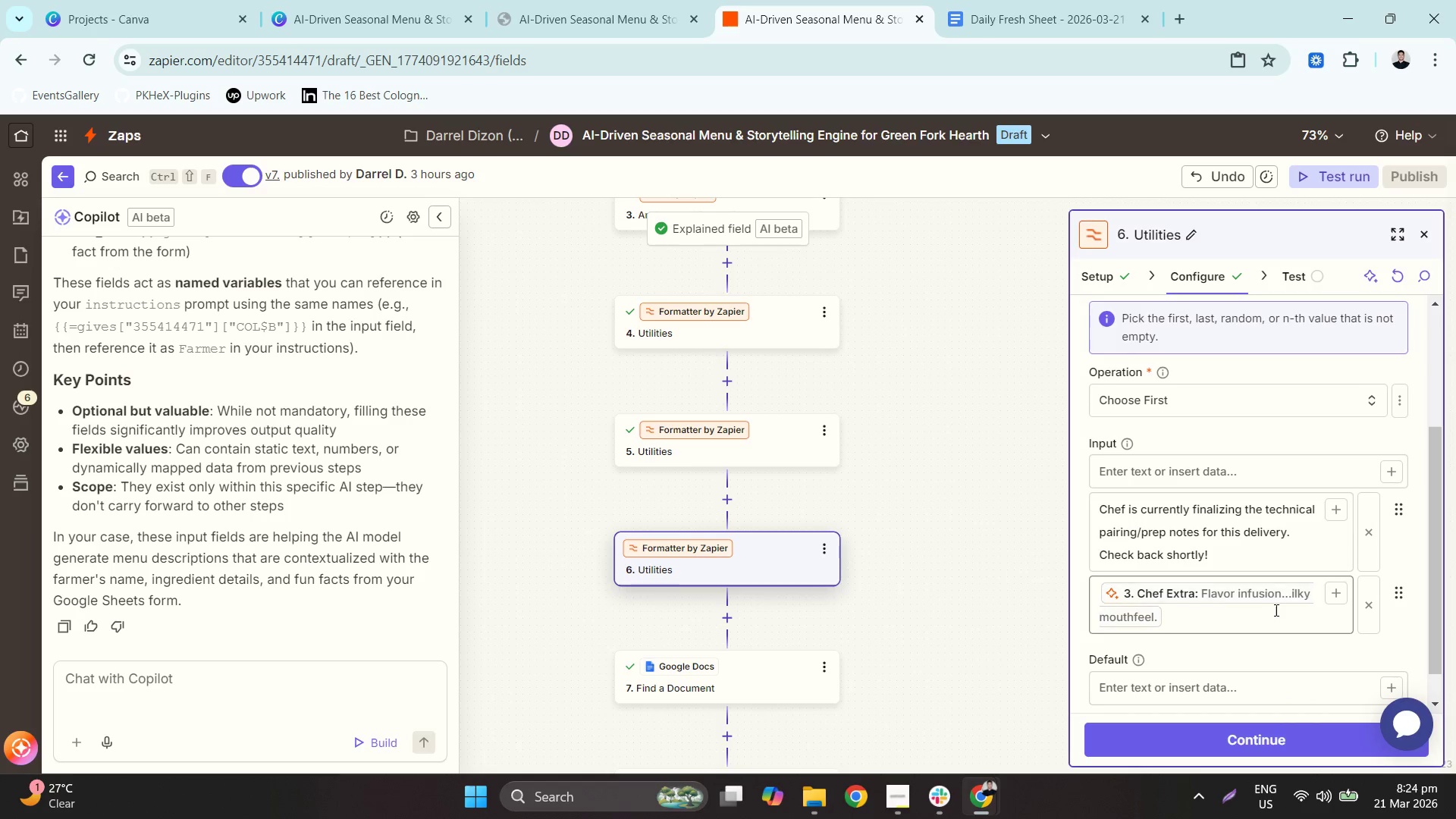 
left_click([1277, 611])
 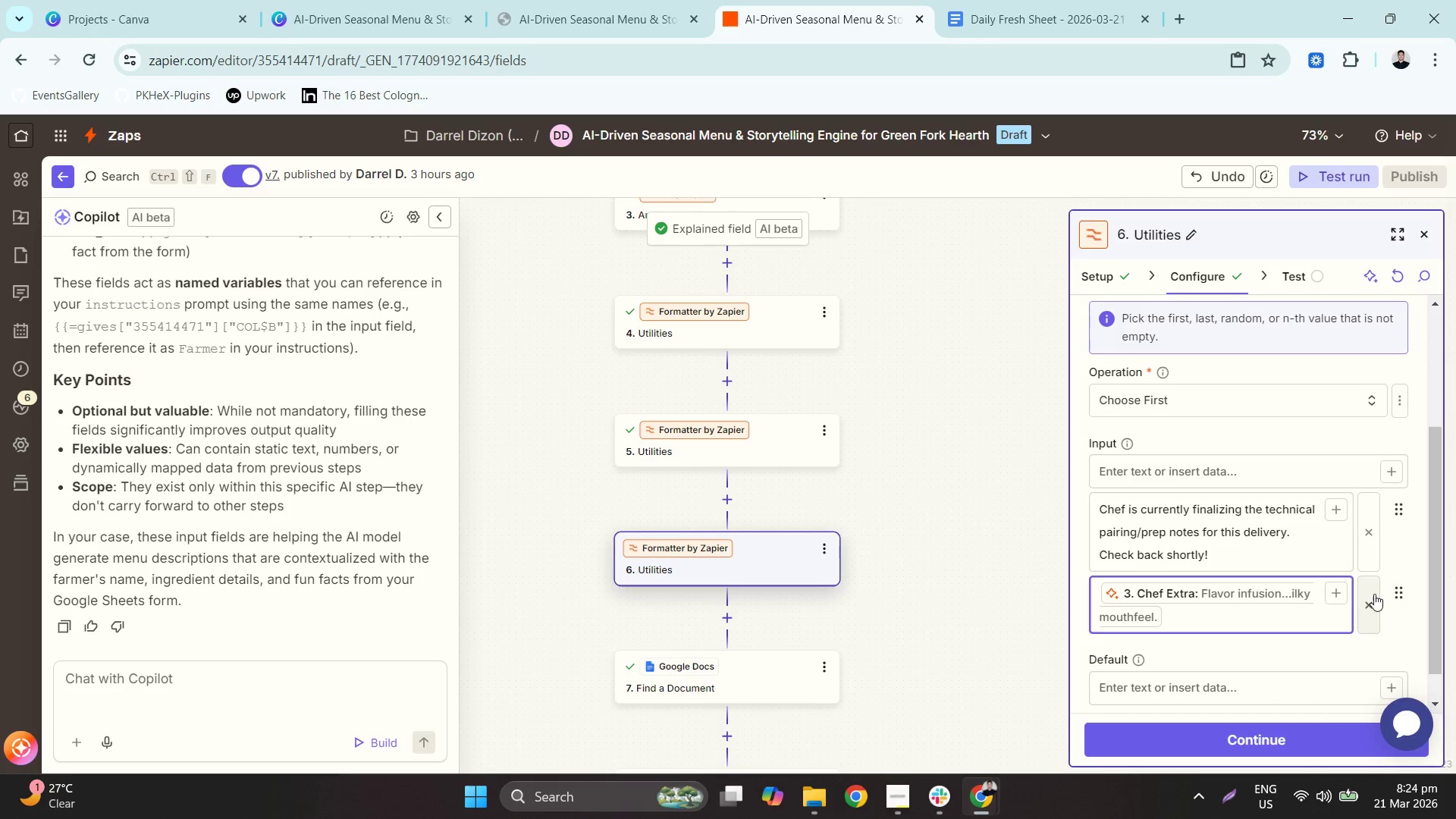 
left_click_drag(start_coordinate=[1393, 588], to_coordinate=[1388, 532])
 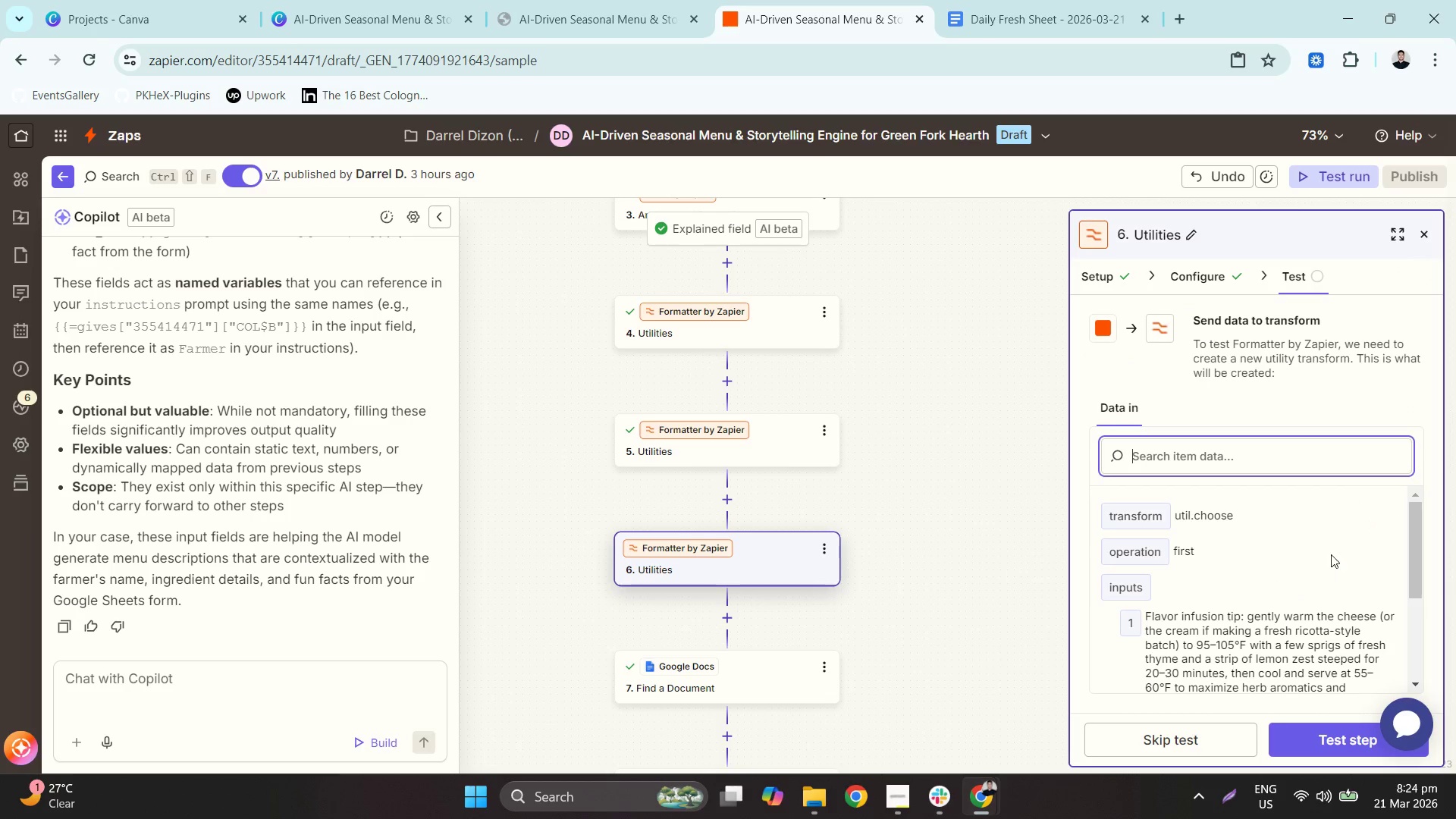 
left_click([1288, 743])
 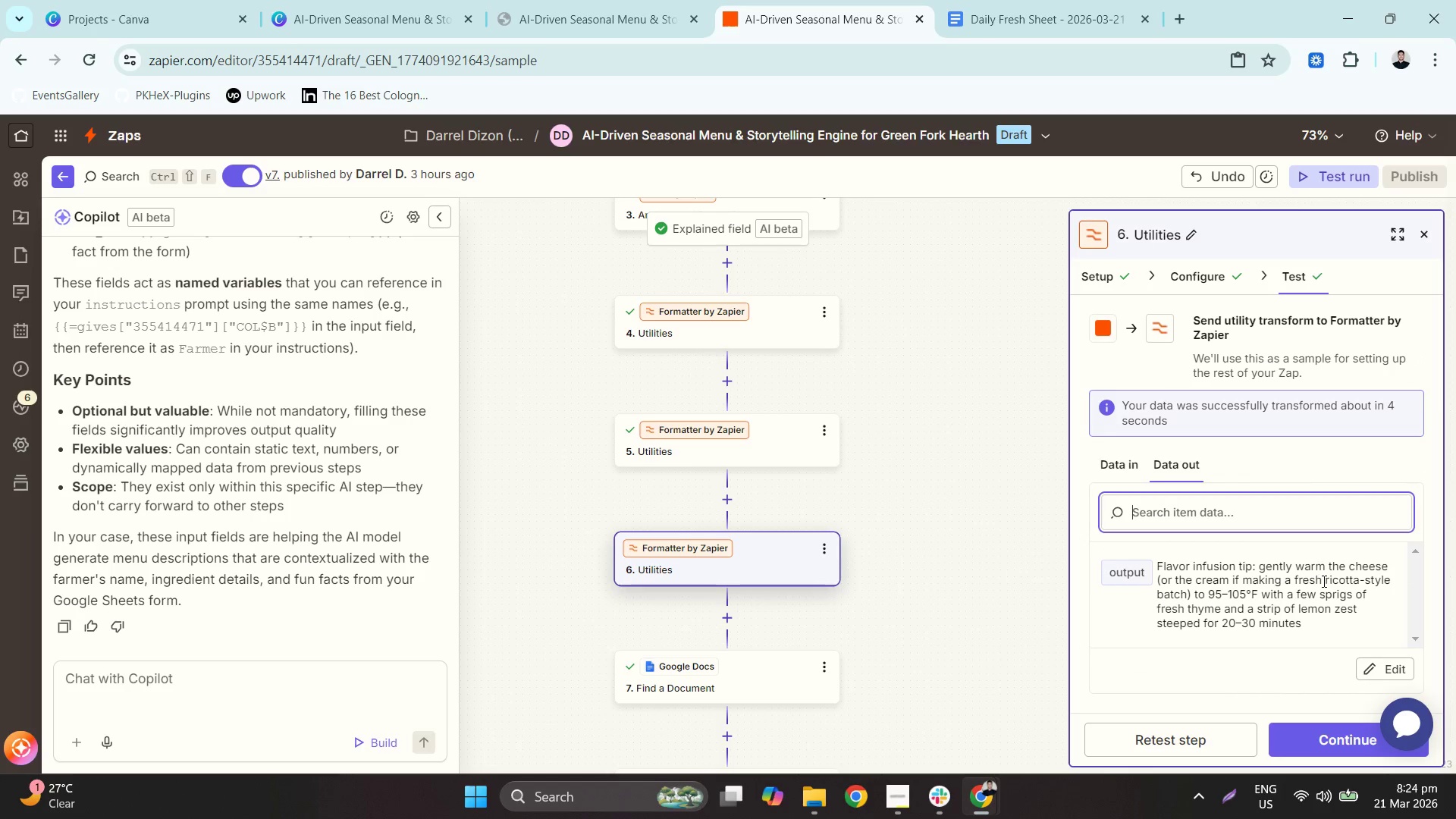 
left_click([769, 430])
 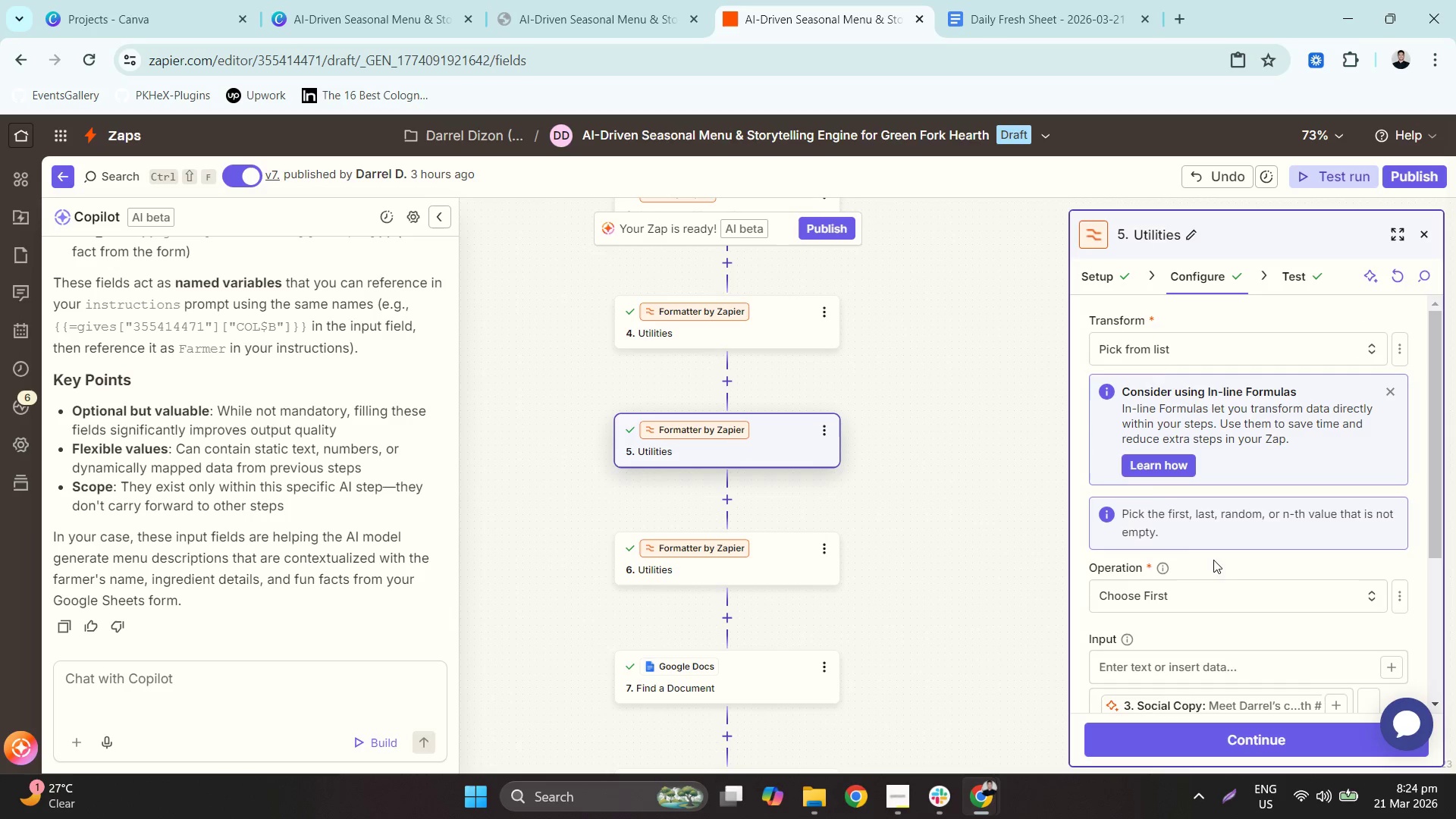 
scroll: coordinate [1248, 584], scroll_direction: down, amount: 2.0
 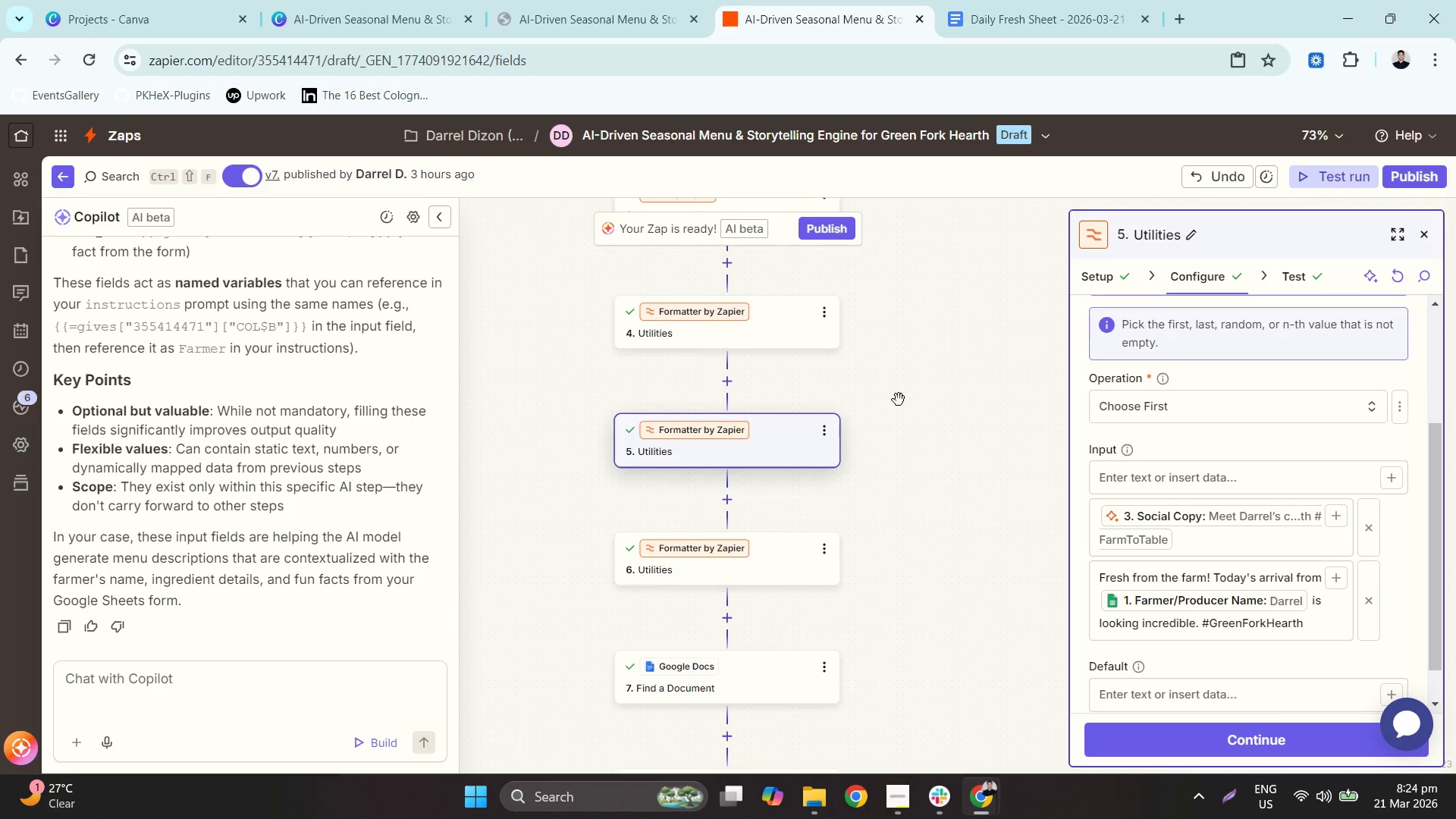 
left_click([746, 338])
 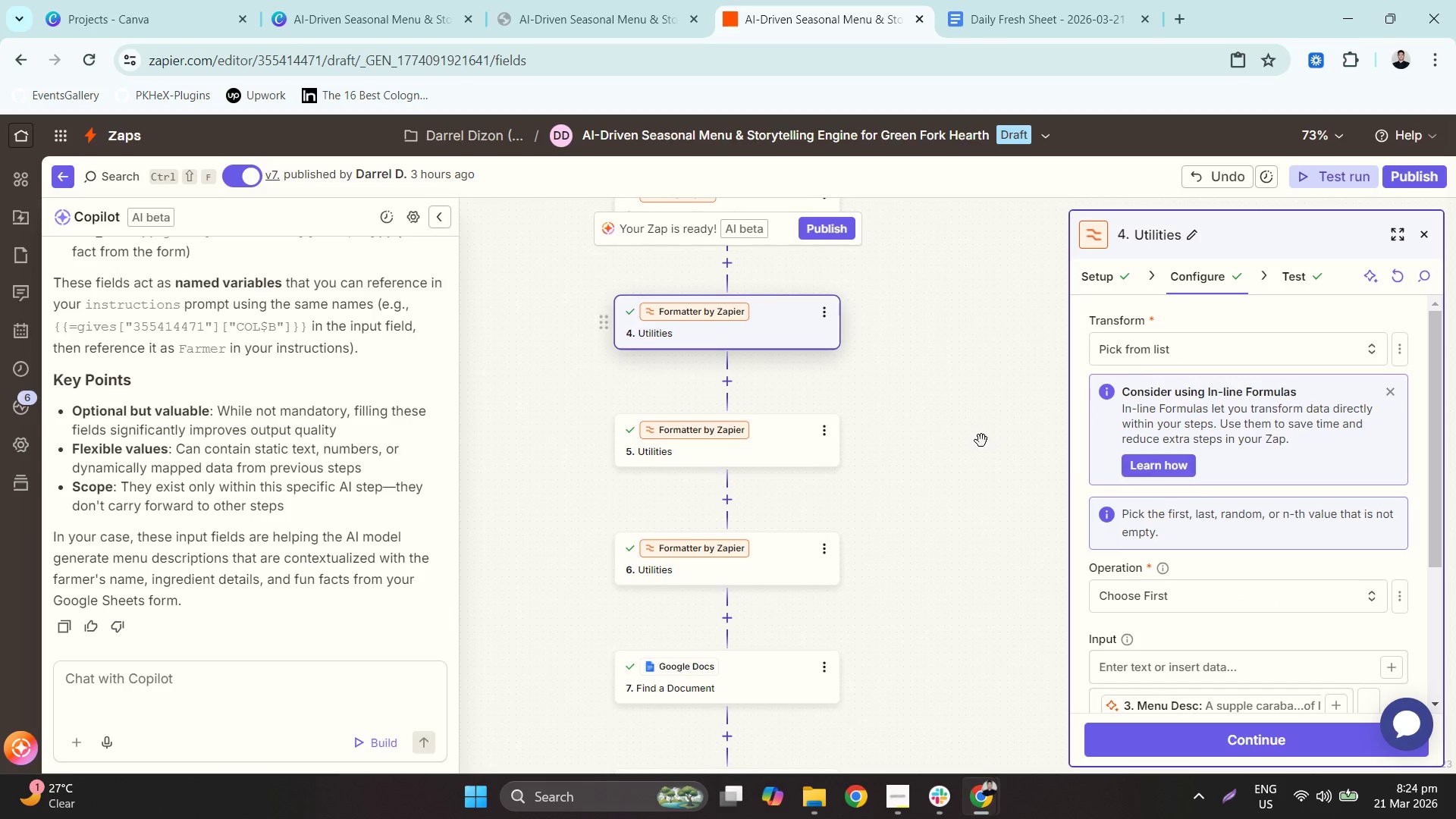 
scroll: coordinate [1204, 470], scroll_direction: down, amount: 2.0
 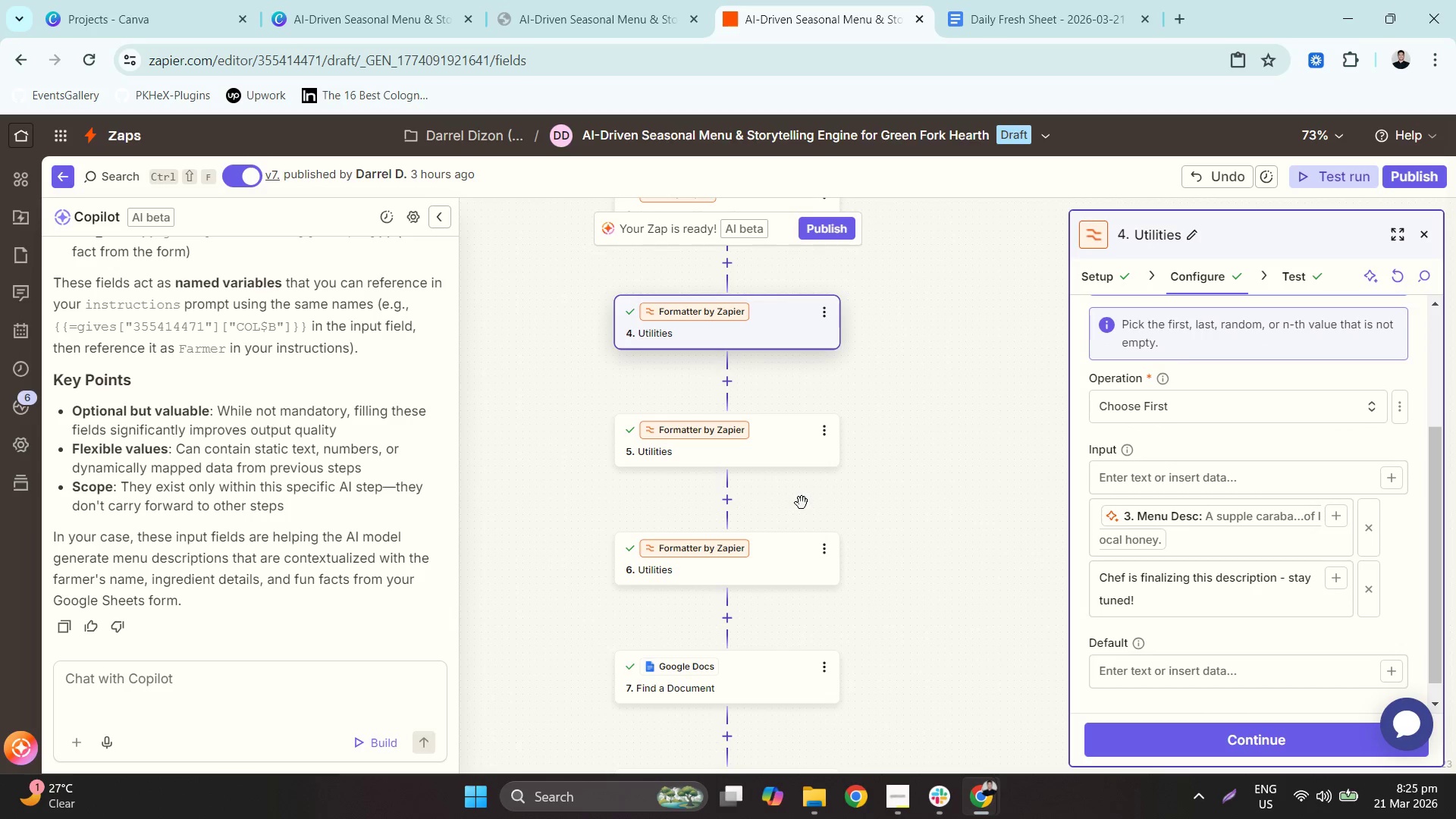 
left_click([755, 447])
 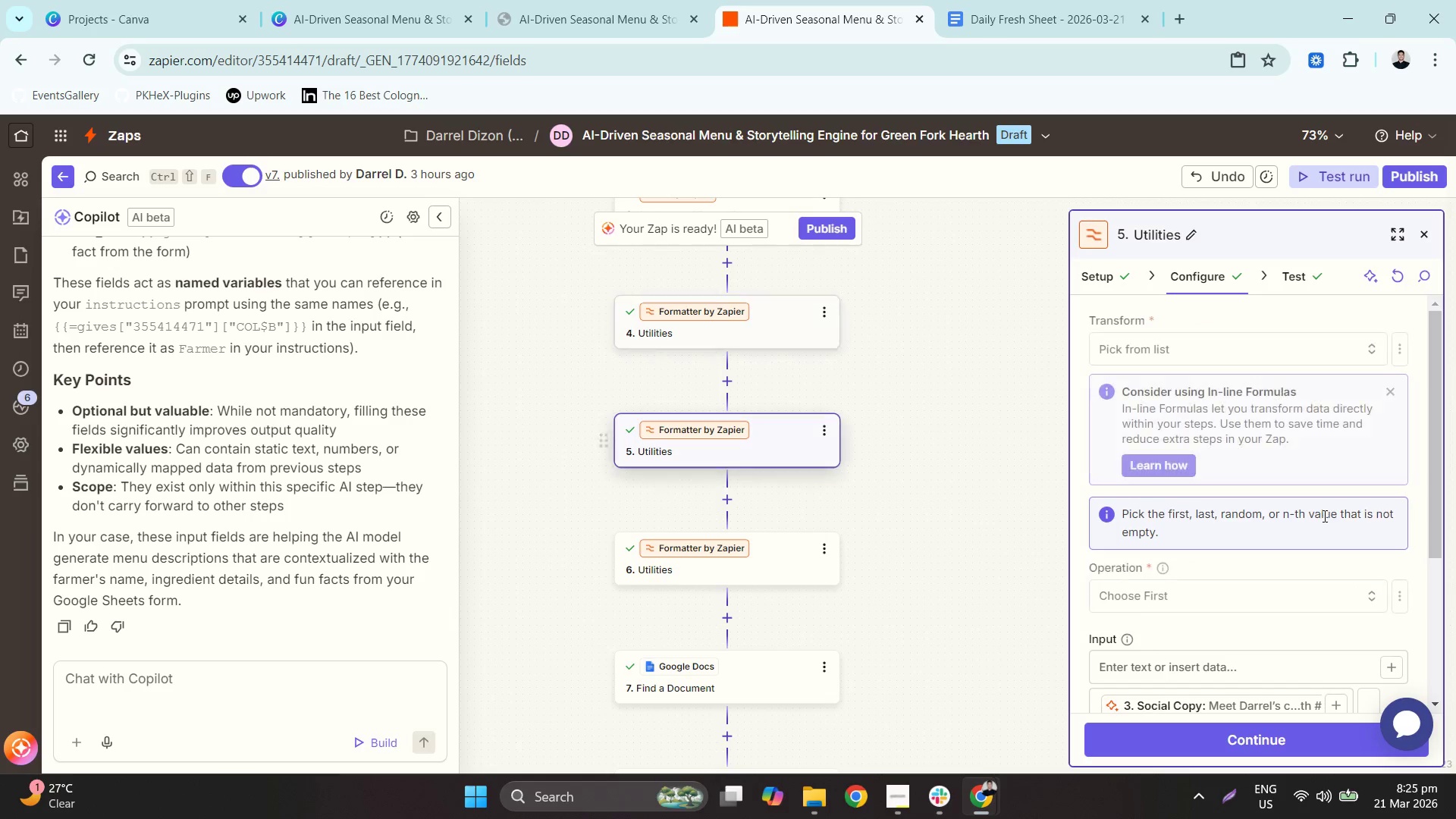 
scroll: coordinate [1338, 509], scroll_direction: down, amount: 2.0
 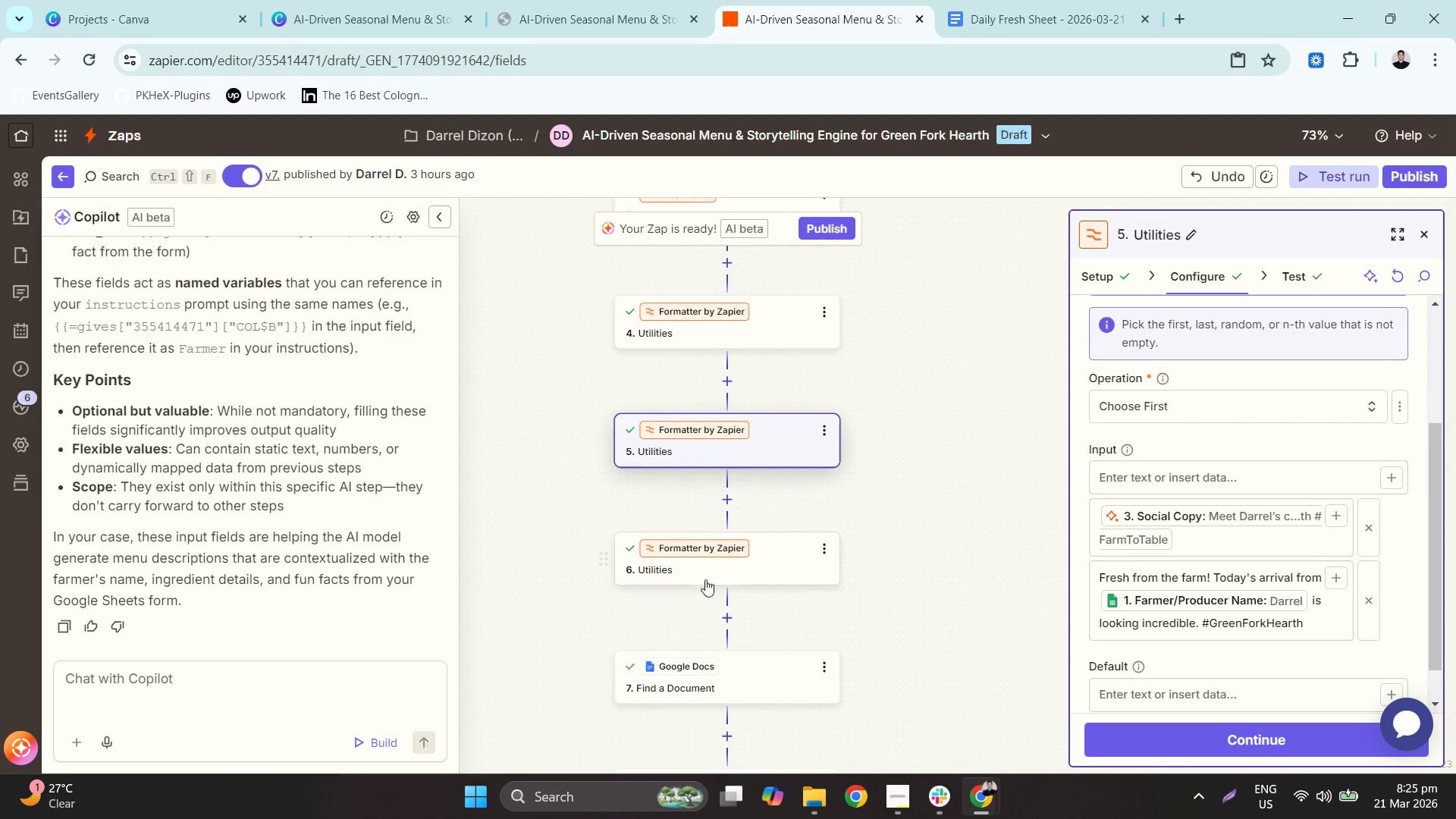 
left_click([738, 567])
 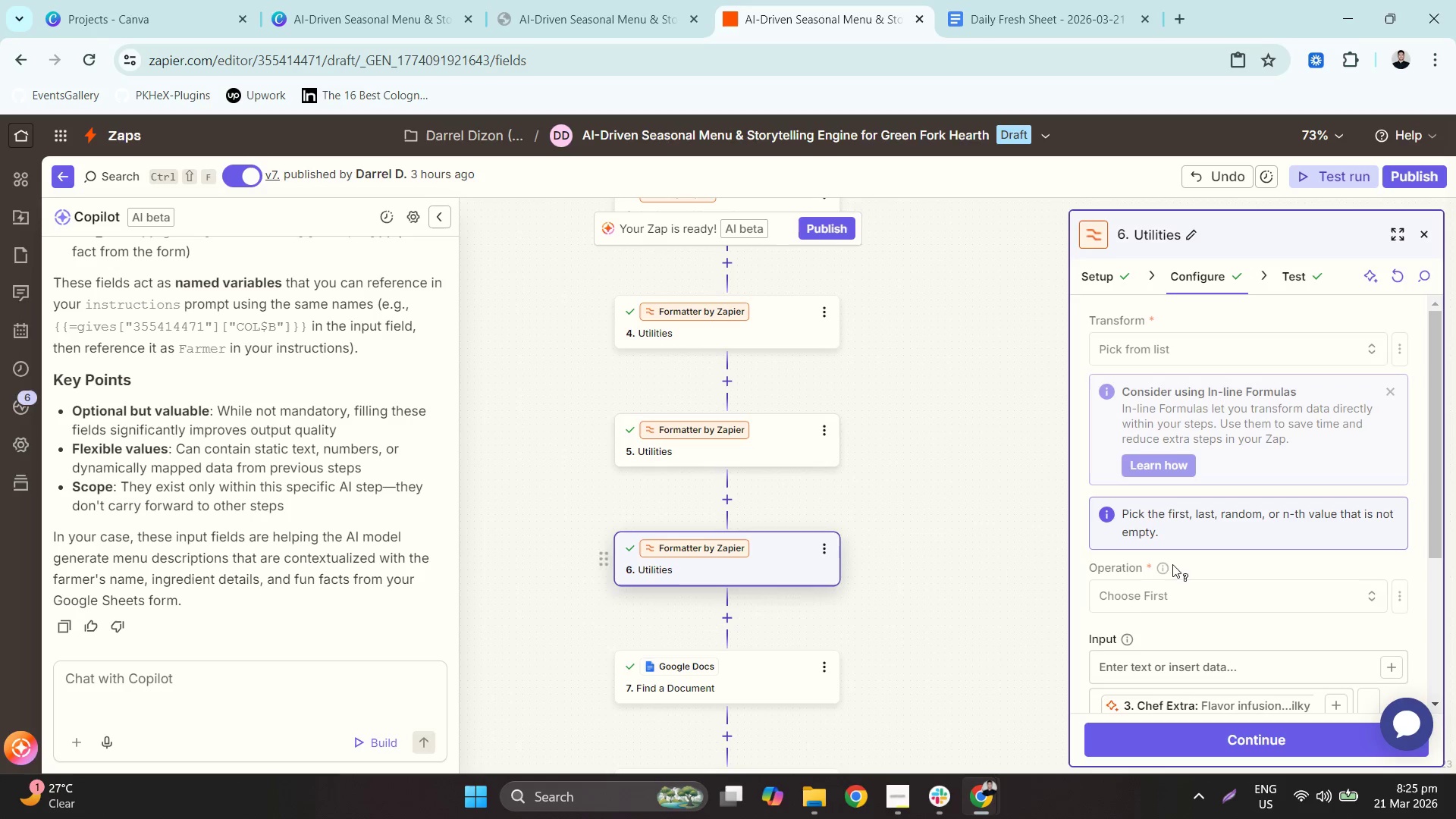 
scroll: coordinate [1259, 594], scroll_direction: down, amount: 6.0
 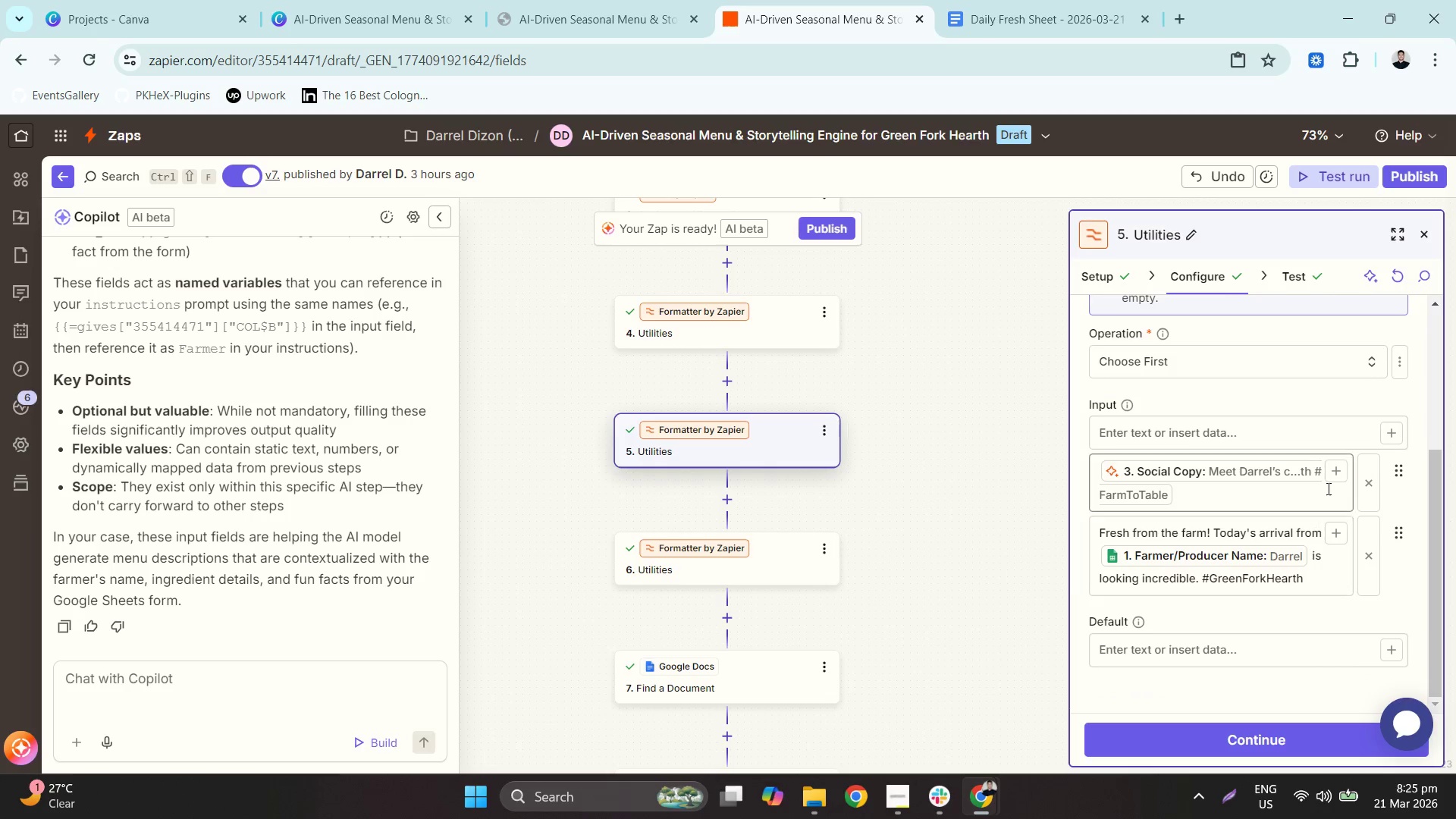 
left_click([1326, 485])
 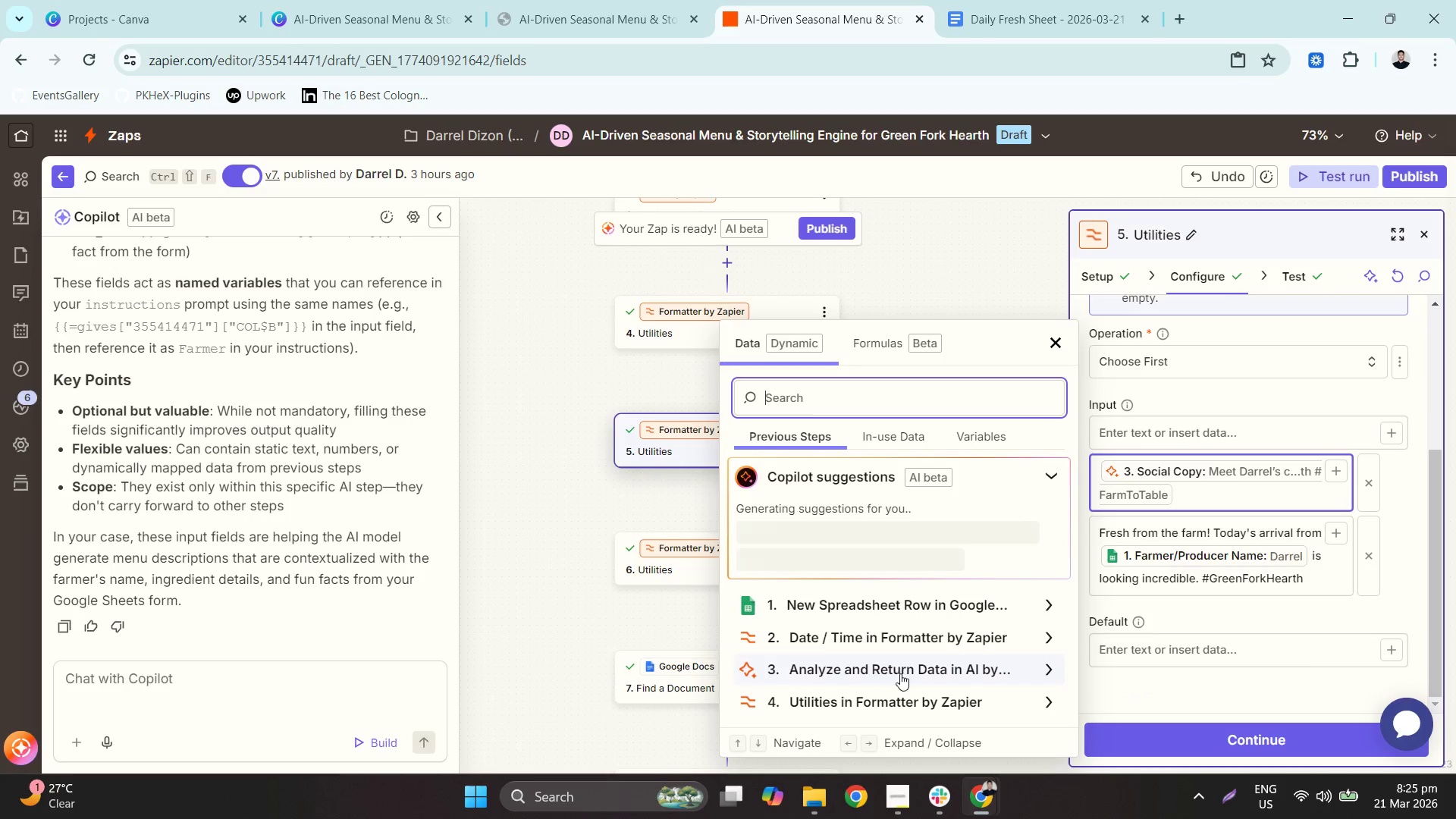 
scroll: coordinate [943, 591], scroll_direction: down, amount: 19.0
 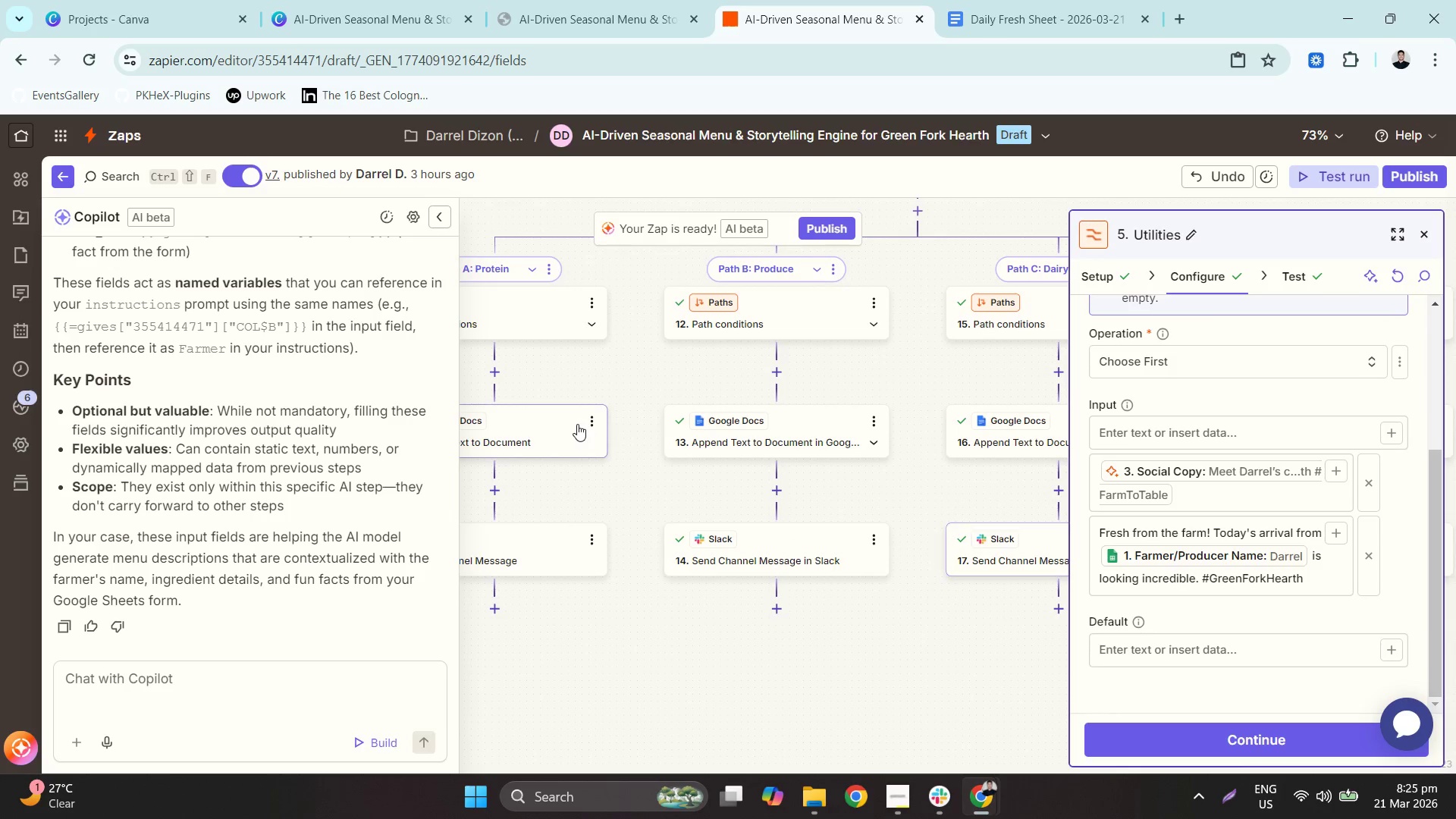 
left_click([551, 439])
 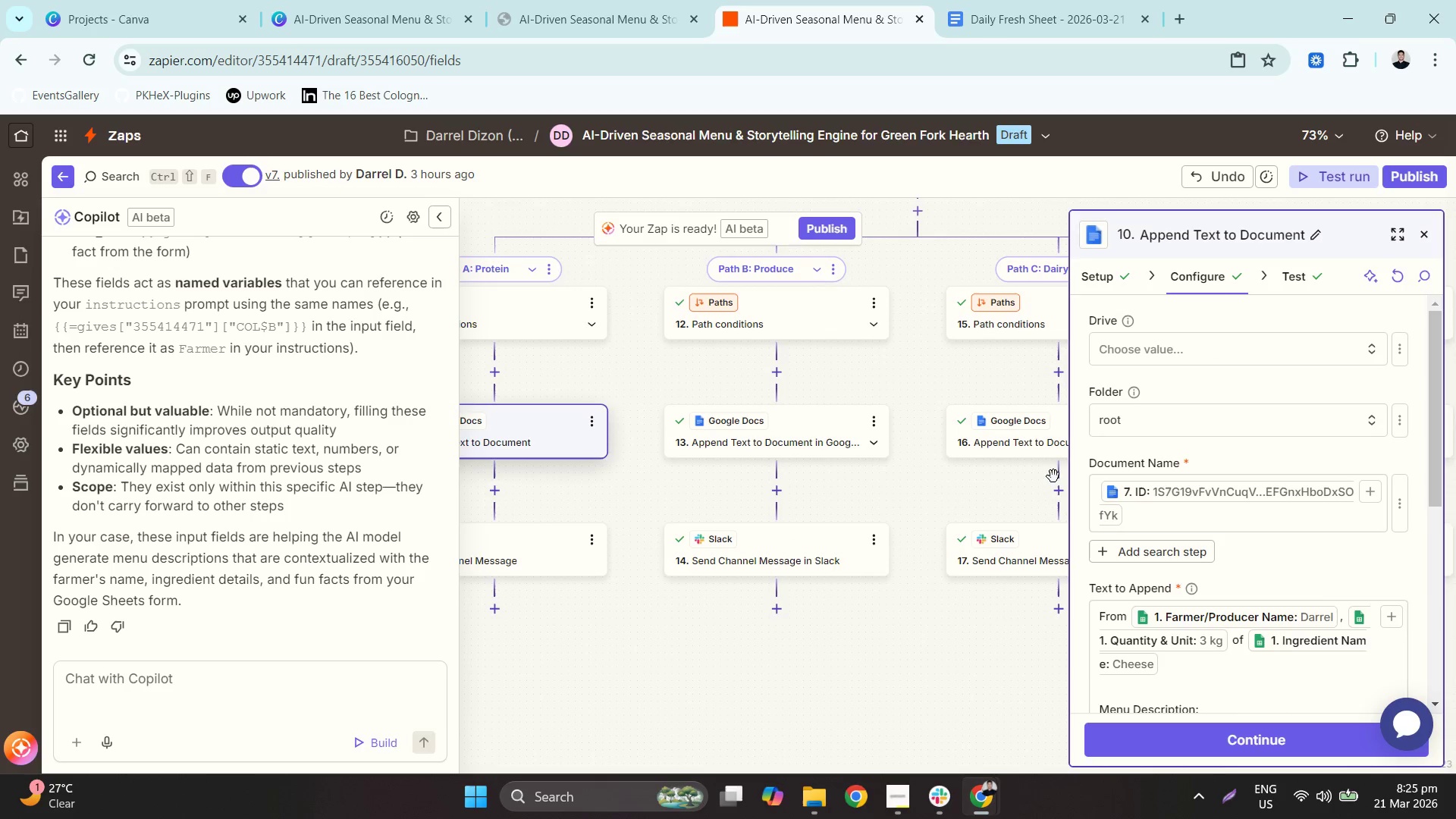 
scroll: coordinate [1302, 494], scroll_direction: down, amount: 5.0
 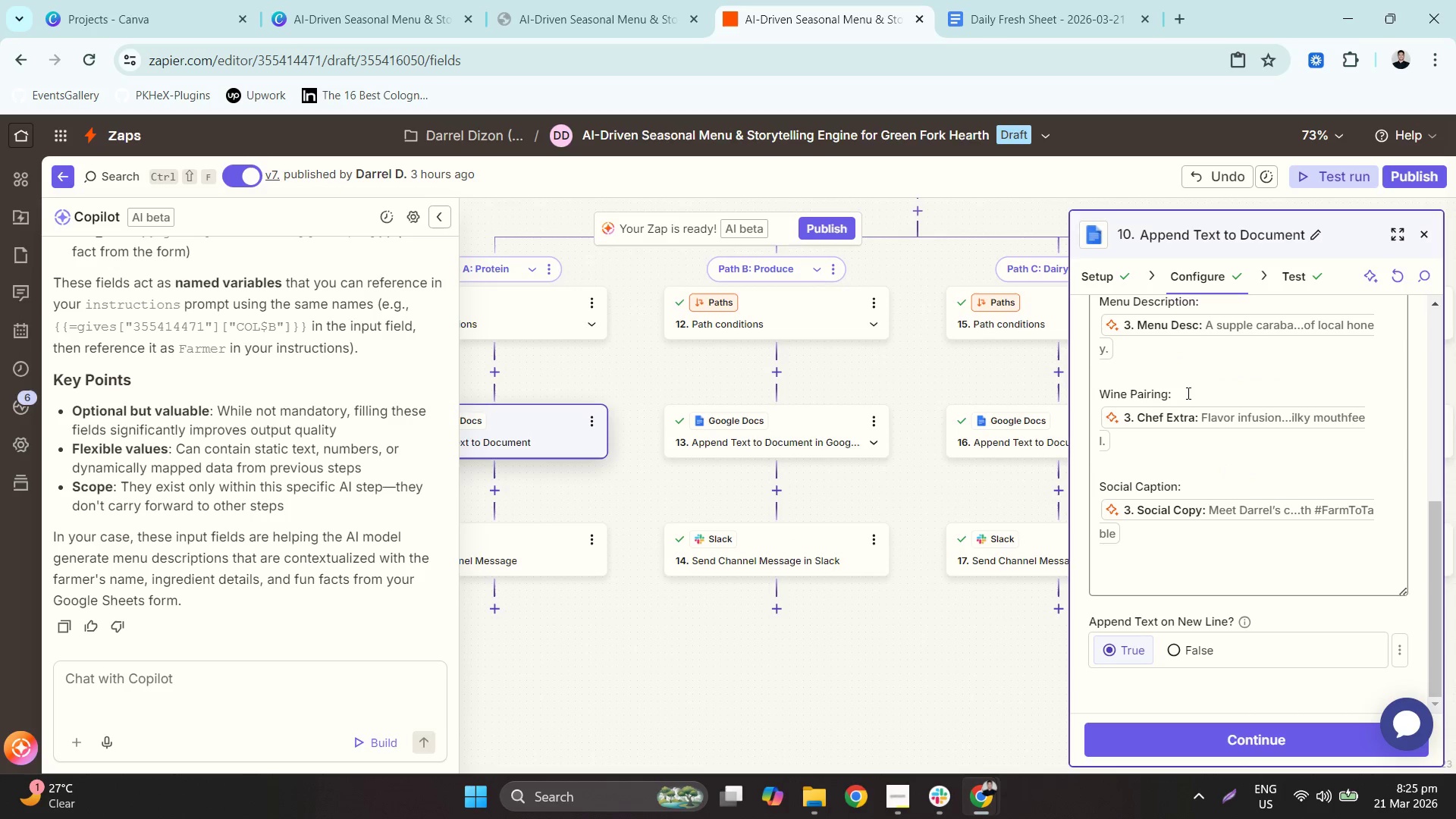 
scroll: coordinate [1210, 341], scroll_direction: up, amount: 1.0
 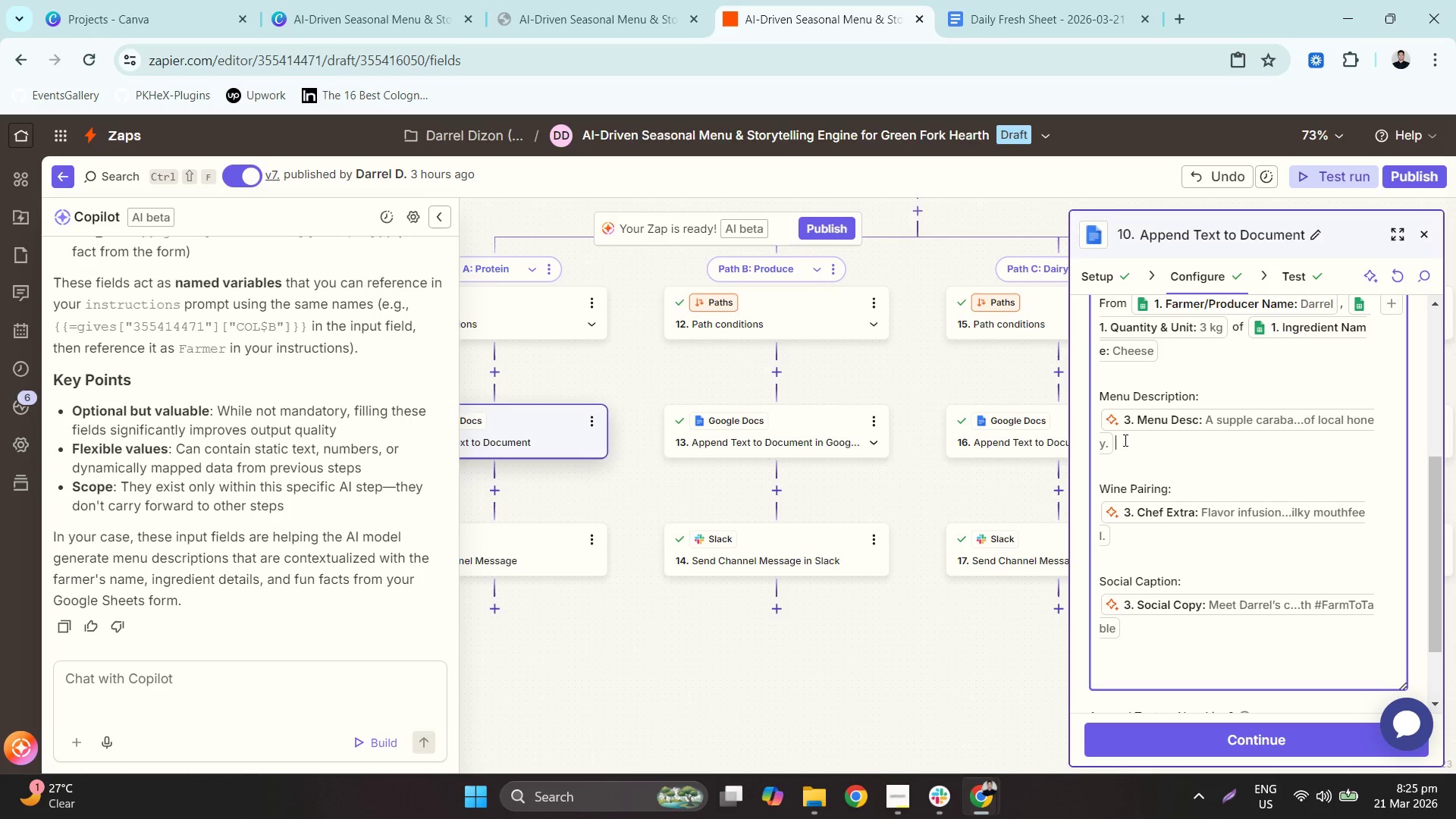 
key(Backspace)
 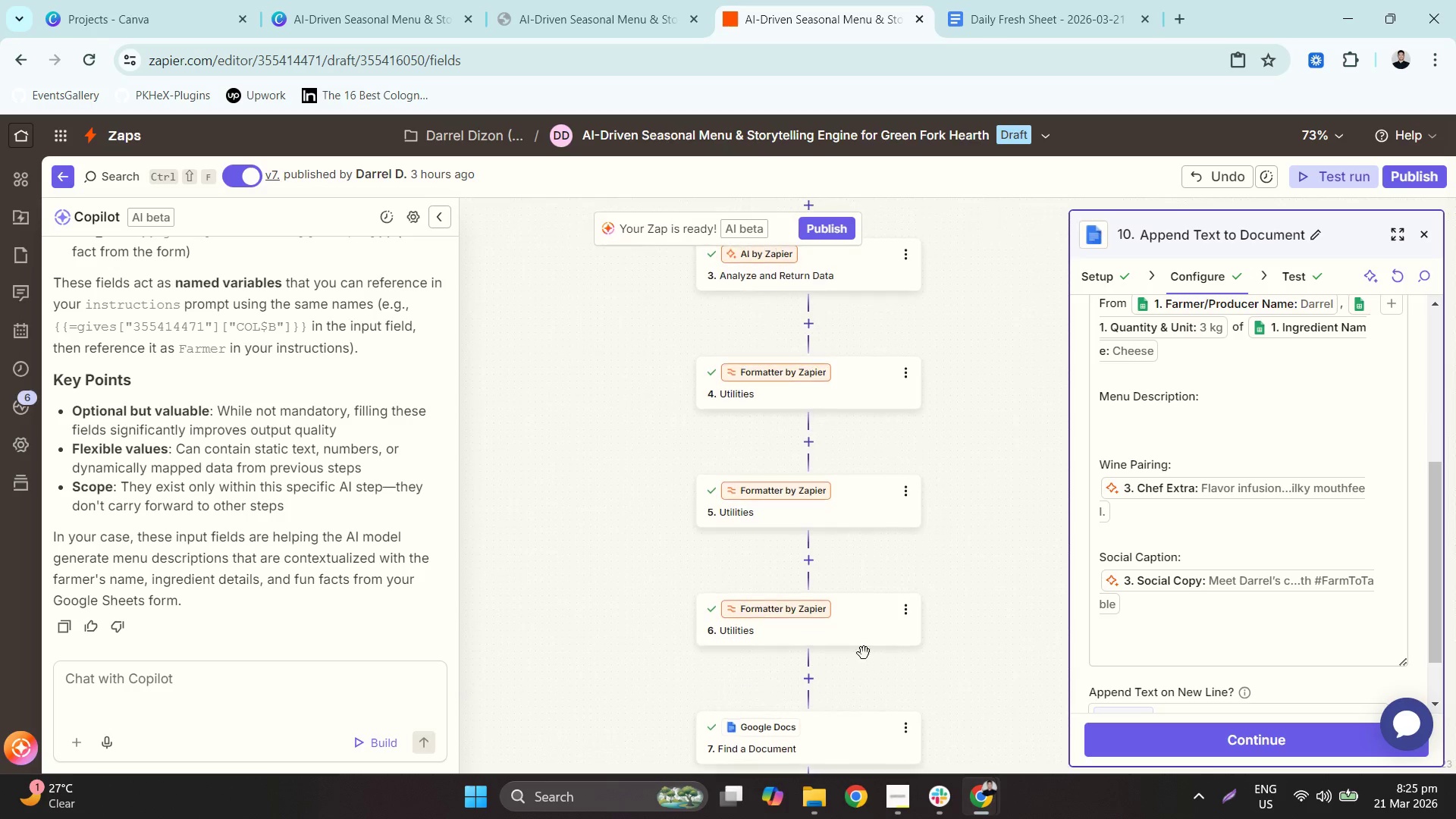 
wait(5.86)
 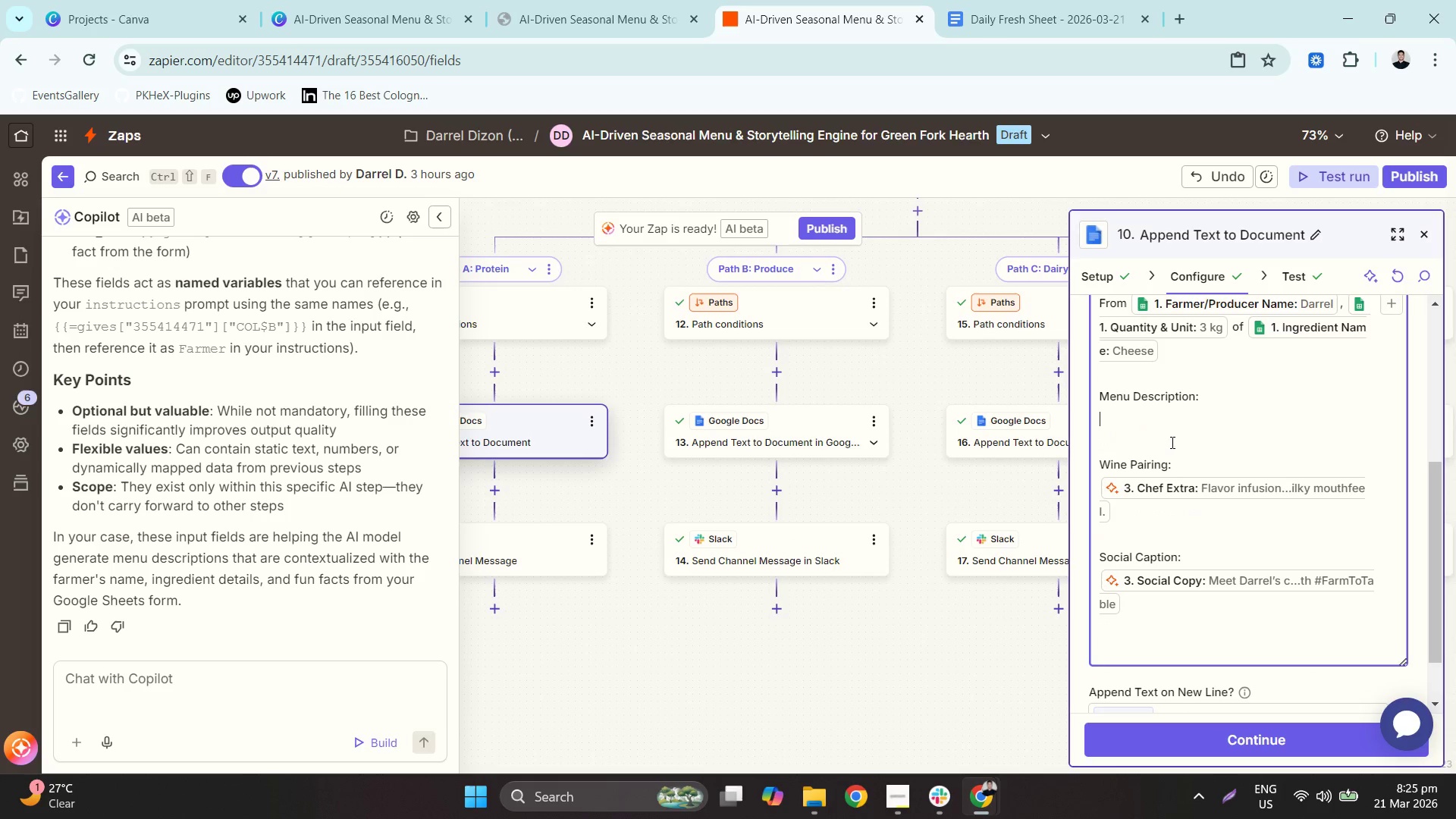 
left_click_drag(start_coordinate=[833, 617], to_coordinate=[817, 453])
 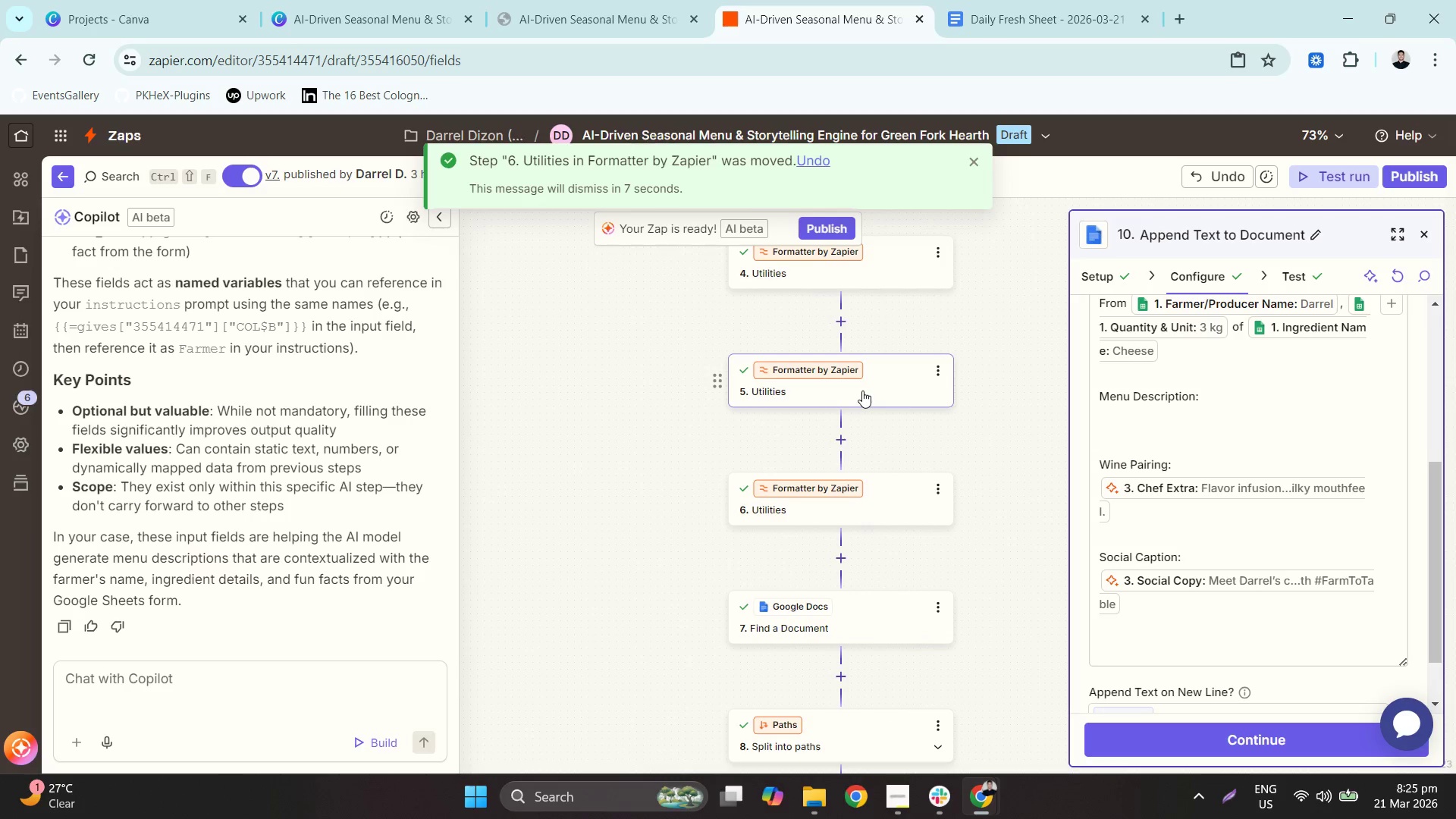 
scroll: coordinate [1209, 507], scroll_direction: down, amount: 5.0
 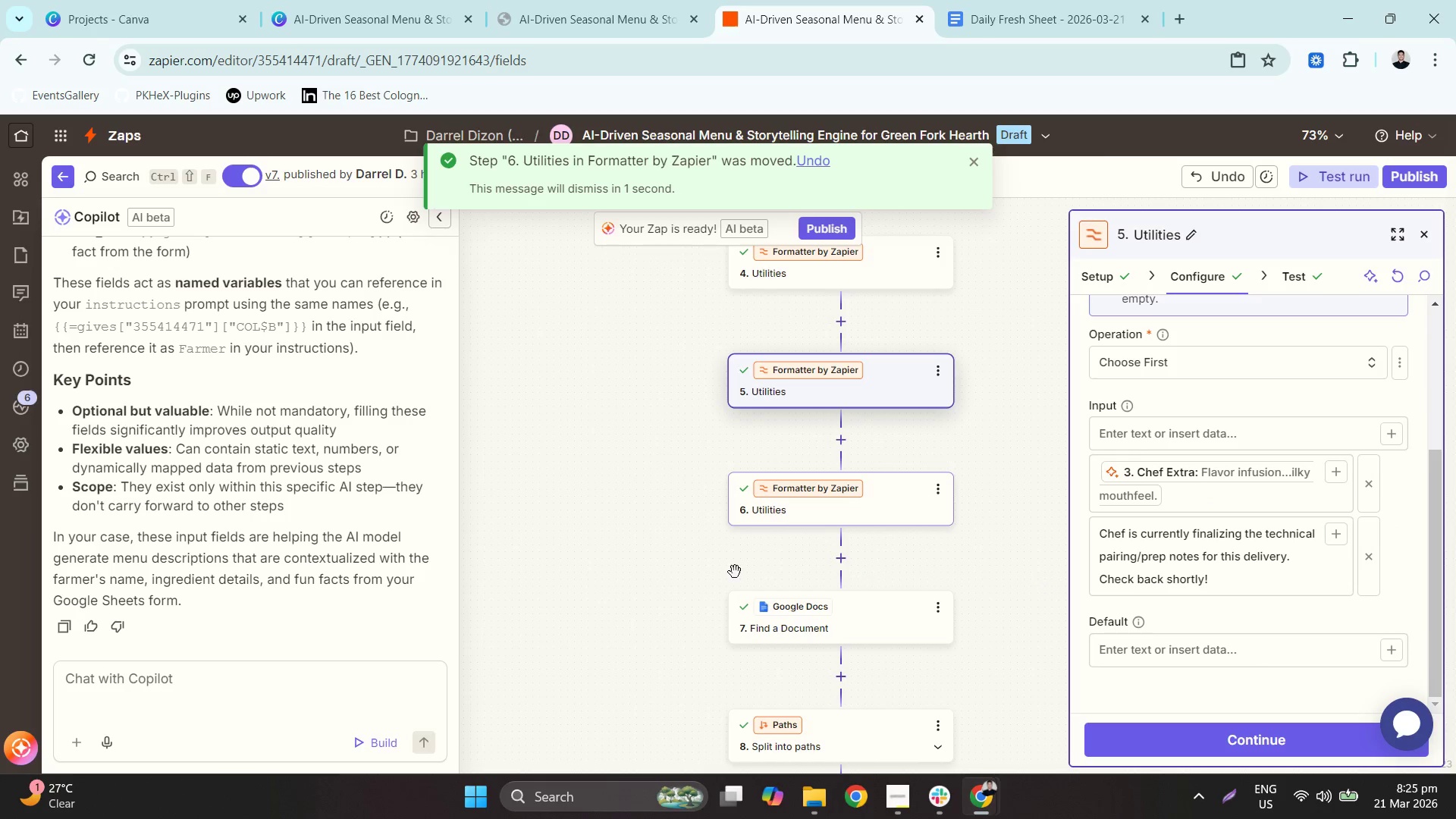 
middle_click([602, 611])
 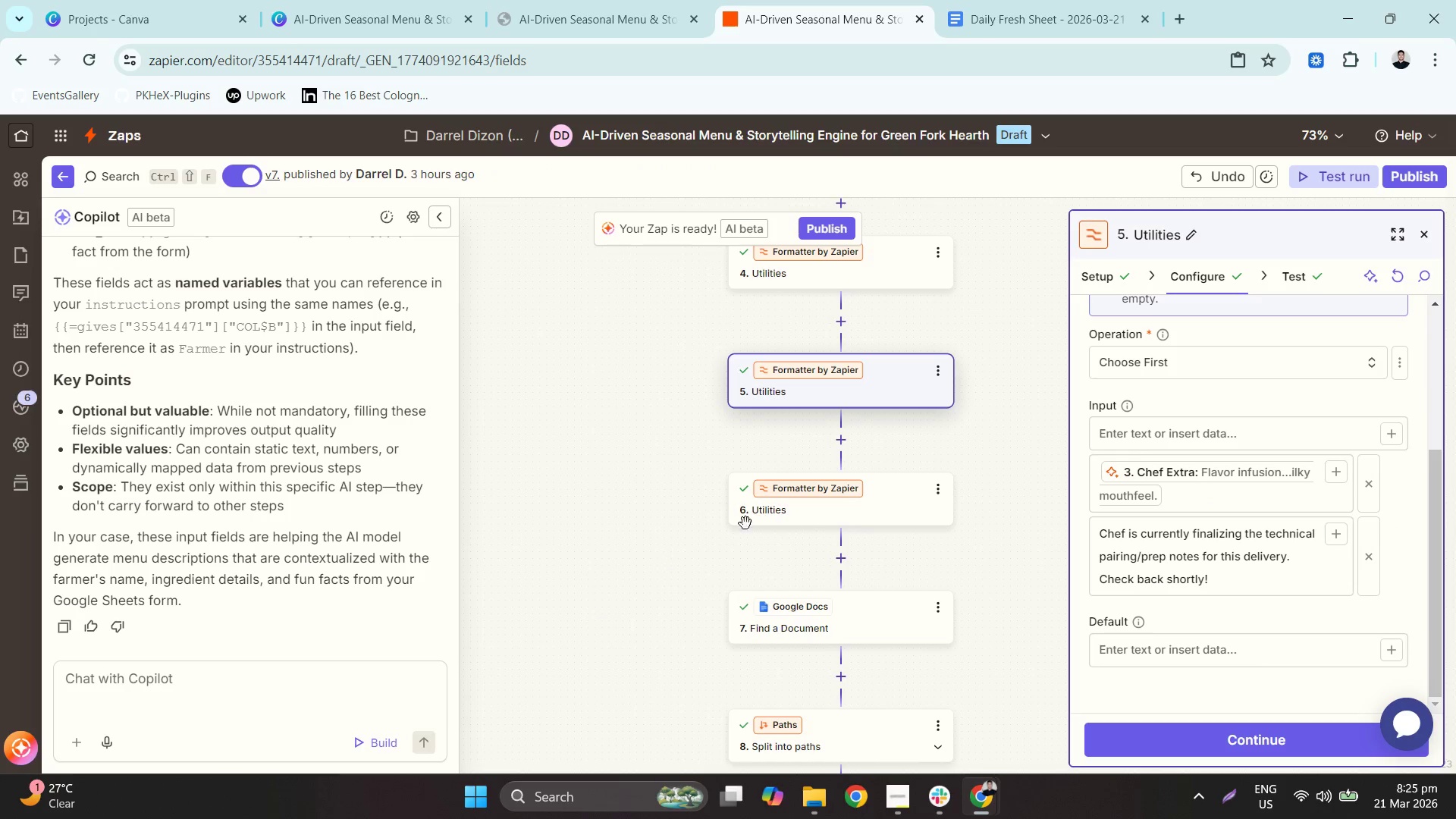 
left_click([890, 482])
 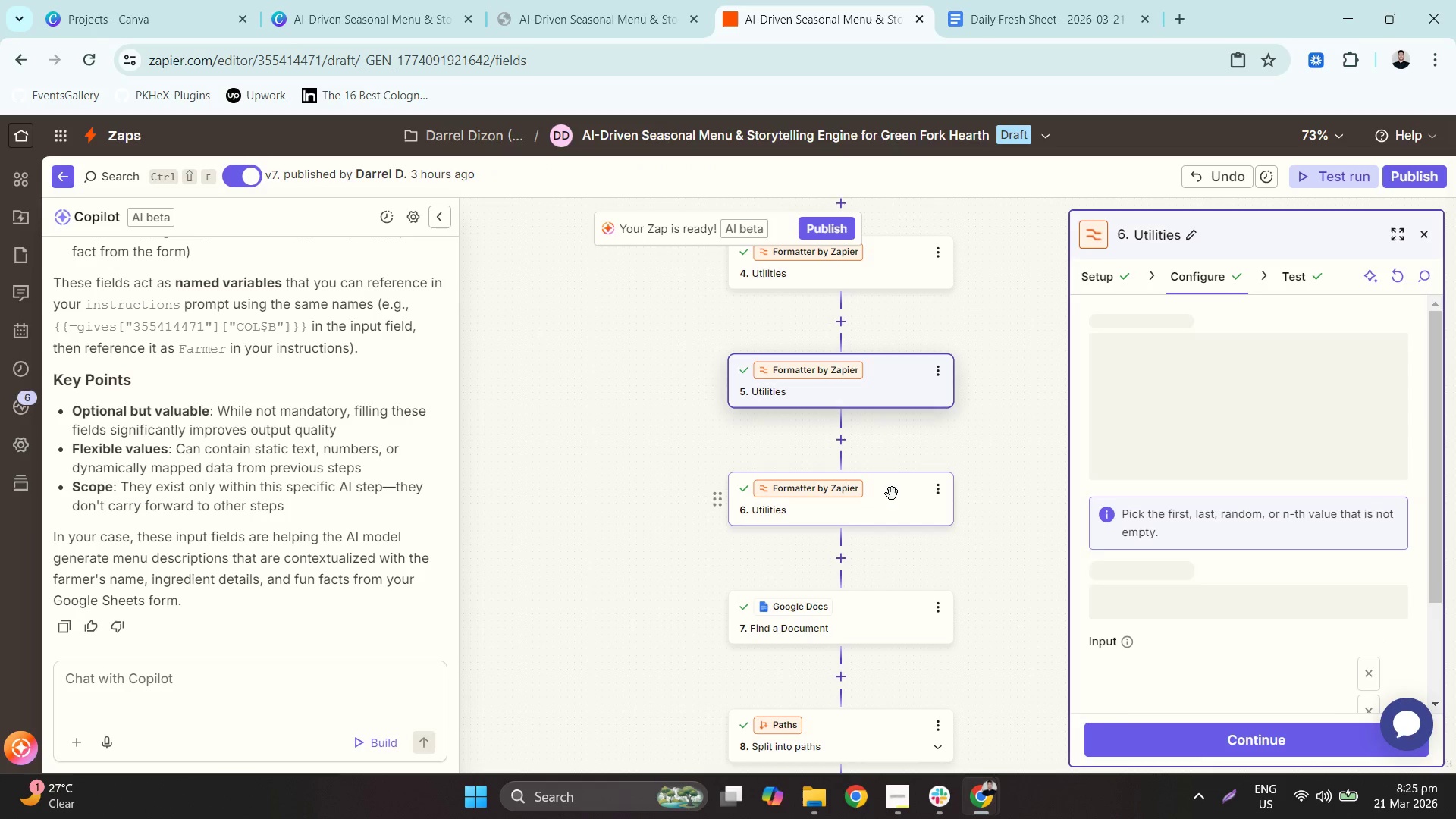 
left_click([897, 506])
 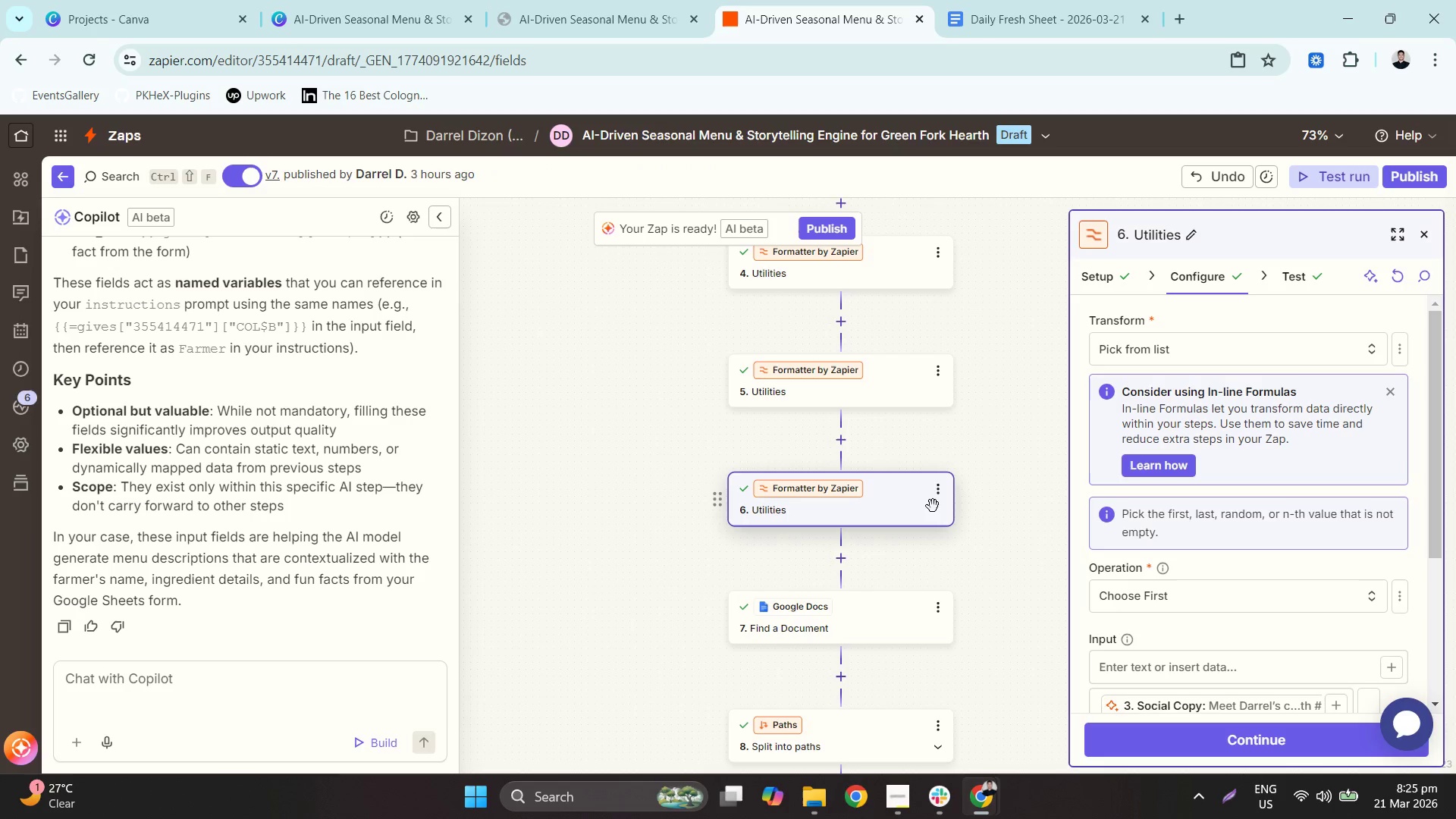 
scroll: coordinate [1270, 519], scroll_direction: down, amount: 2.0
 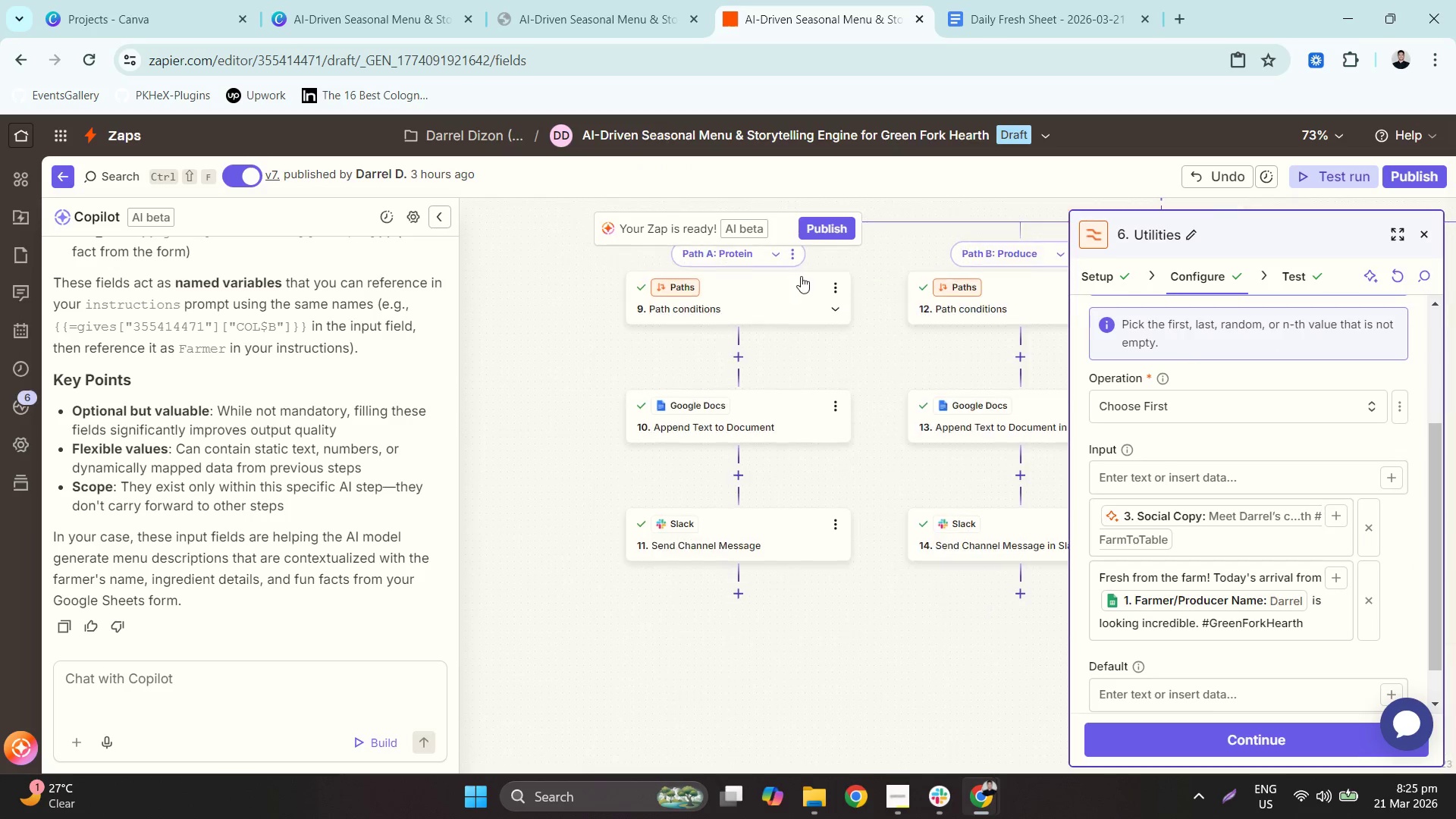 
left_click([792, 431])
 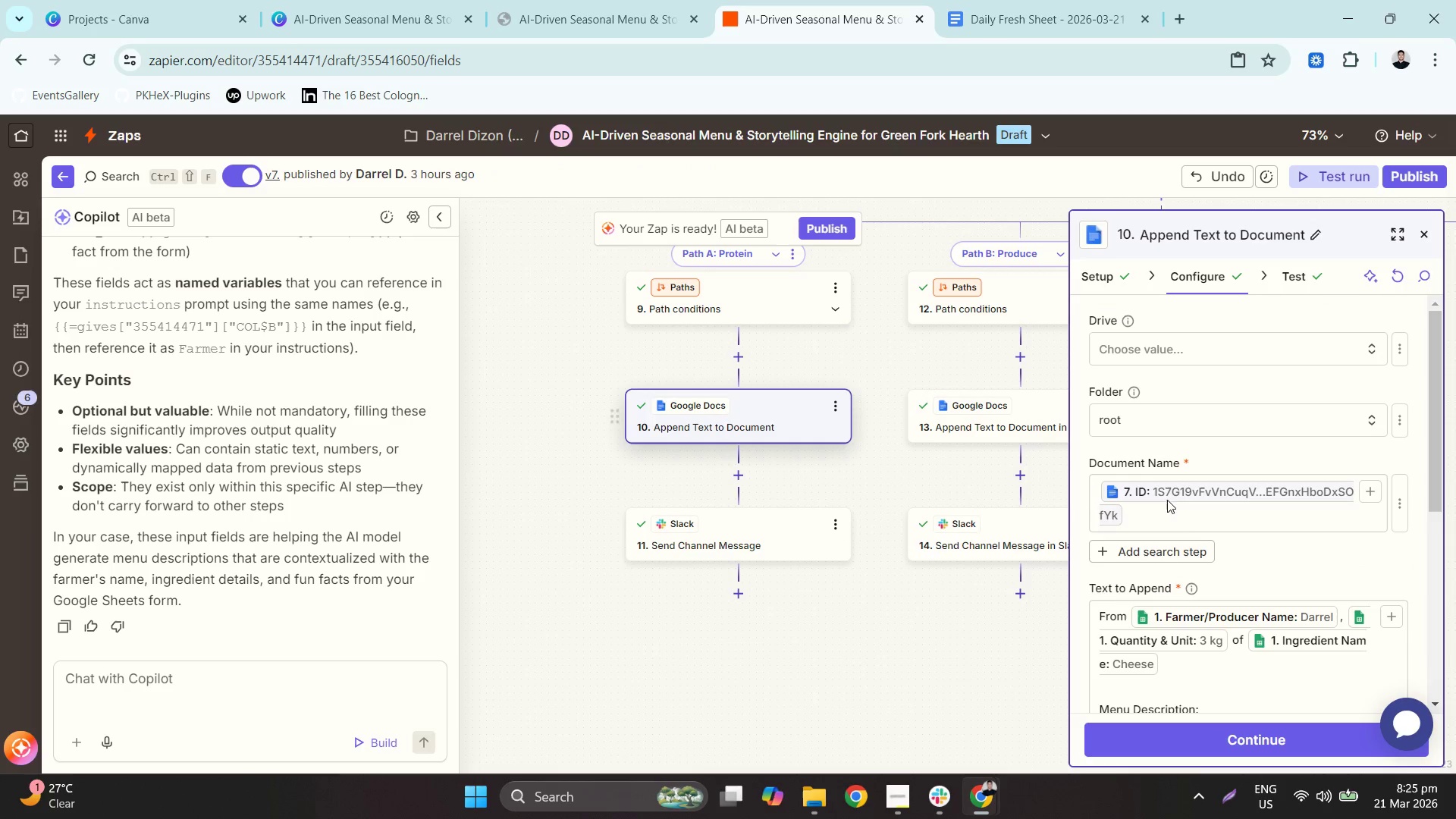 
scroll: coordinate [1238, 551], scroll_direction: down, amount: 3.0
 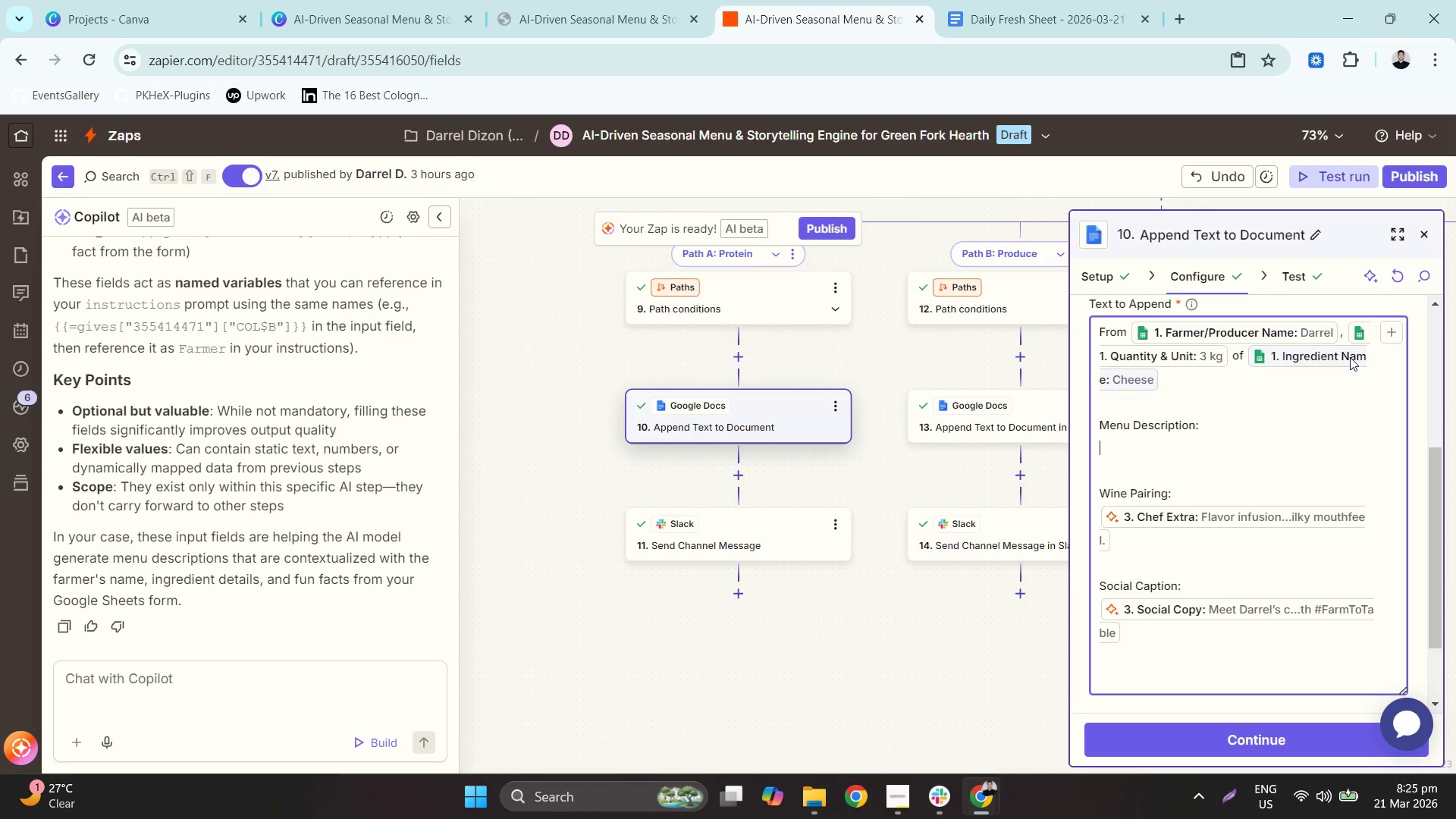 
left_click([1390, 328])
 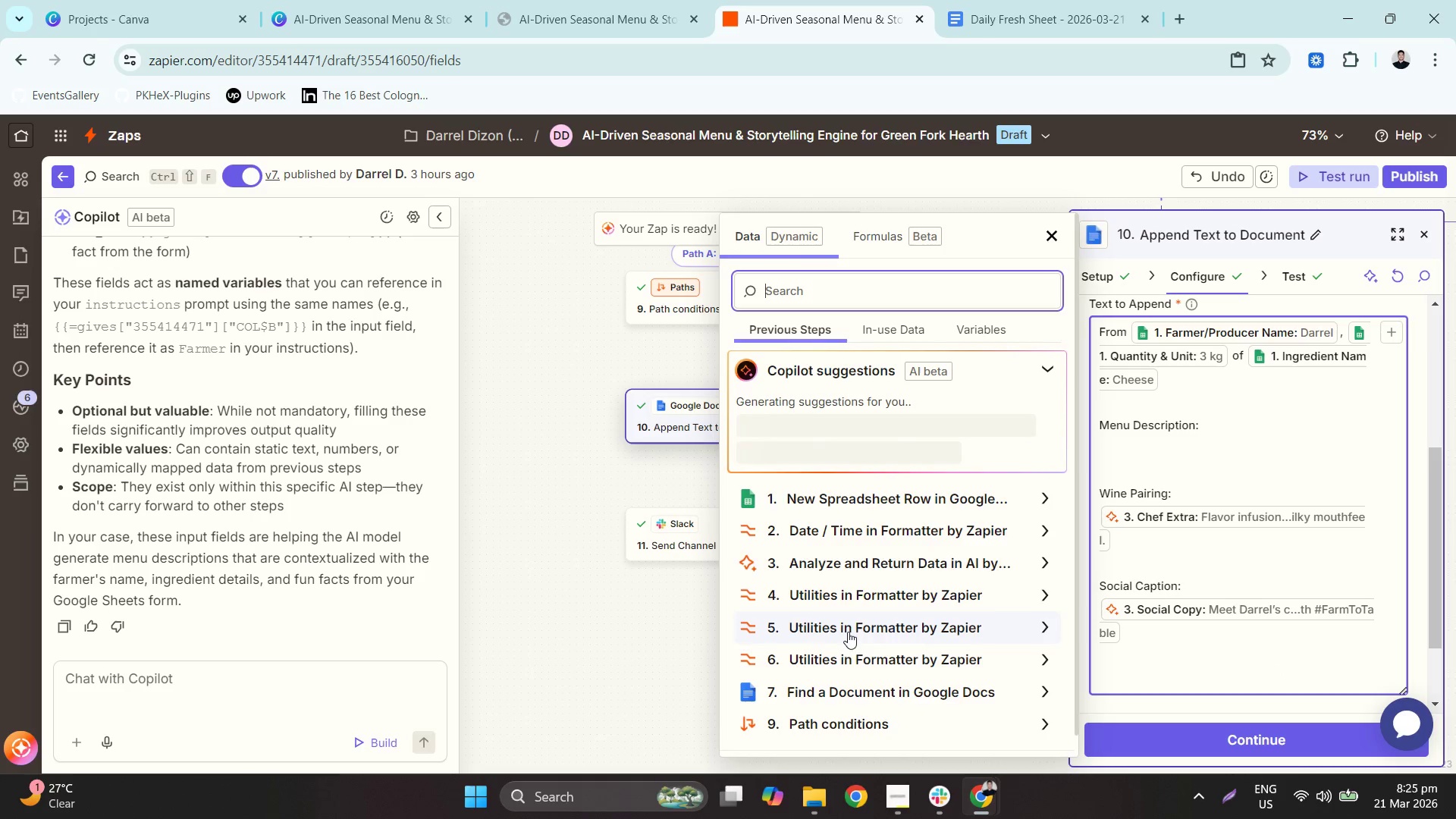 
left_click([863, 594])
 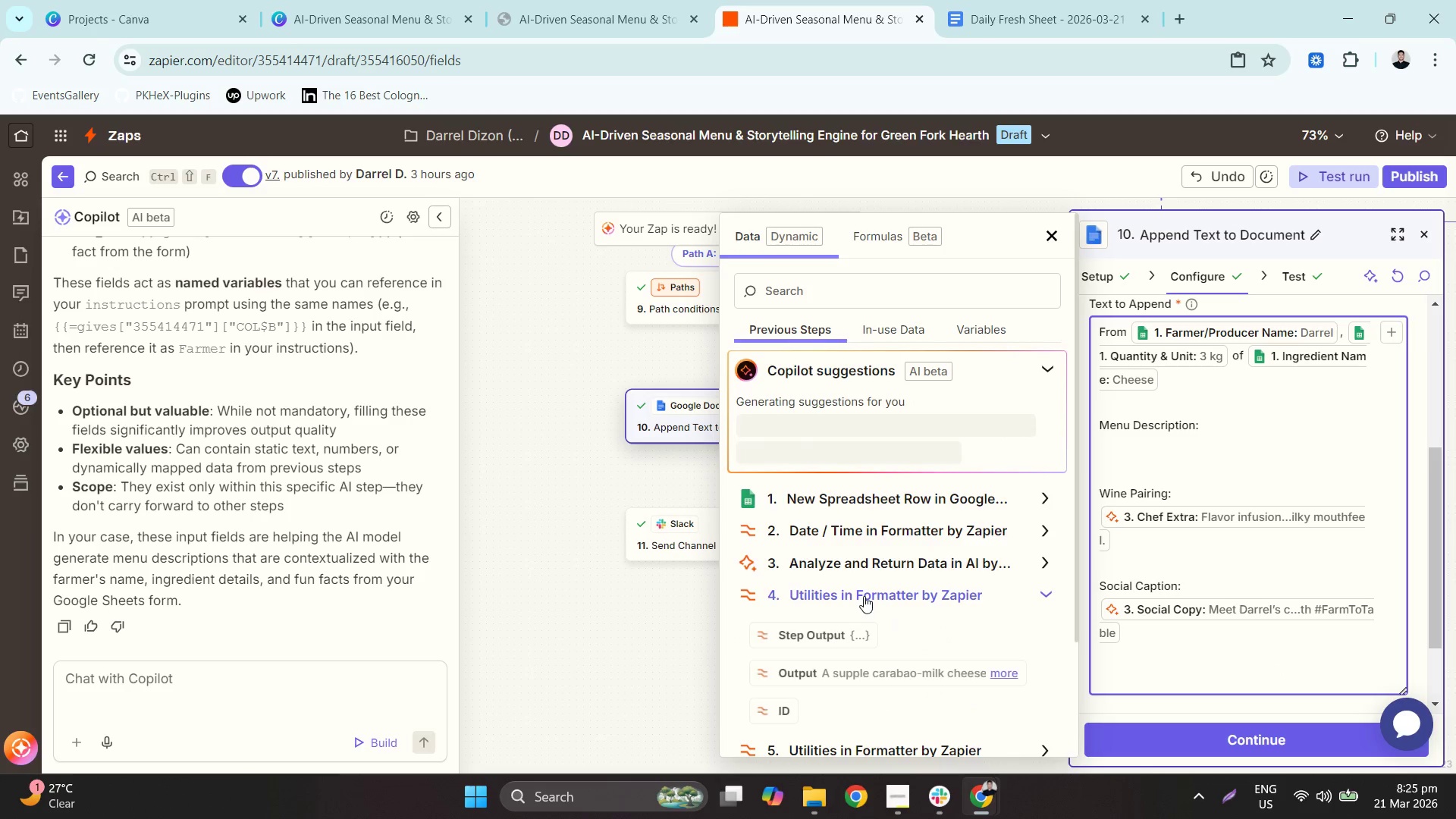 
scroll: coordinate [872, 623], scroll_direction: down, amount: 2.0
 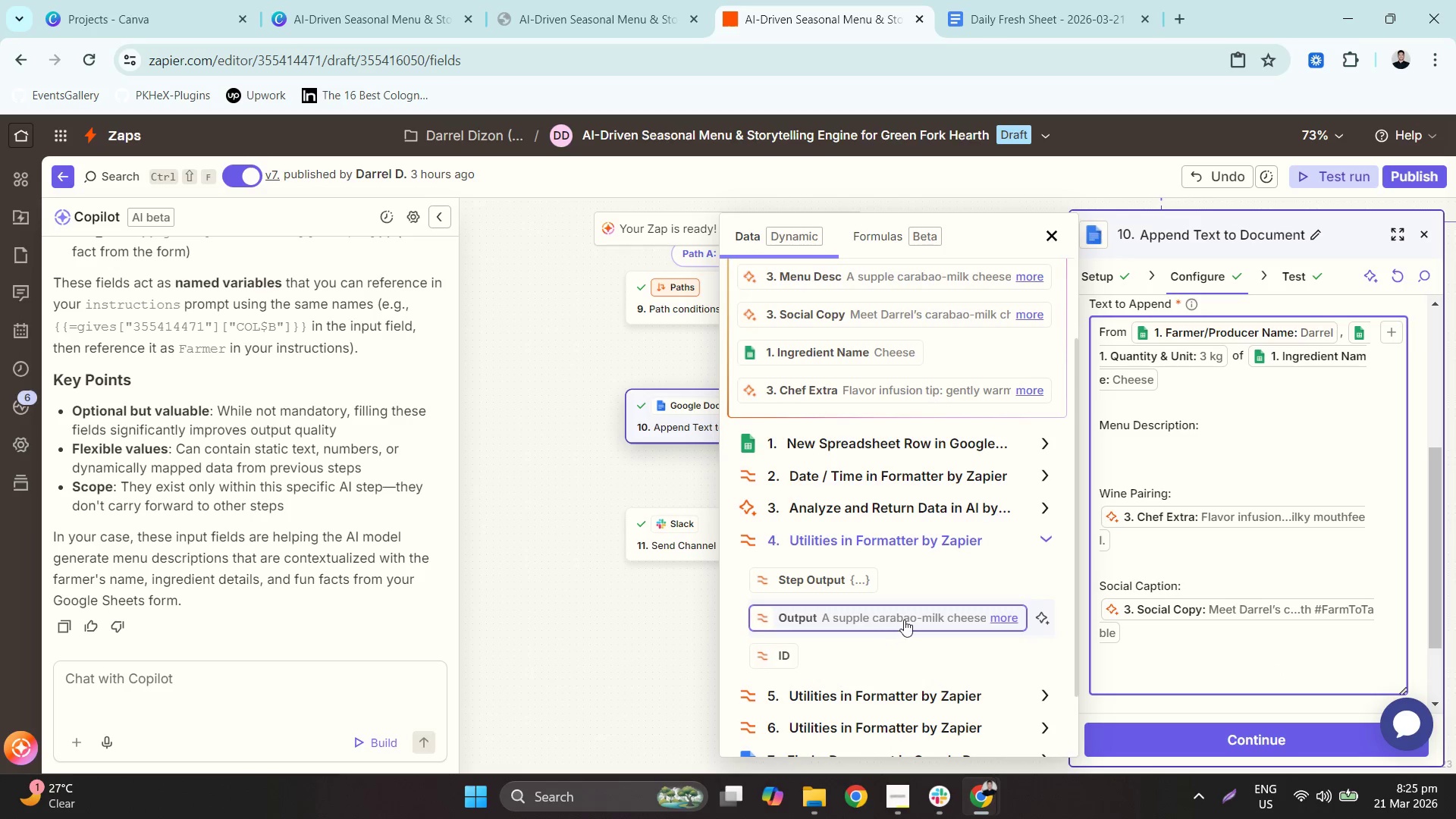 
left_click([905, 617])
 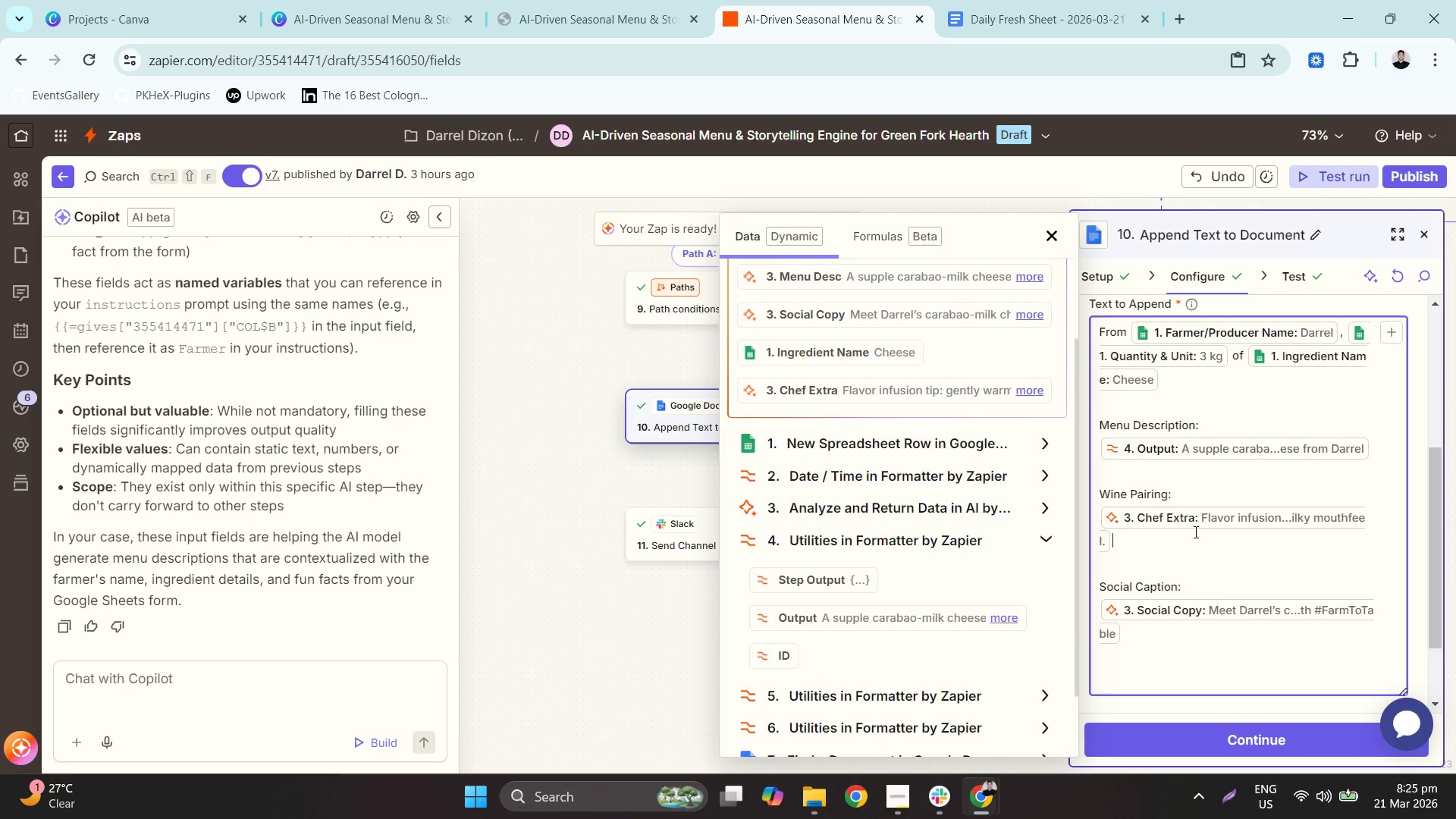 
key(Backspace)
 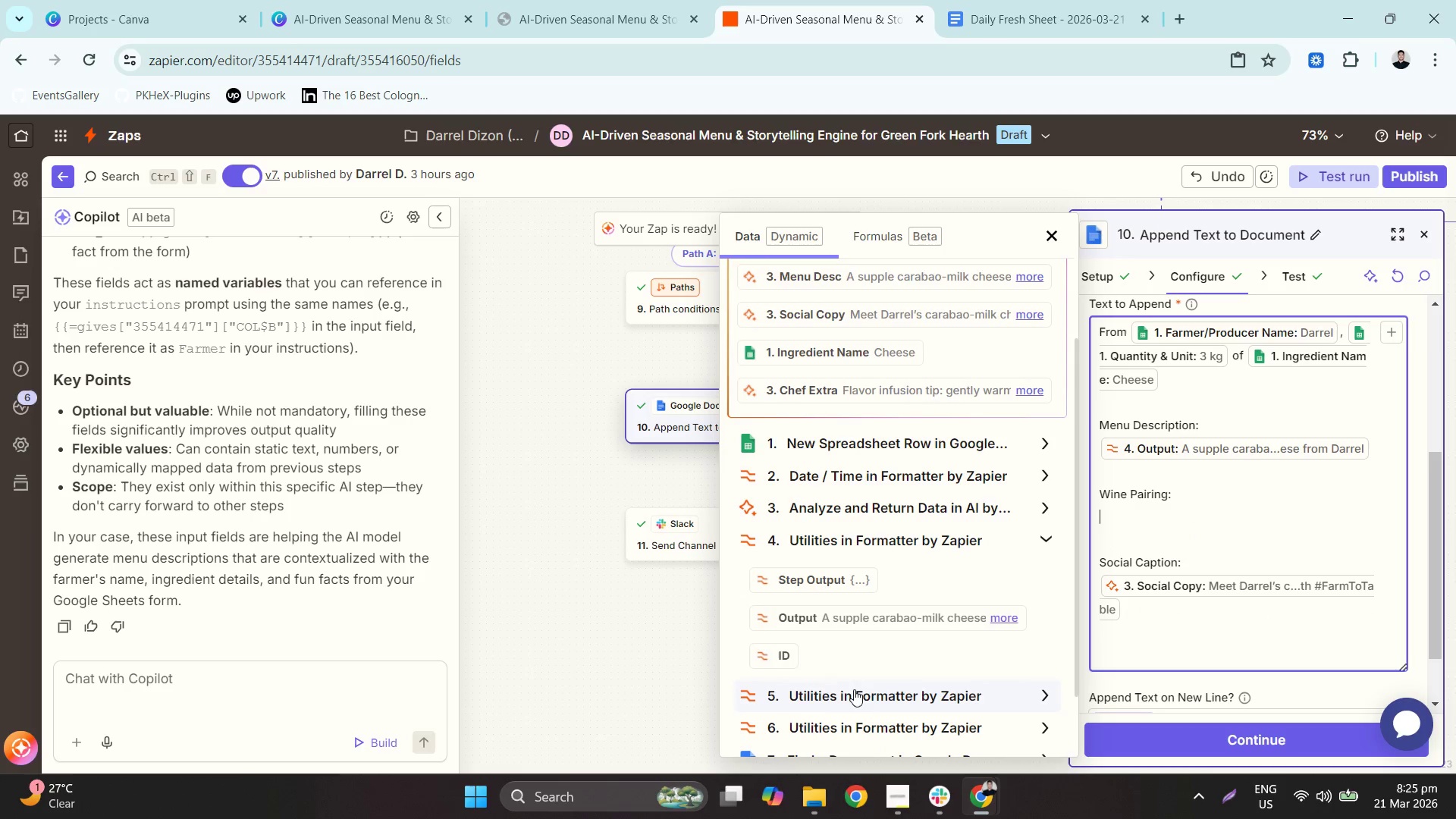 
scroll: coordinate [858, 683], scroll_direction: down, amount: 2.0
 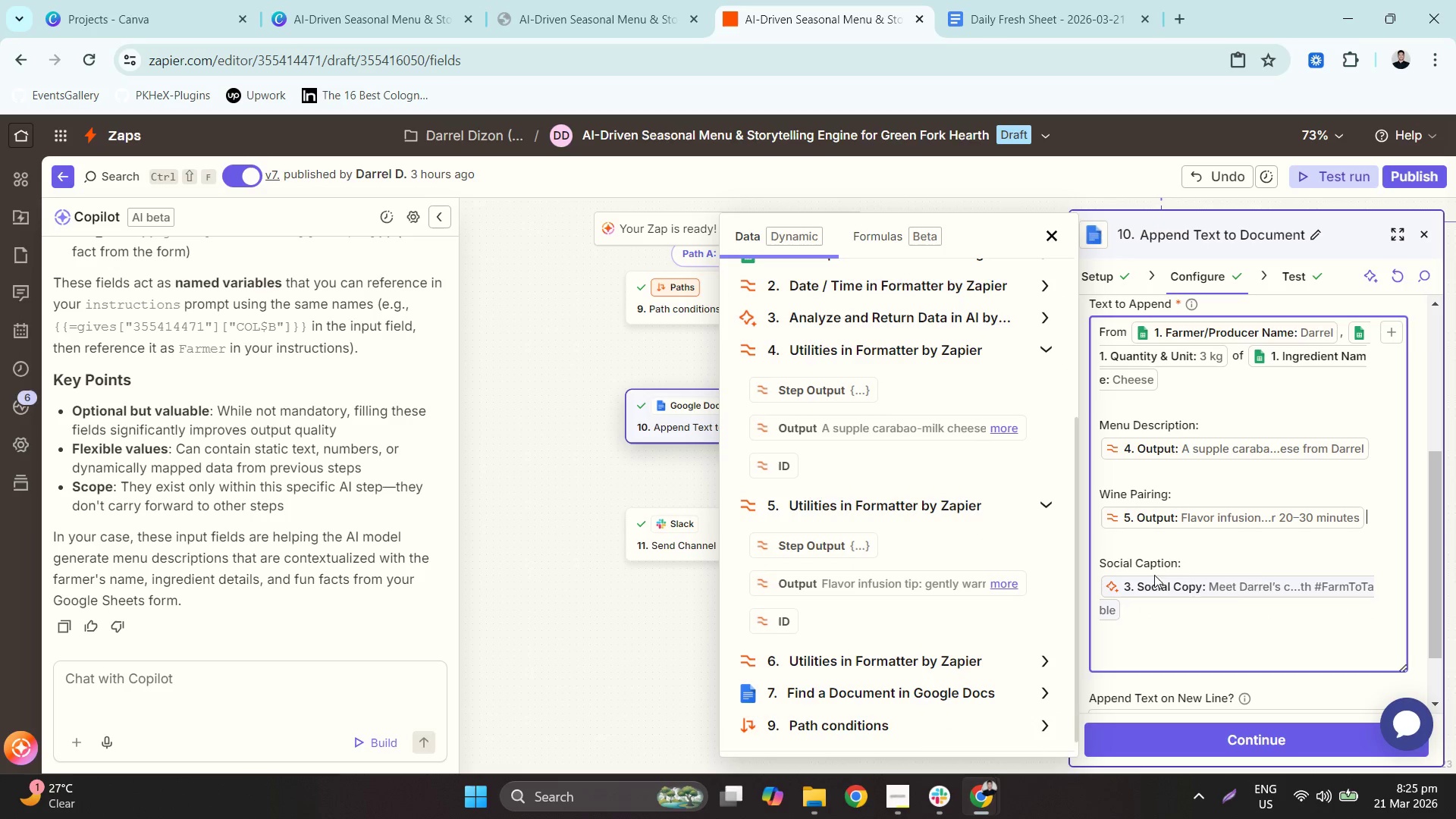 
left_click([1241, 603])
 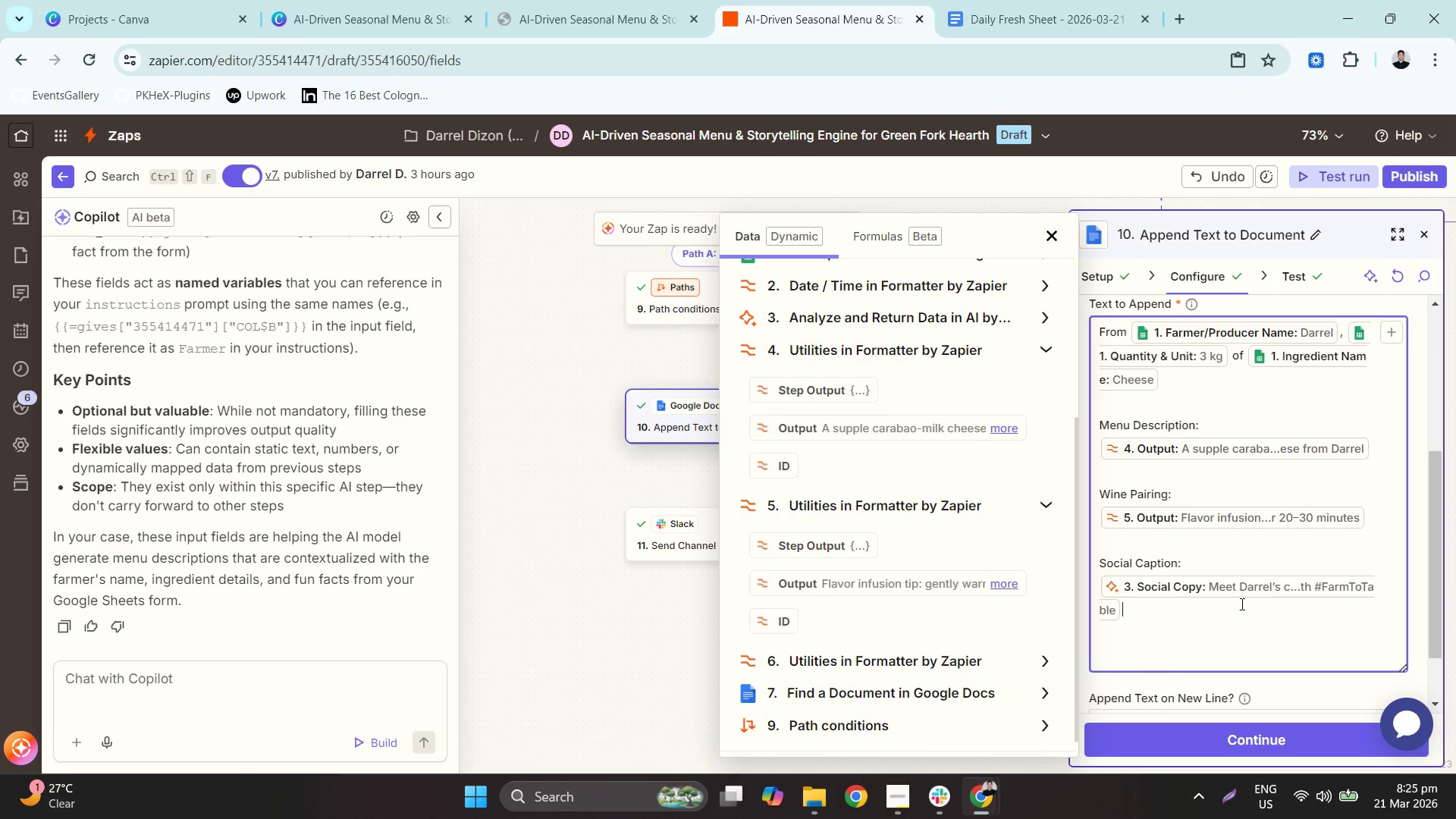 
key(Backspace)
 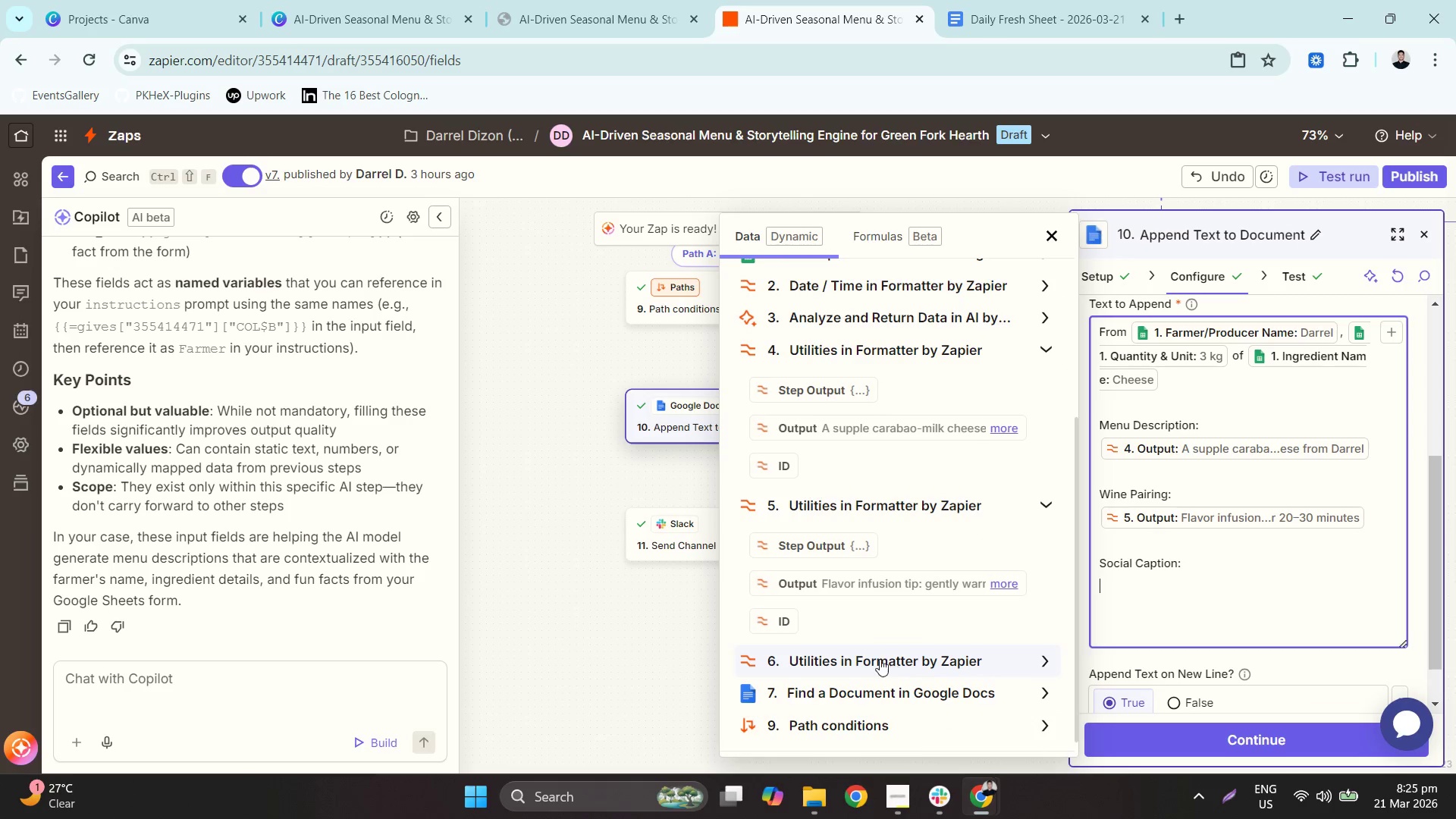 
scroll: coordinate [878, 657], scroll_direction: down, amount: 1.0
 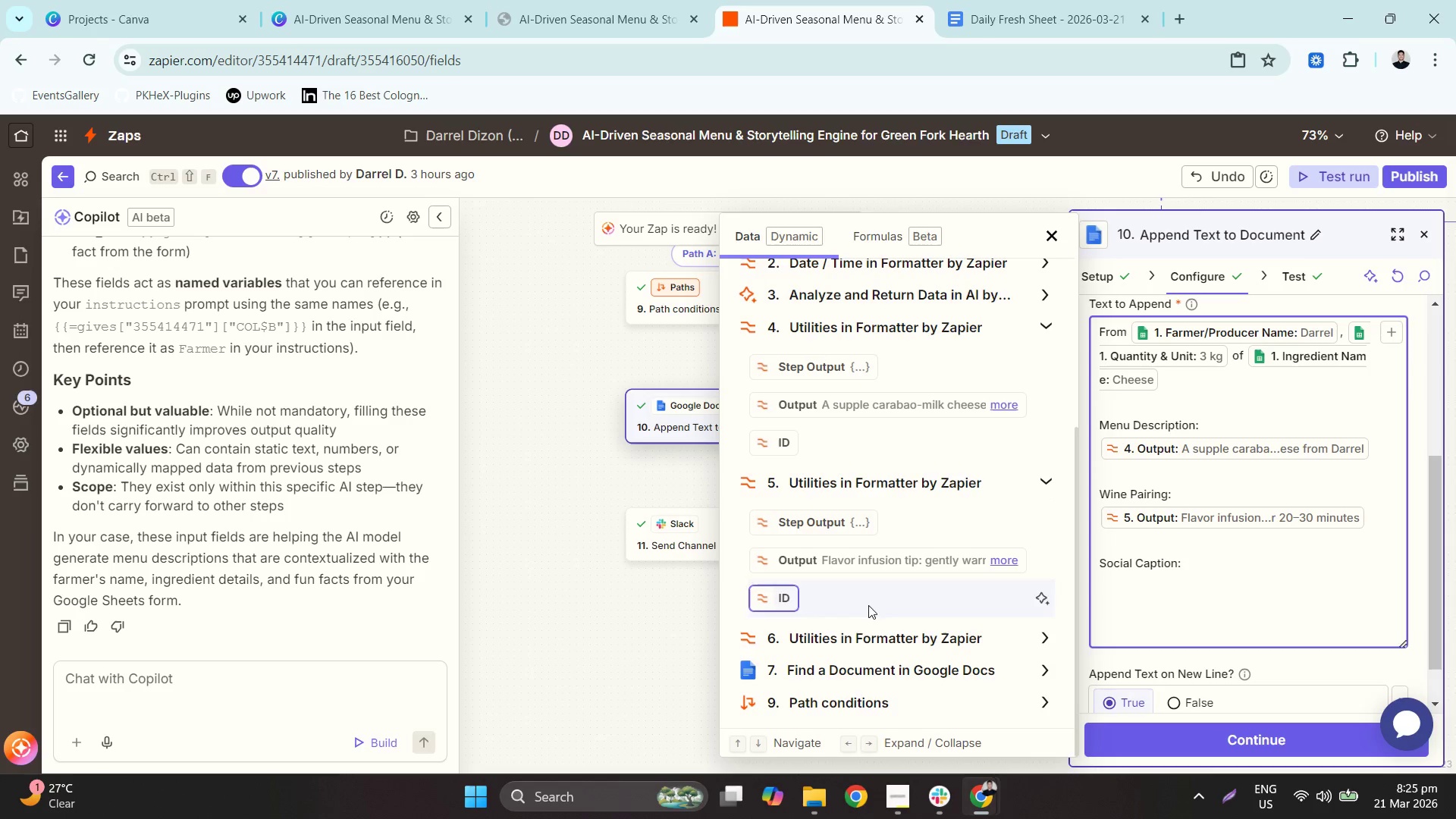 
left_click([864, 641])
 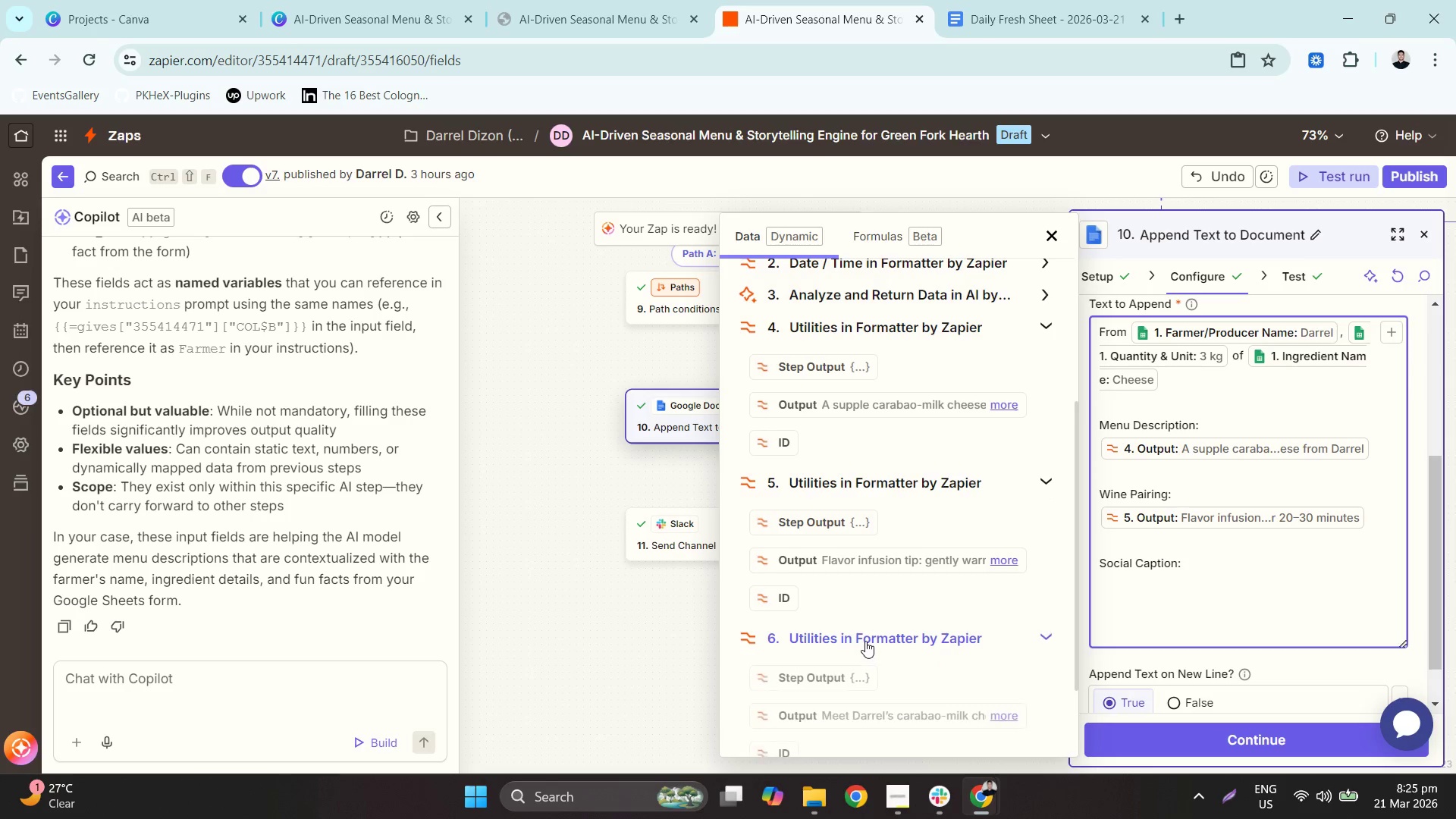 
scroll: coordinate [865, 640], scroll_direction: down, amount: 2.0
 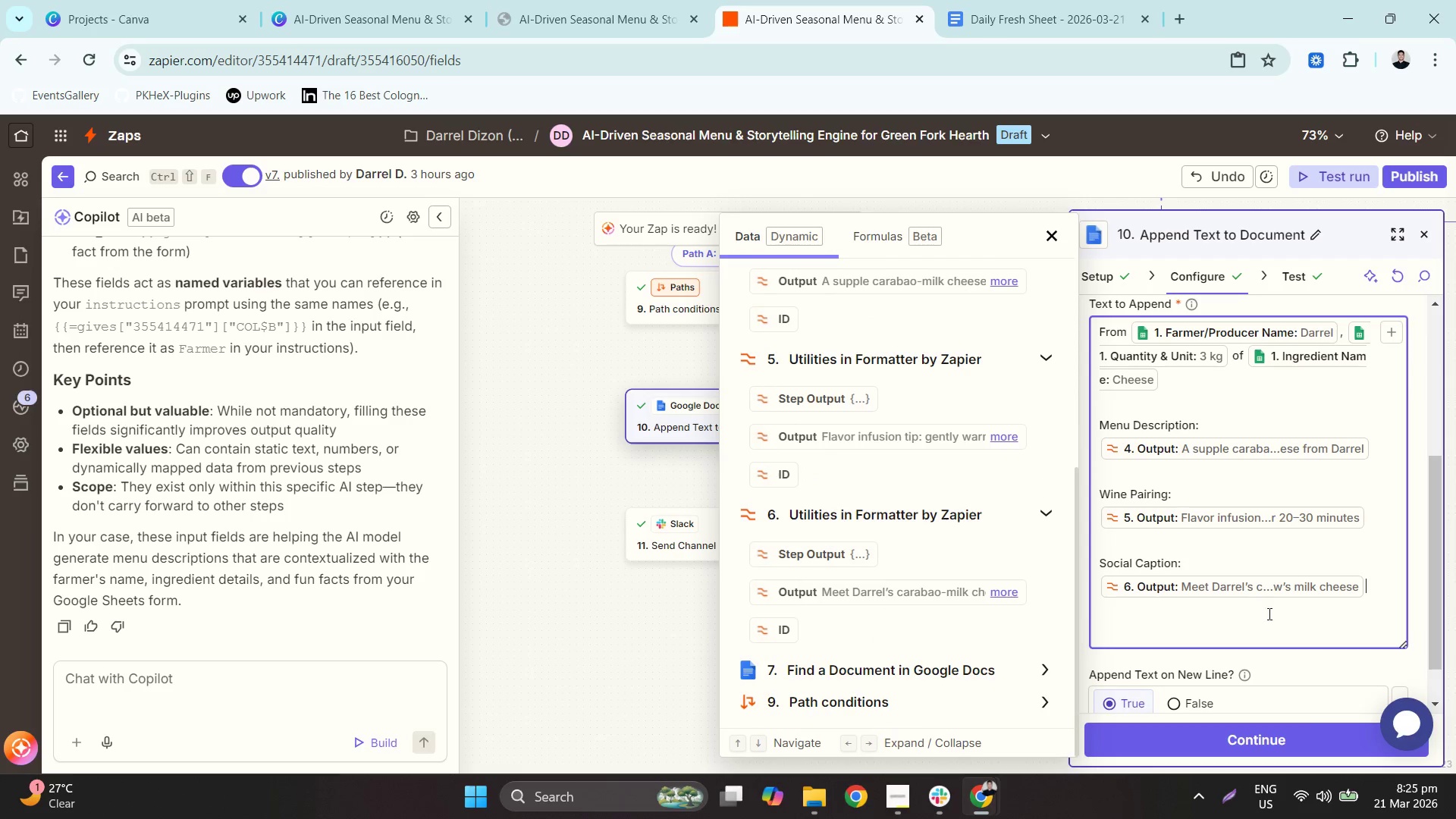 
left_click([1288, 736])
 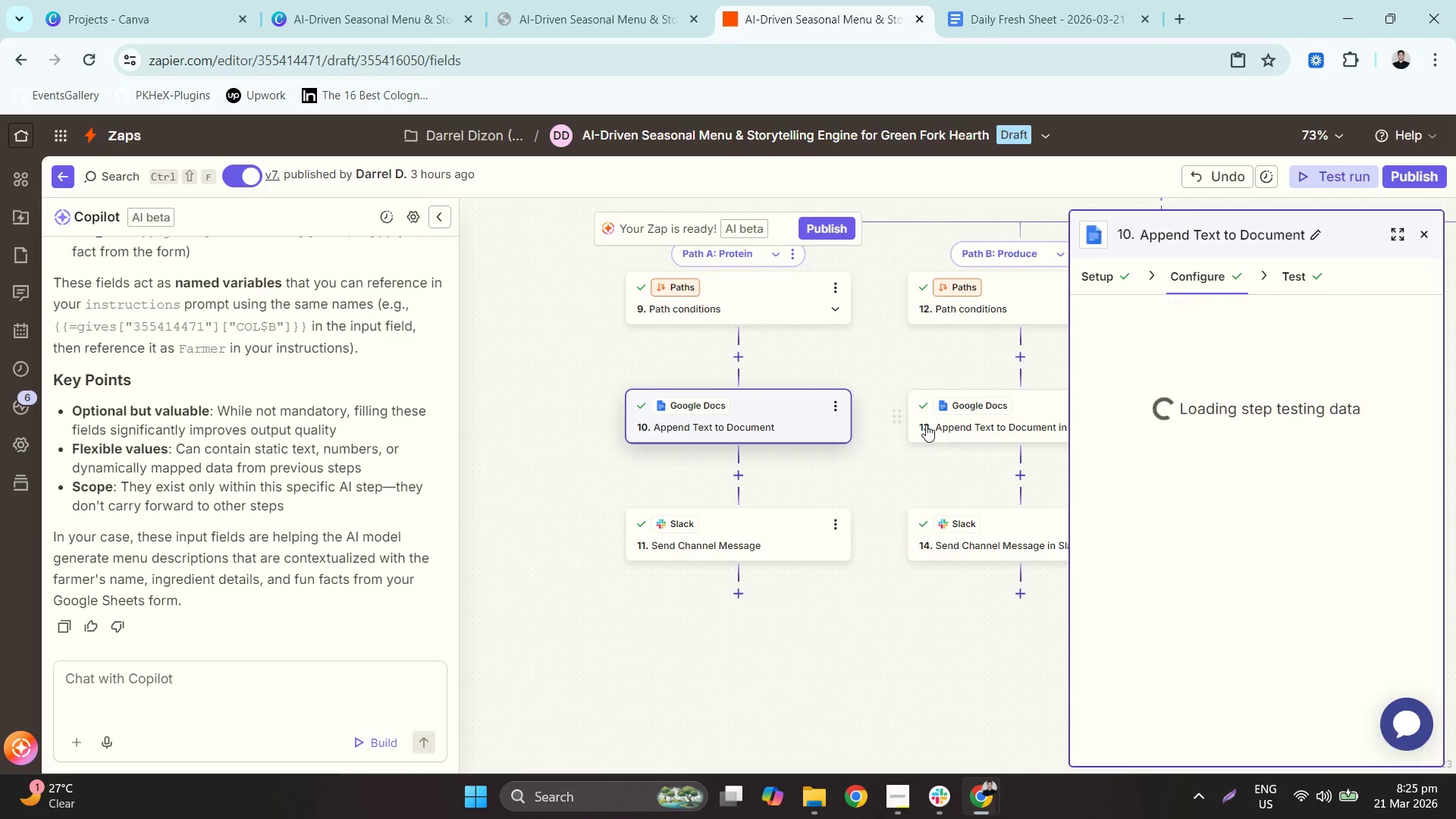 
left_click([965, 425])
 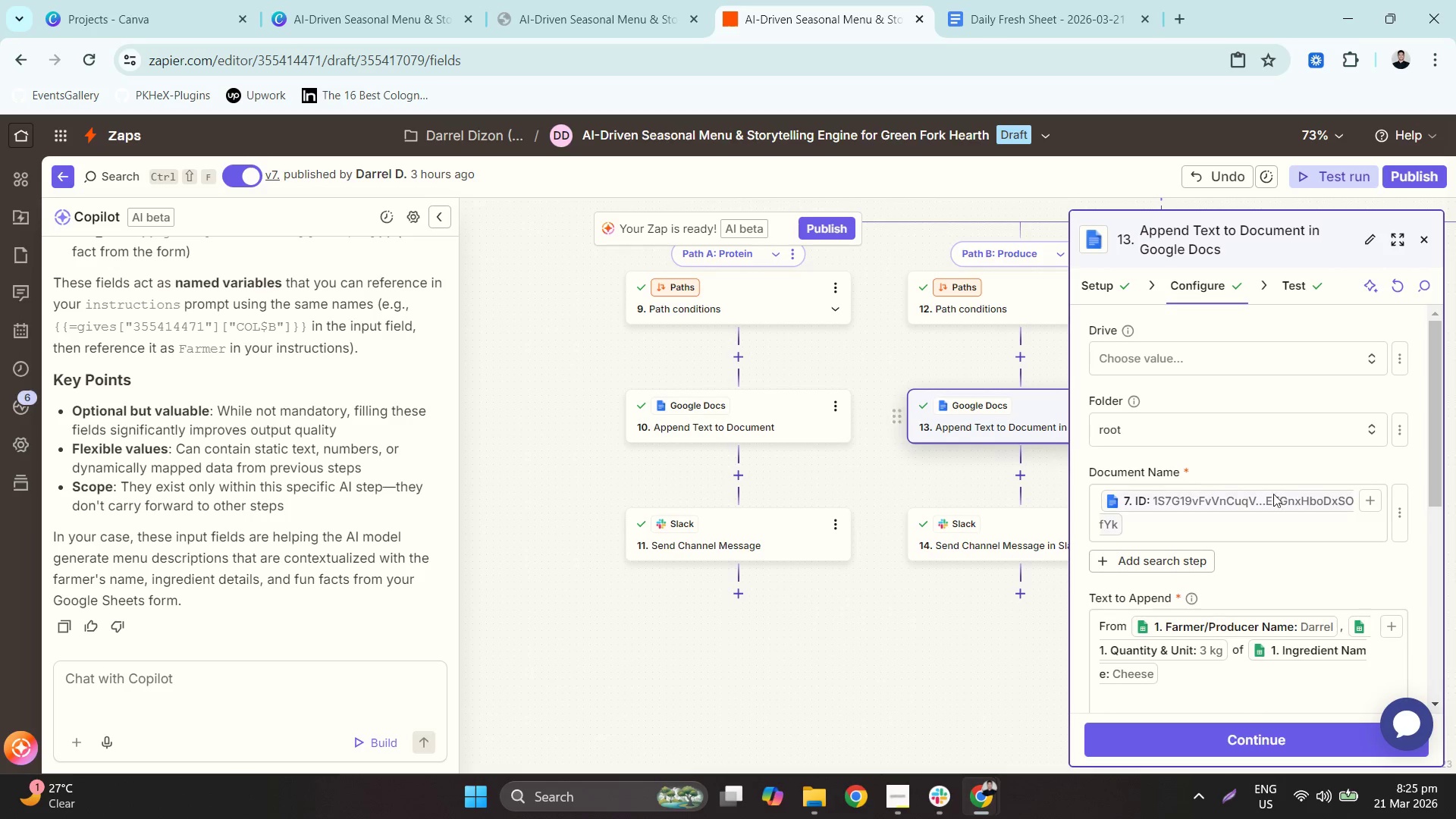 
scroll: coordinate [1292, 520], scroll_direction: down, amount: 3.0
 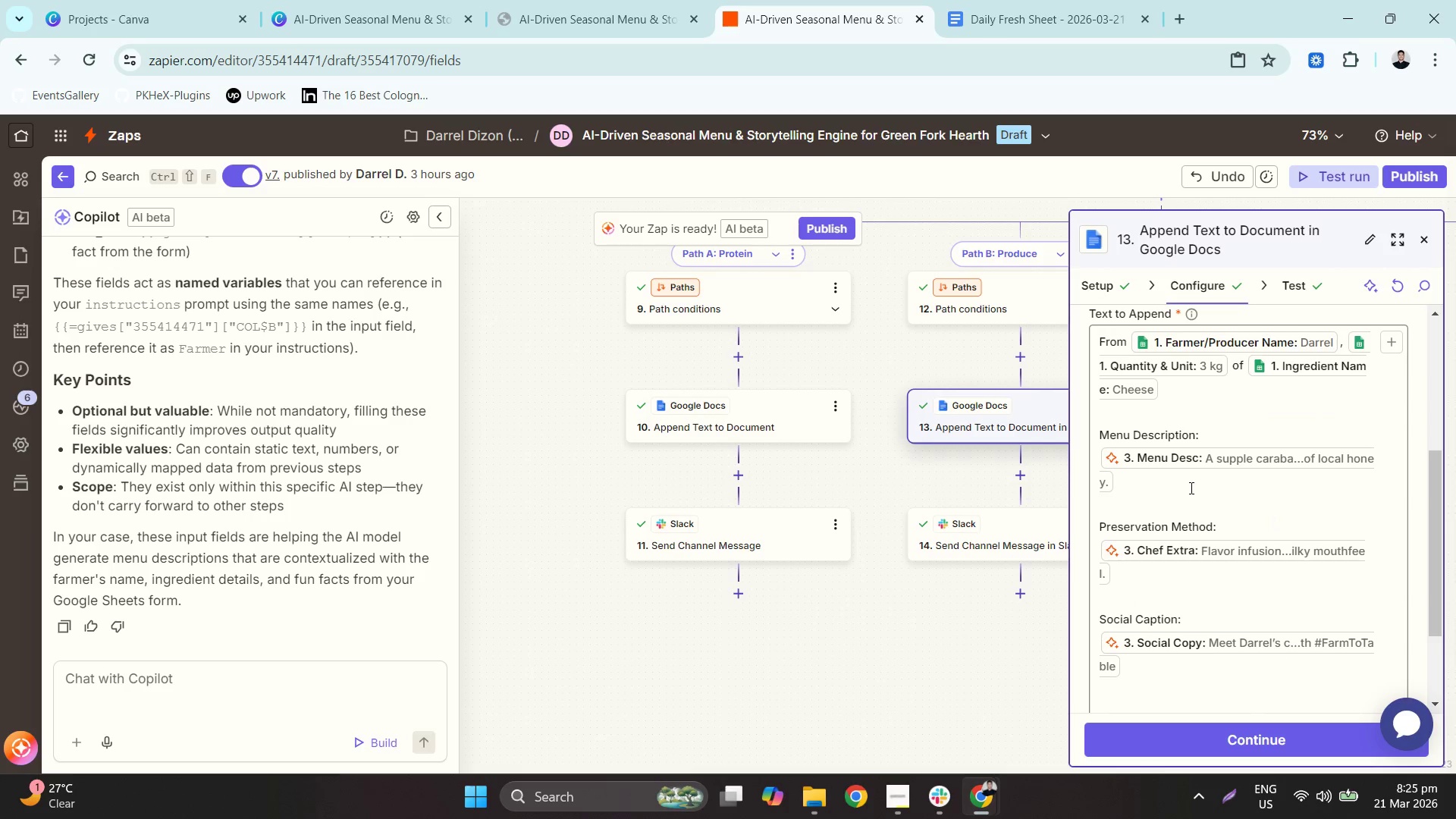 
left_click([1170, 479])
 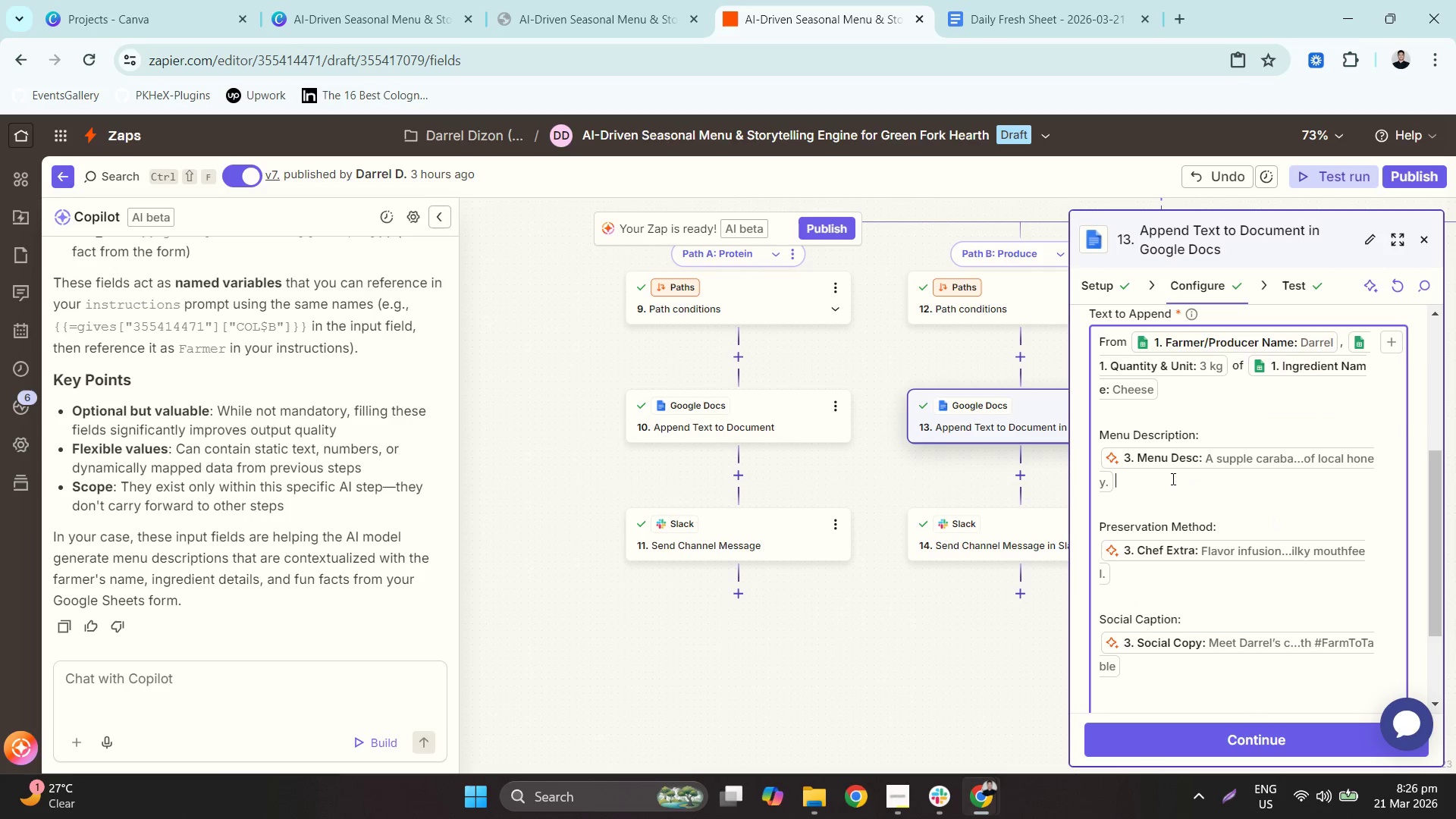 
key(Backspace)
 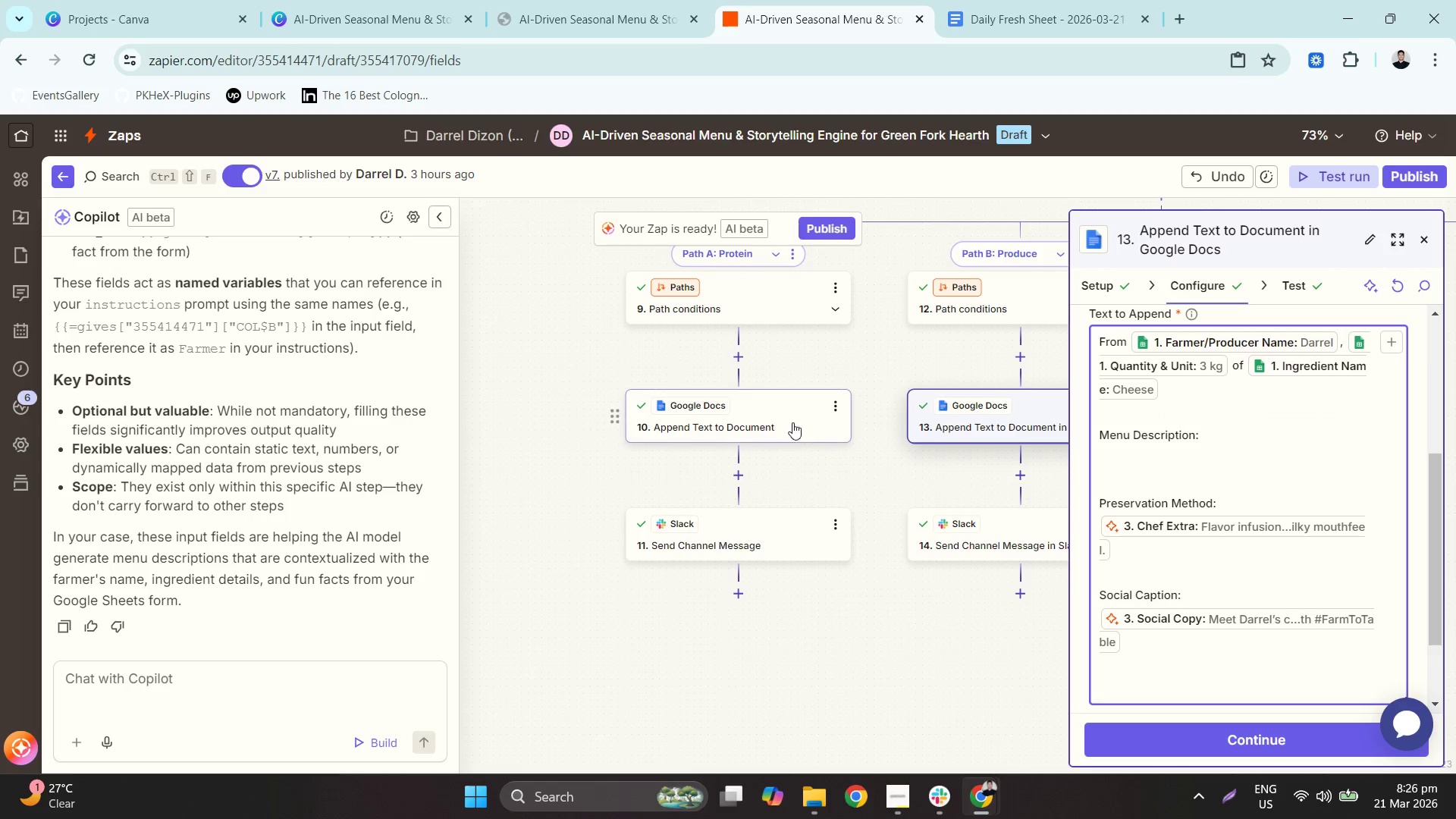 
left_click([824, 418])
 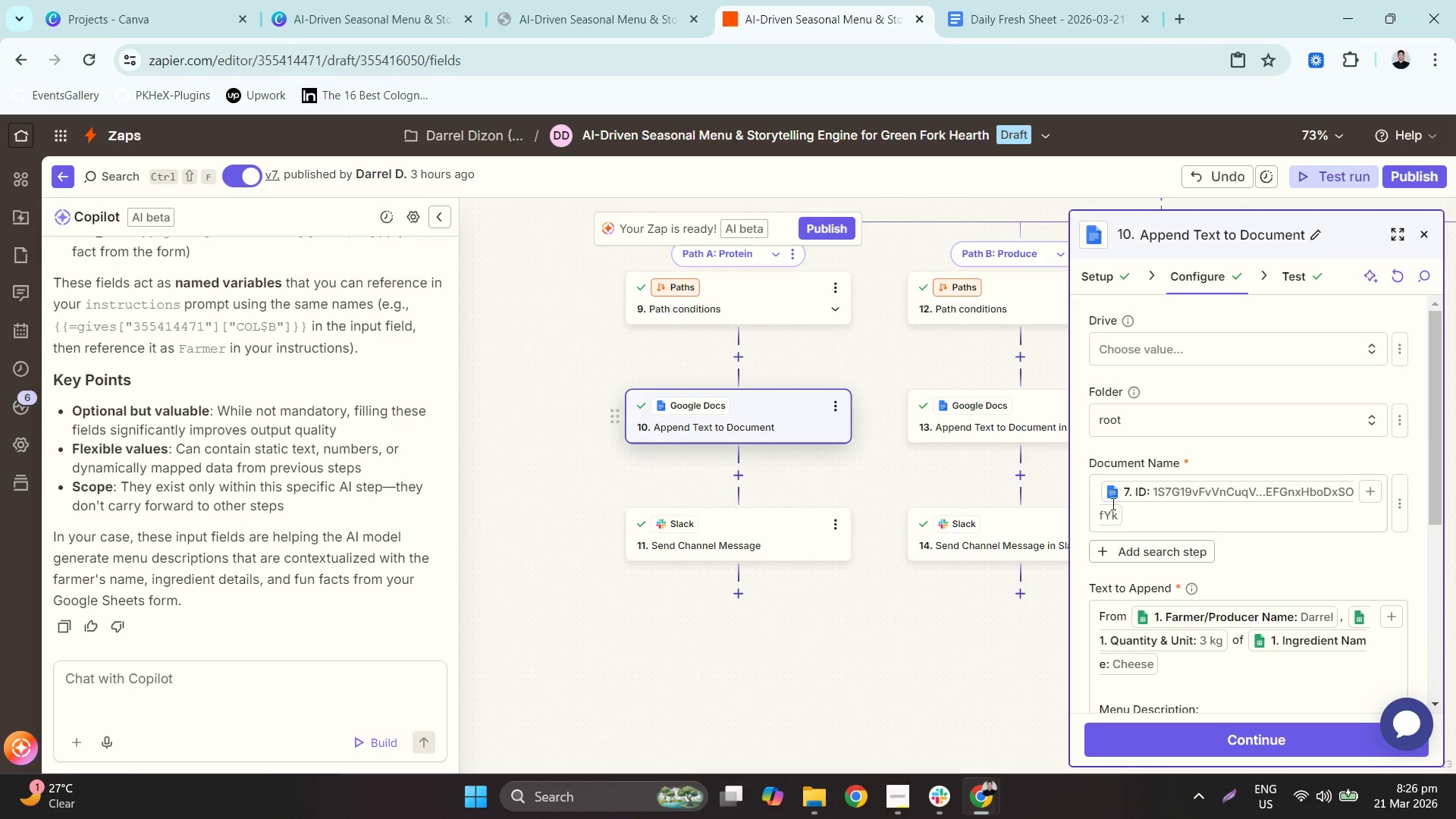 
scroll: coordinate [1170, 538], scroll_direction: down, amount: 5.0
 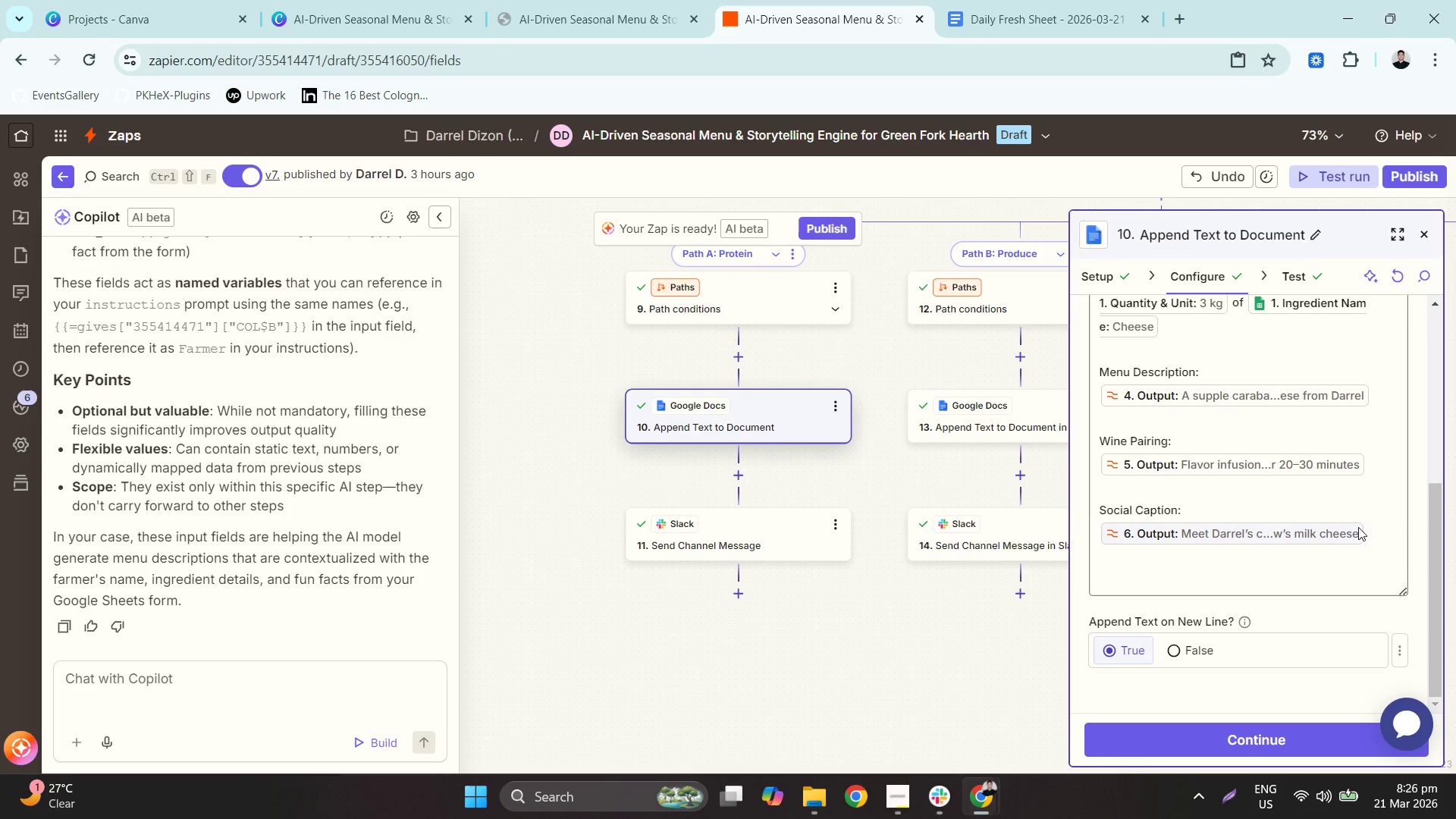 
left_click_drag(start_coordinate=[1372, 539], to_coordinate=[1103, 363])
 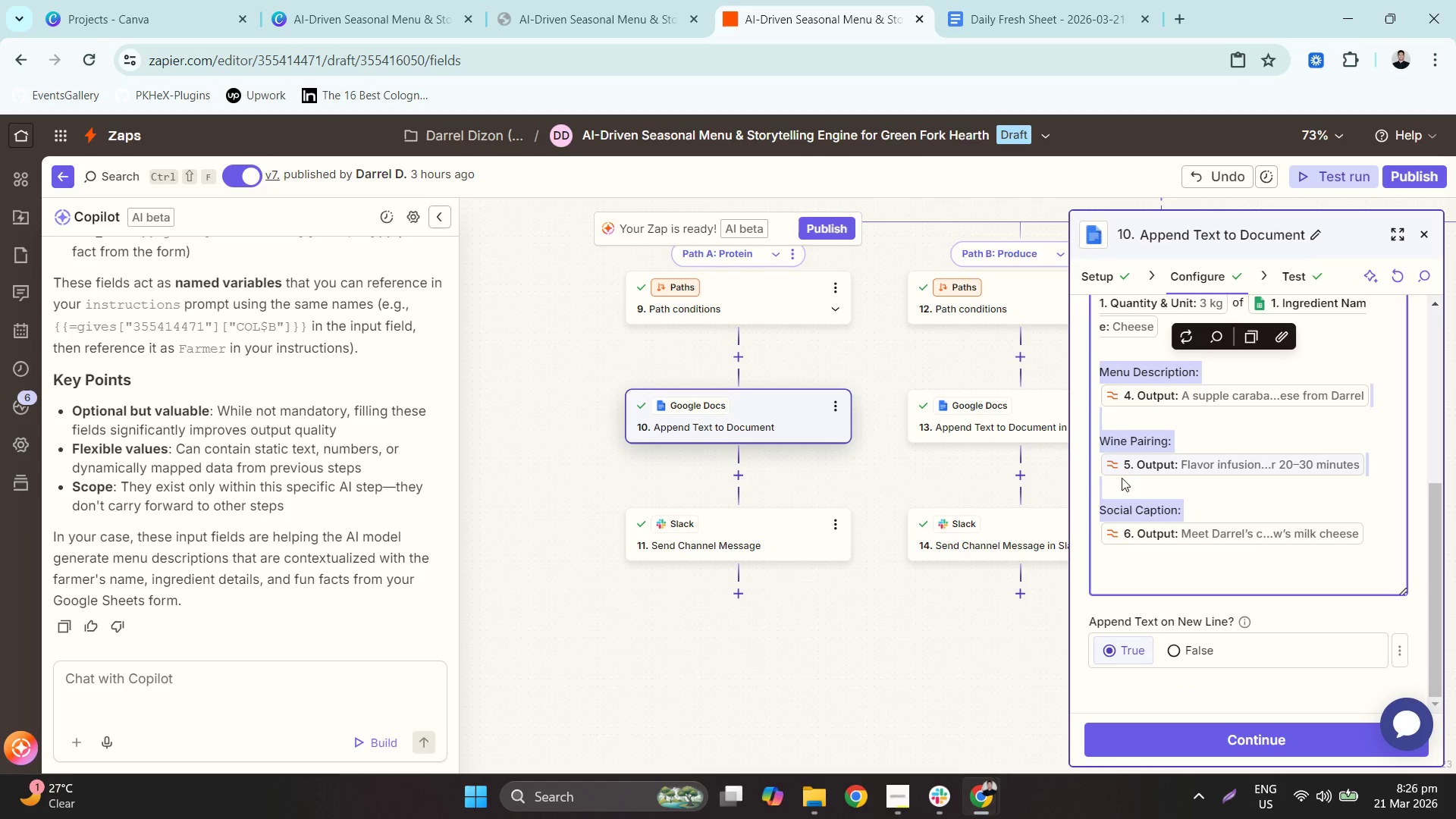 
key(Control+C)
 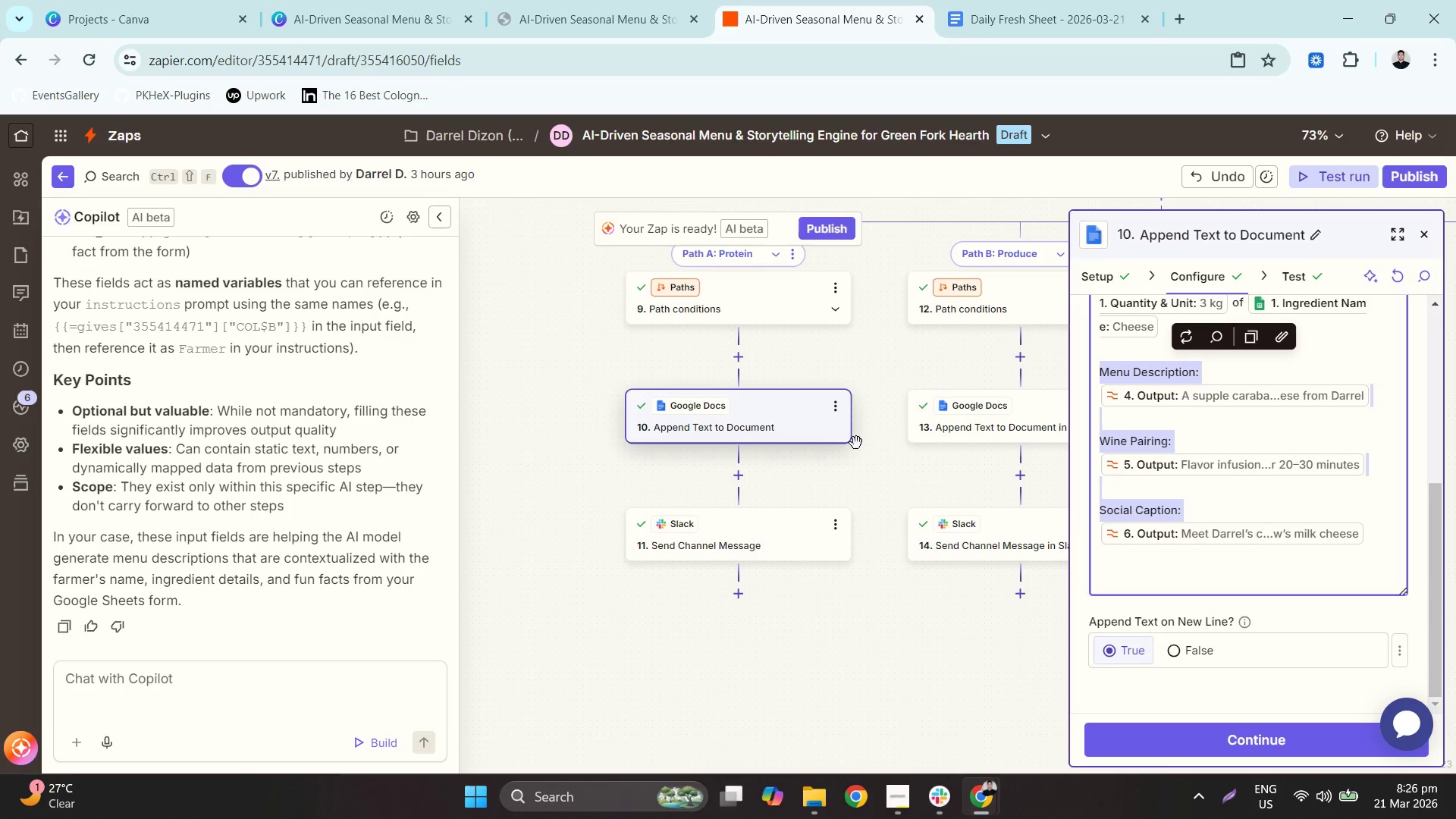 
left_click([953, 425])
 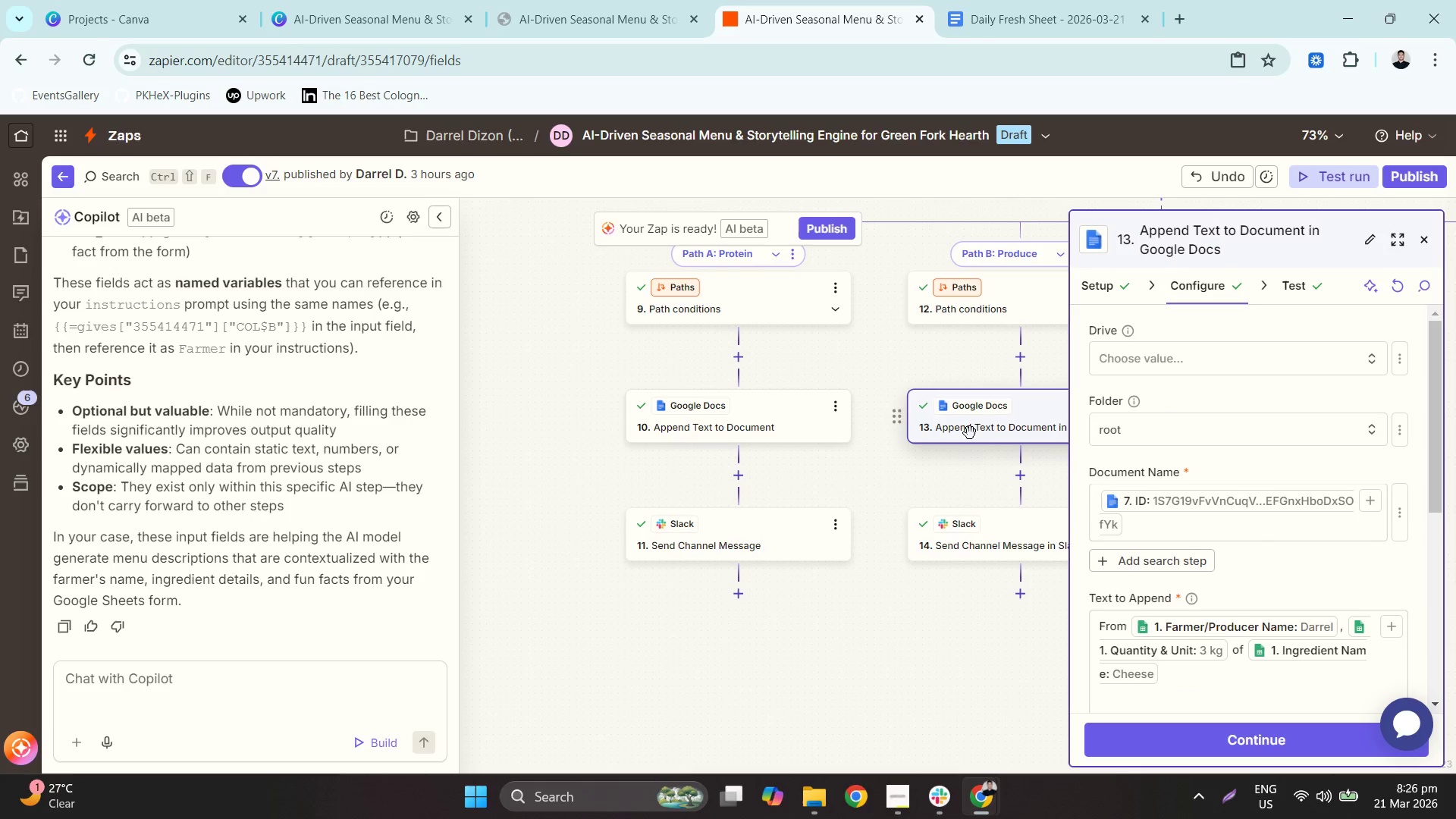 
scroll: coordinate [1230, 504], scroll_direction: down, amount: 4.0
 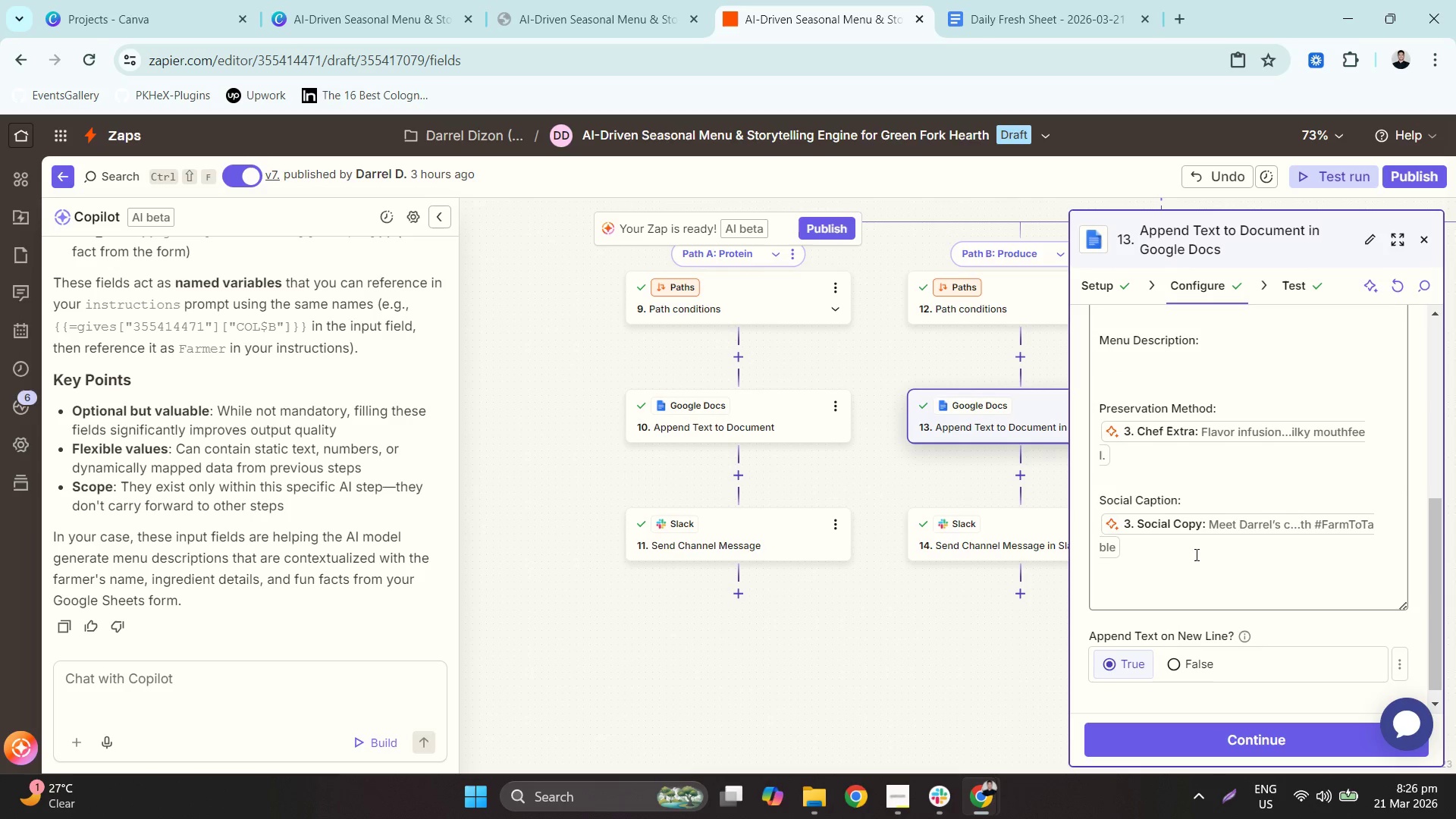 
left_click_drag(start_coordinate=[1185, 561], to_coordinate=[1097, 352])
 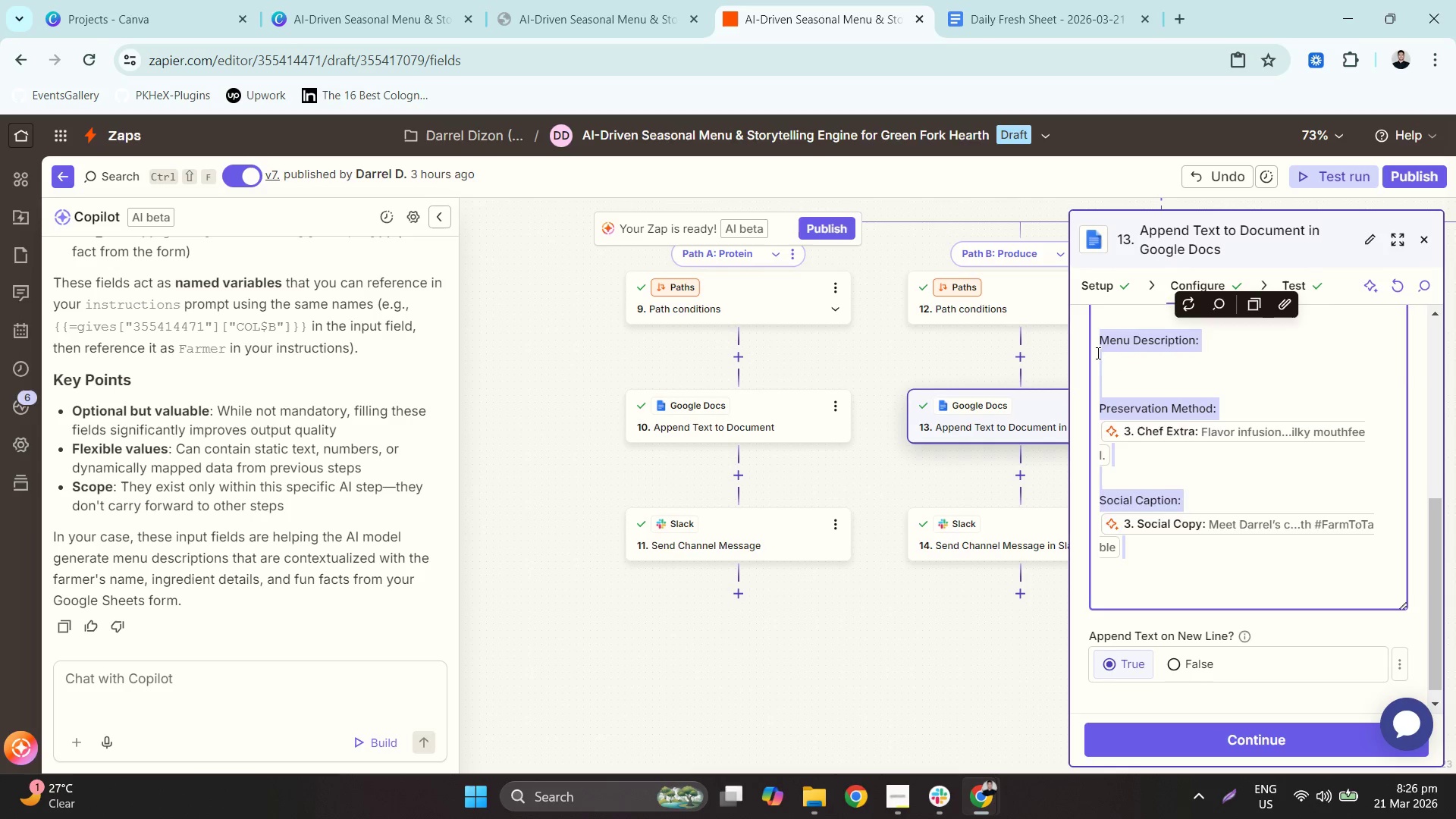 
key(Control+ControlLeft)
 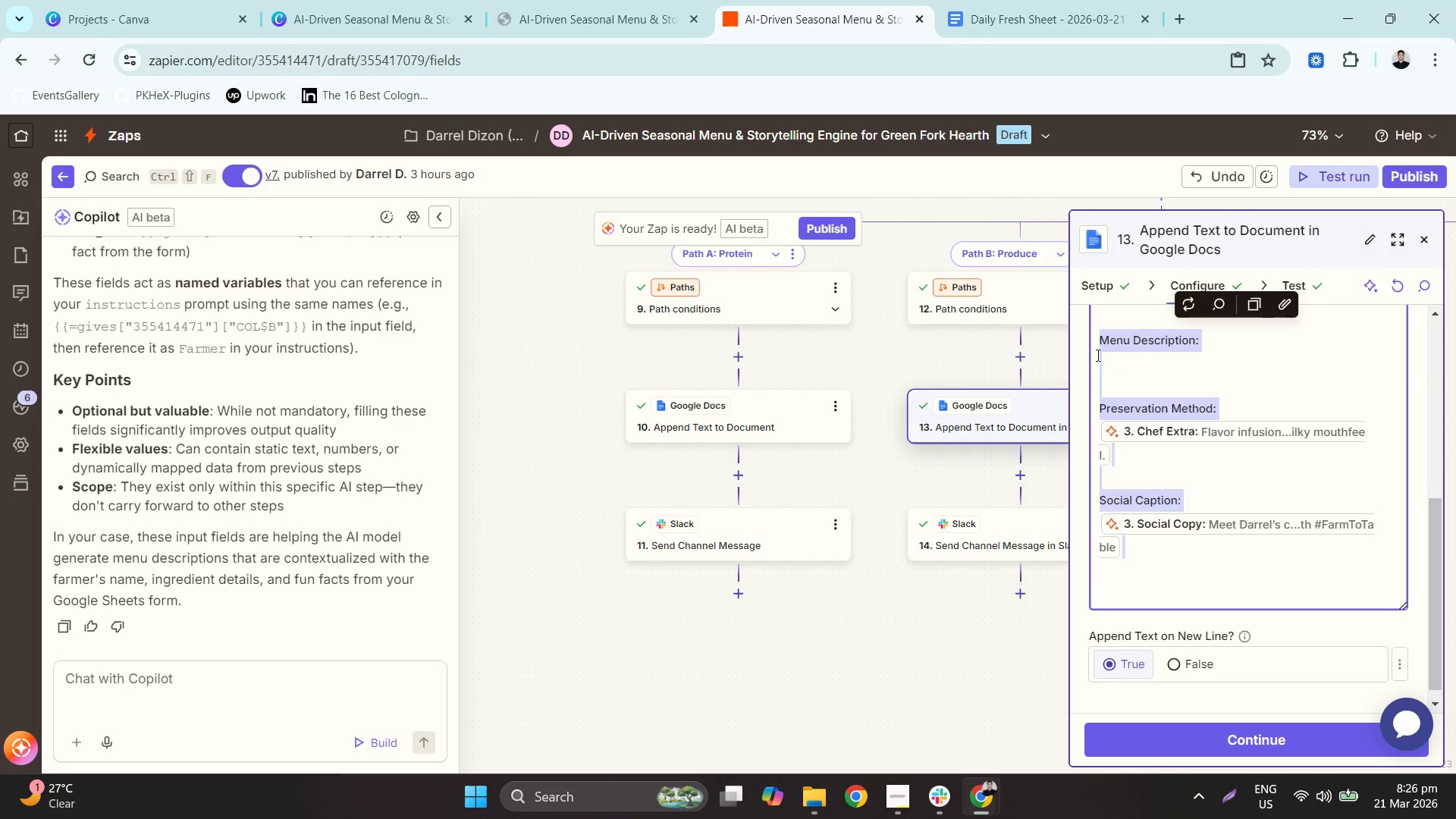 
key(Control+V)
 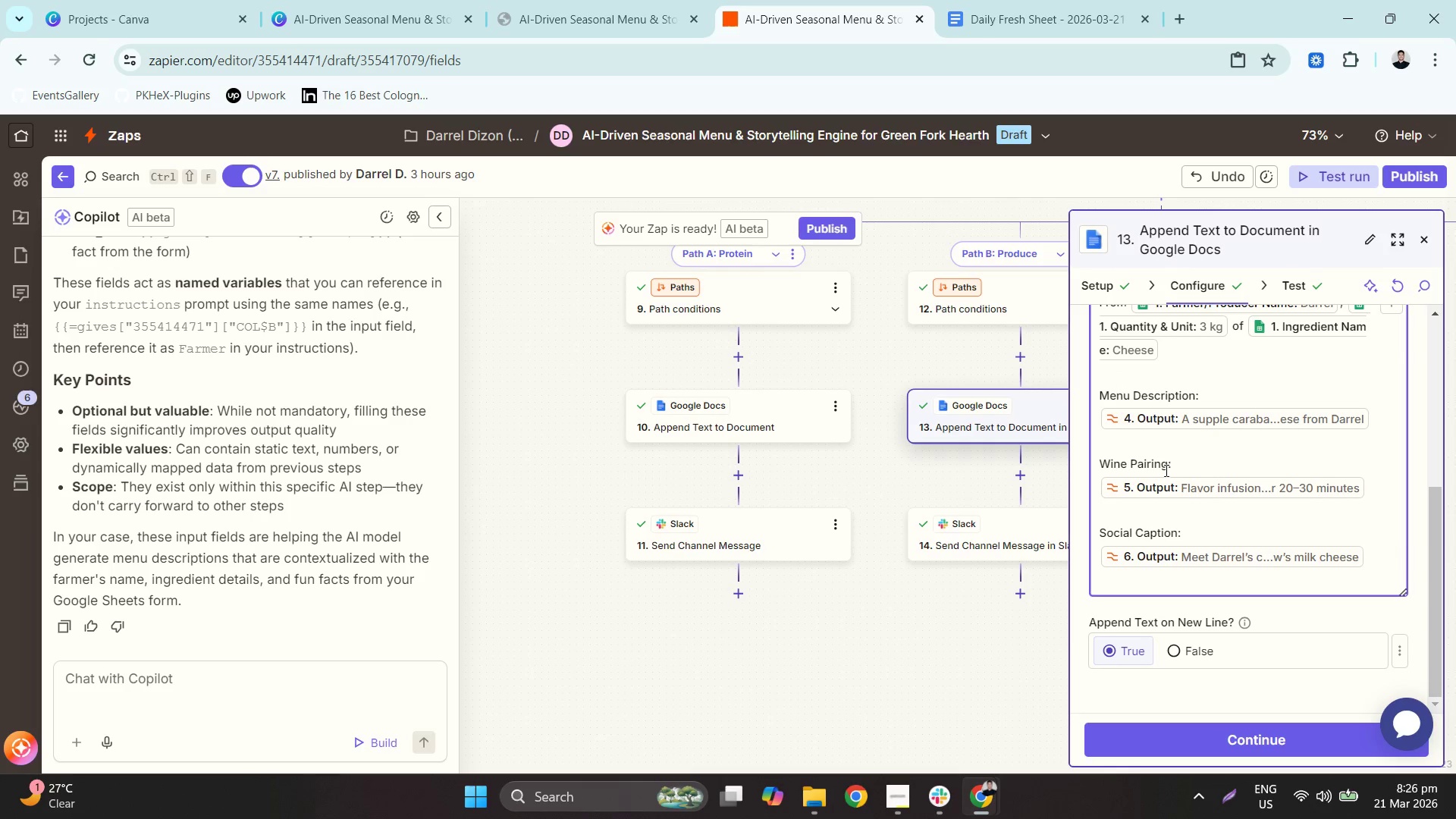 
left_click_drag(start_coordinate=[1165, 465], to_coordinate=[1092, 460])
 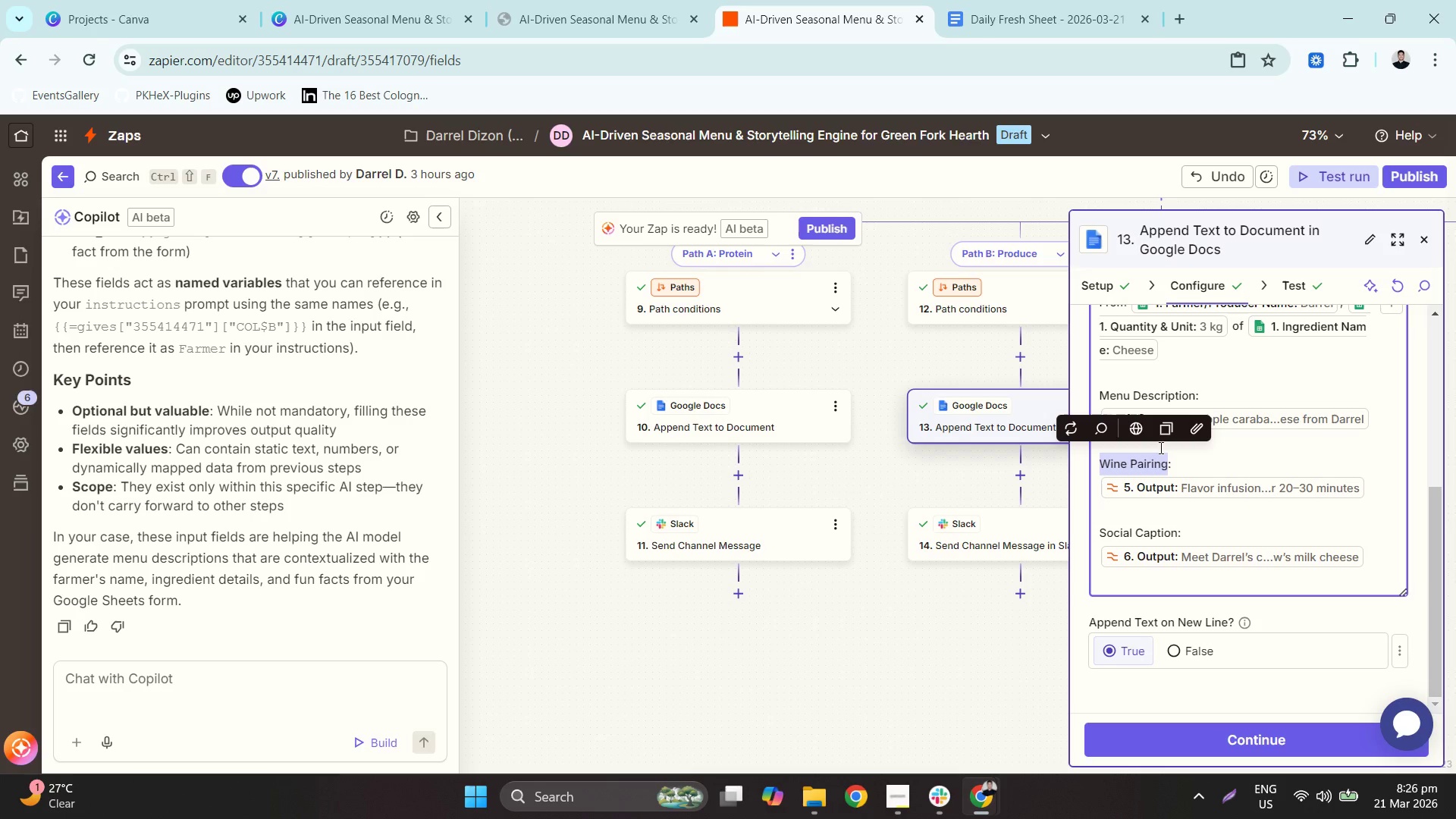 
type(Preservation methd)
key(Backspace)
type(od)
 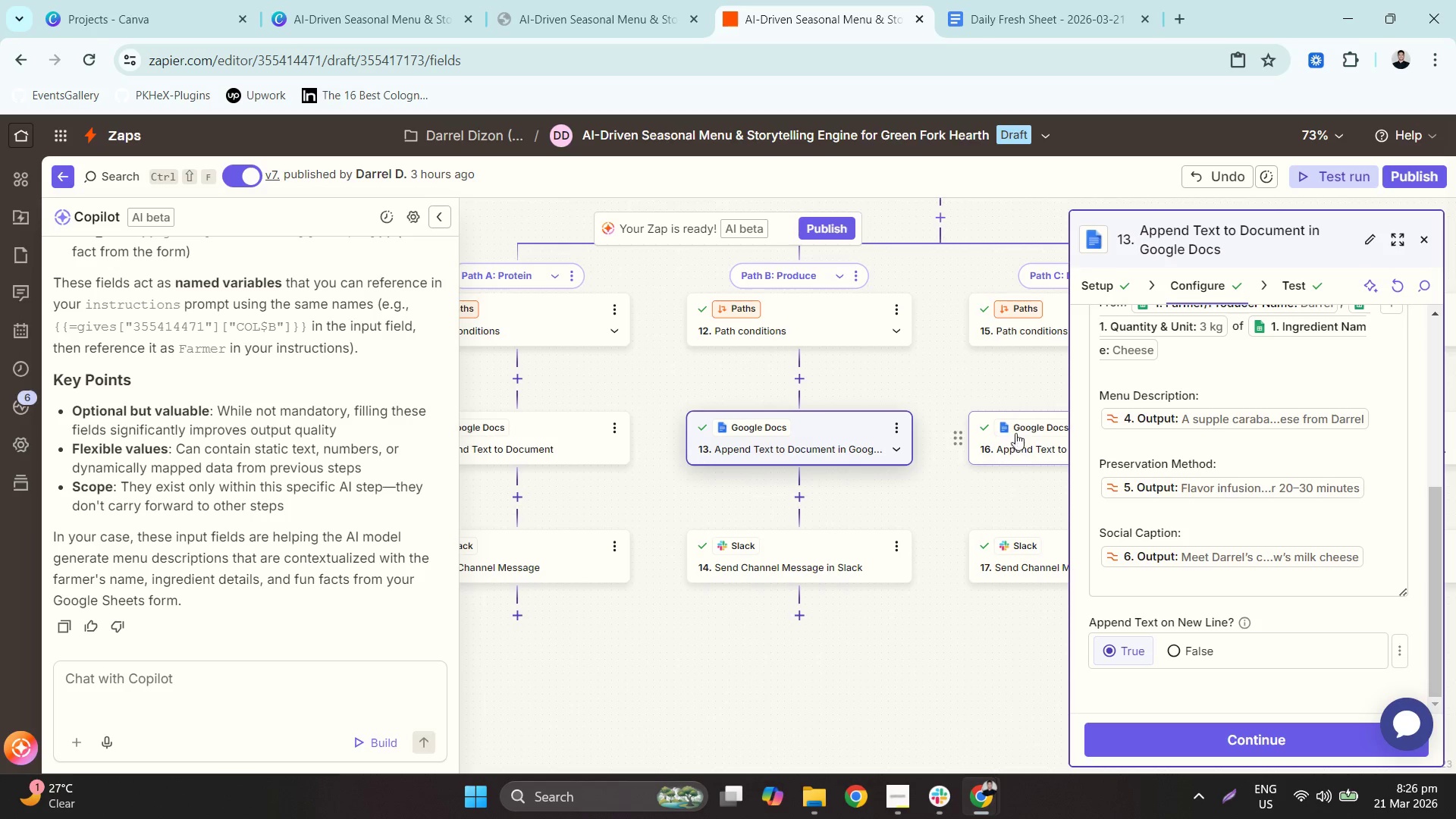 
left_click([810, 427])
 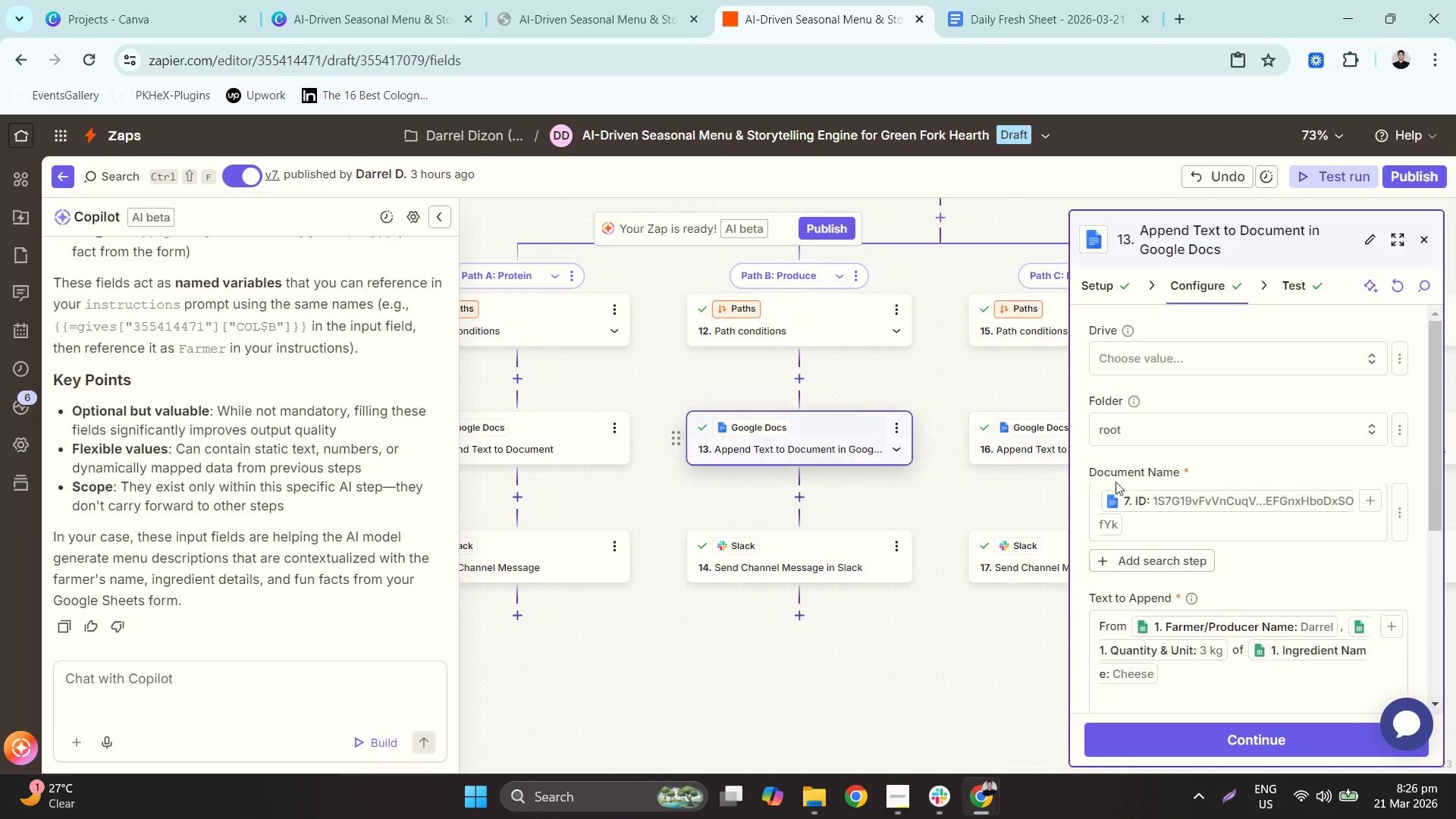 
scroll: coordinate [1216, 535], scroll_direction: down, amount: 5.0
 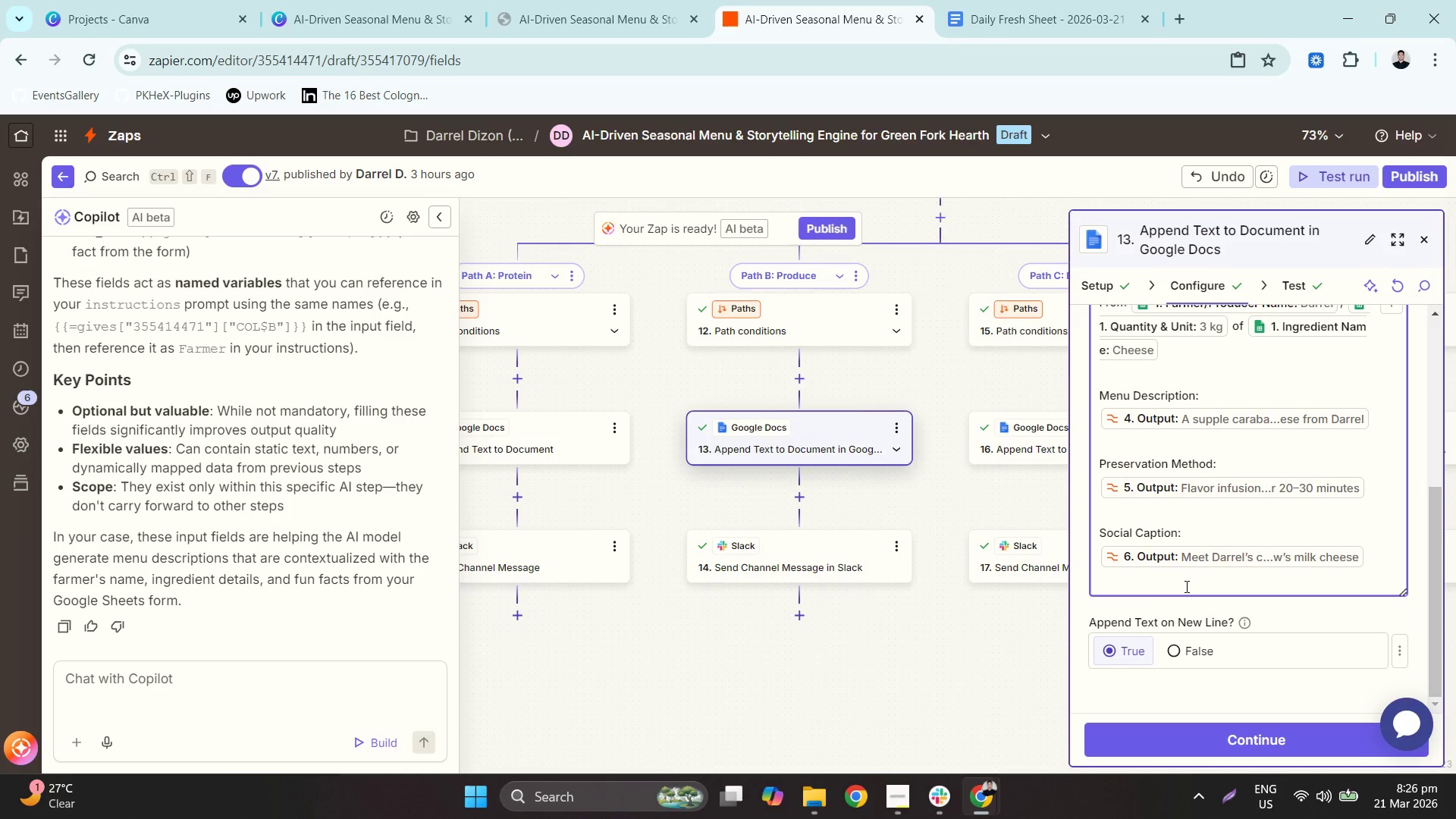 
key(ArrowDown)
 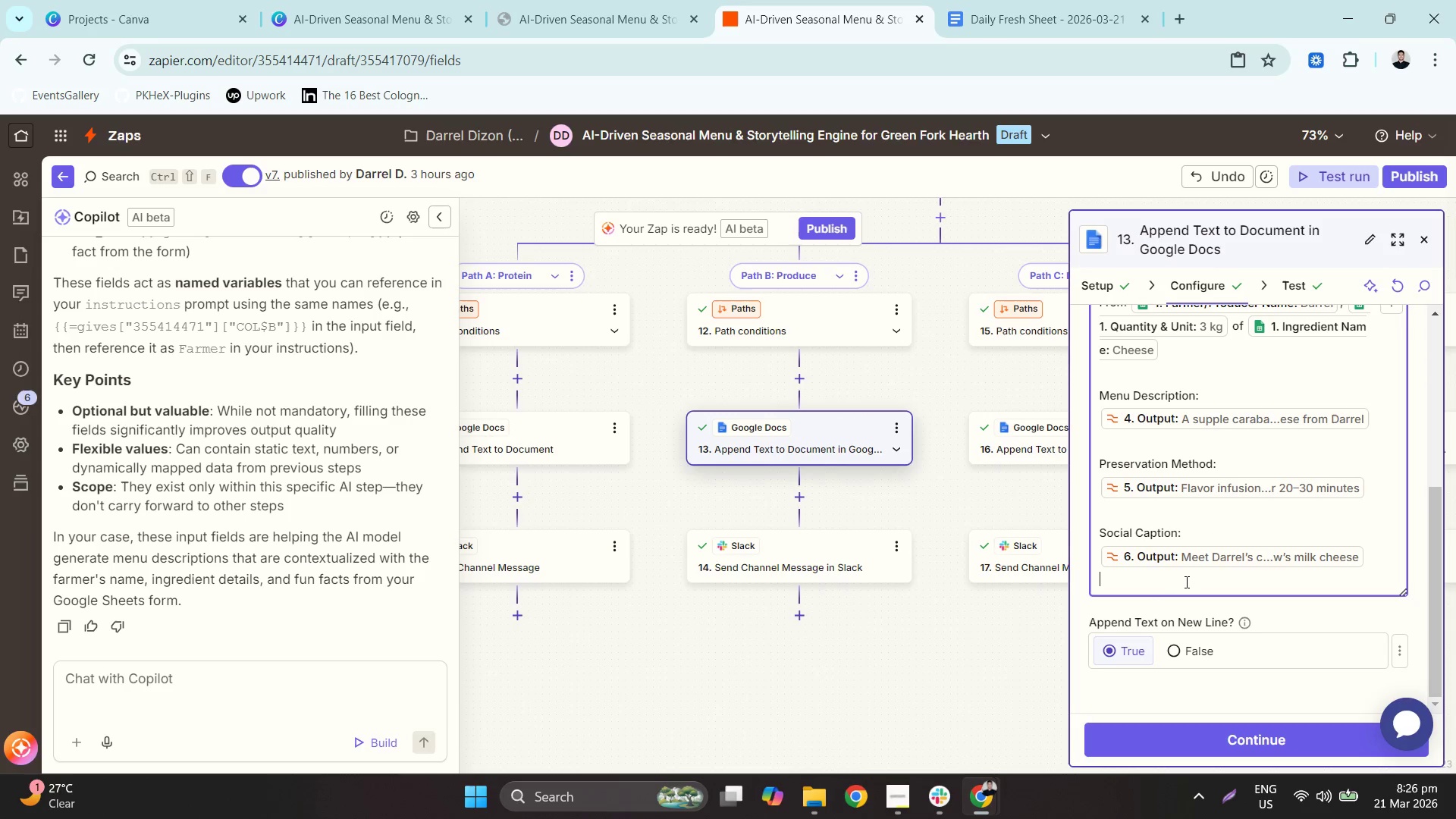 
key(ArrowDown)
 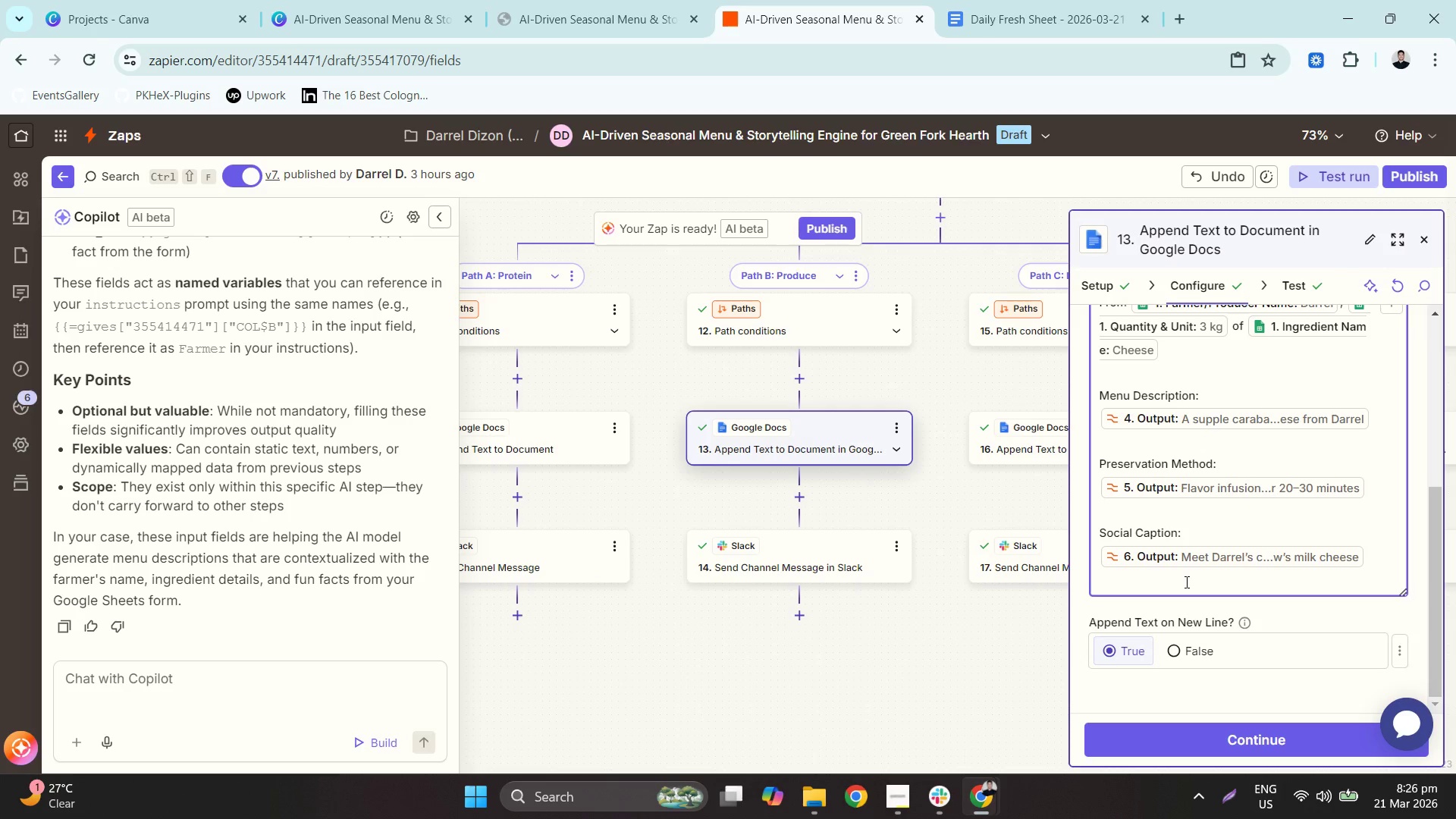 
key(Enter)
 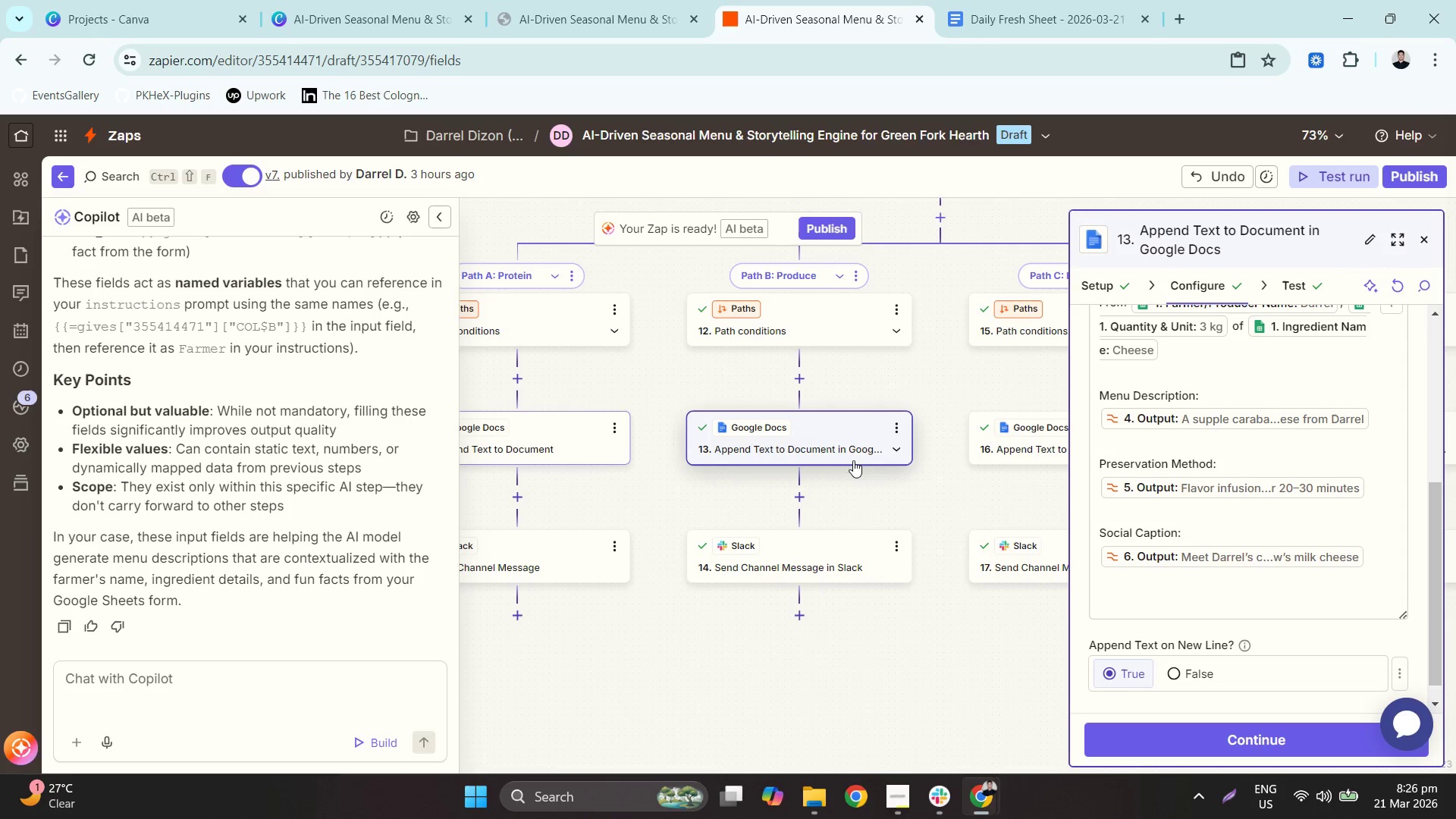 
left_click([565, 445])
 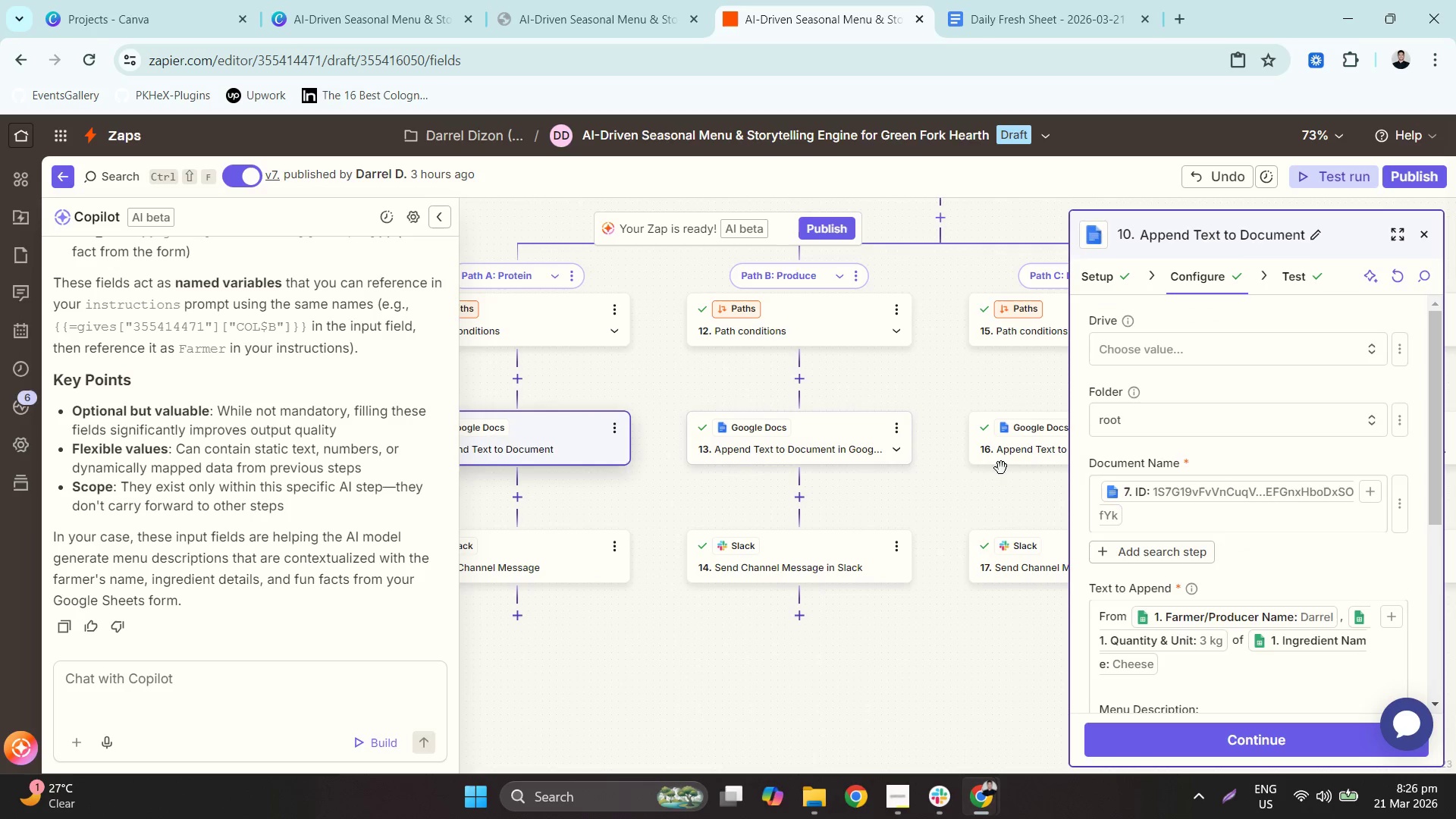 
scroll: coordinate [1098, 507], scroll_direction: down, amount: 4.0
 